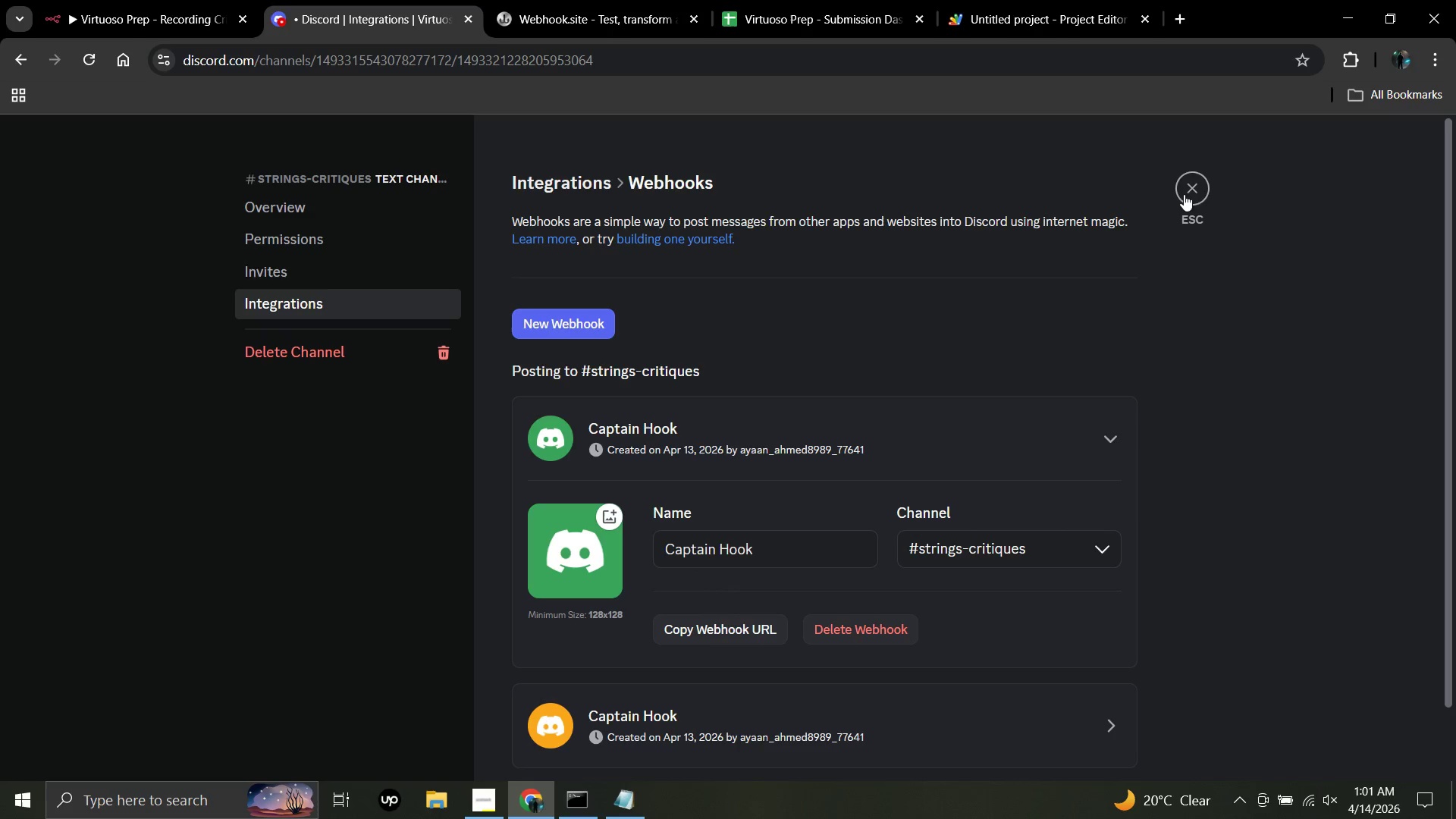 
left_click([1197, 191])
 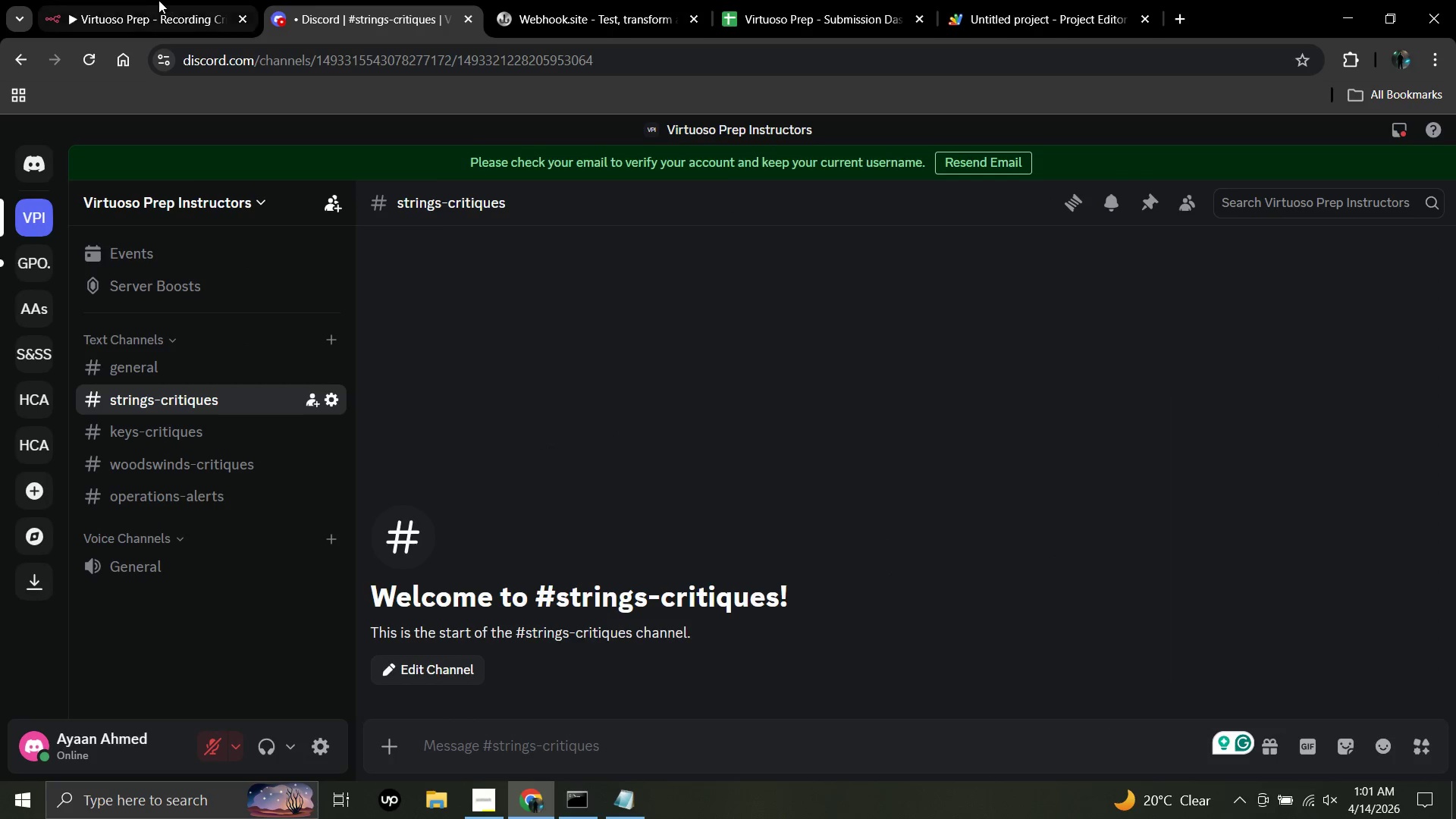 
left_click([156, 0])
 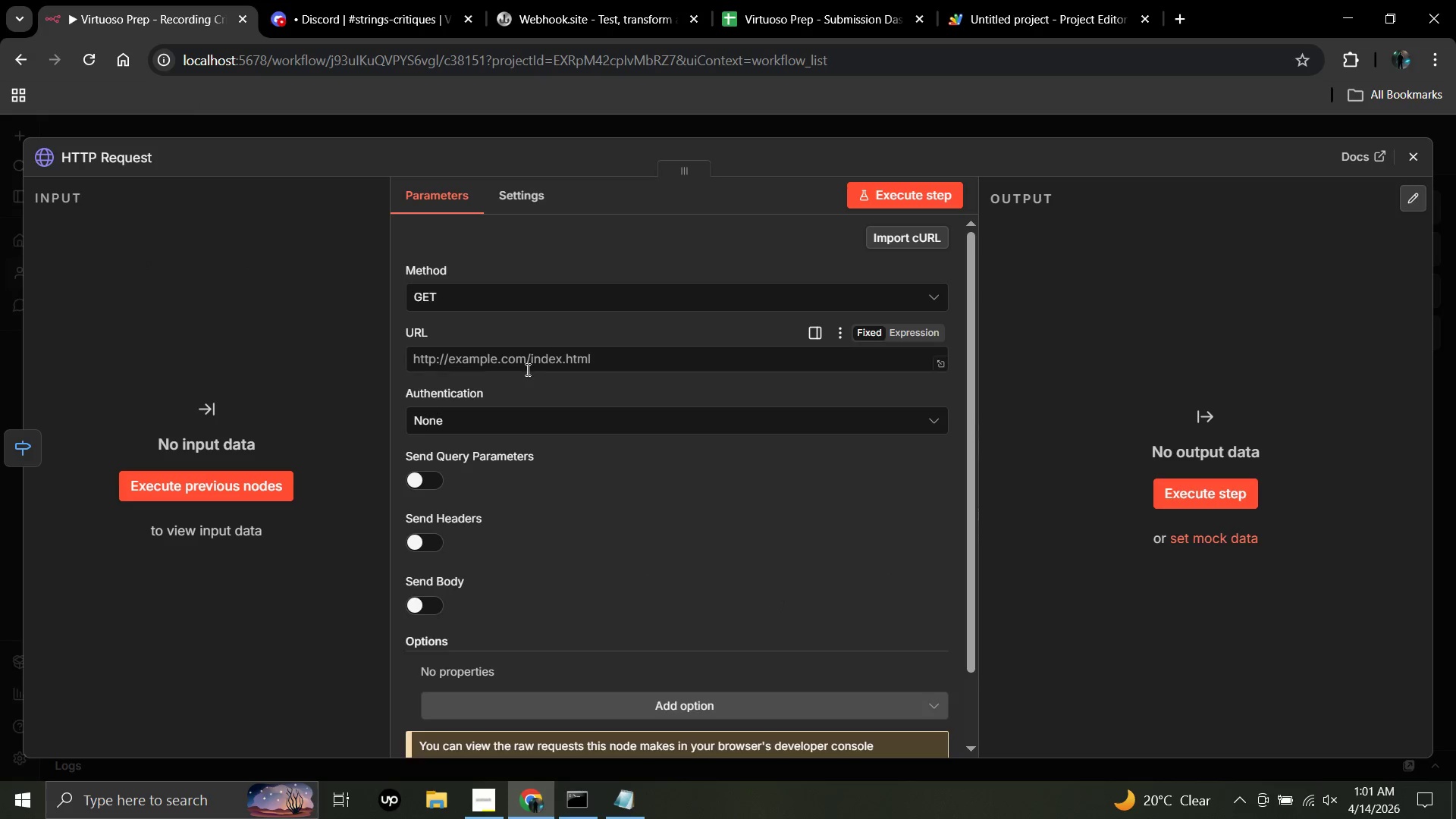 
left_click([526, 369])
 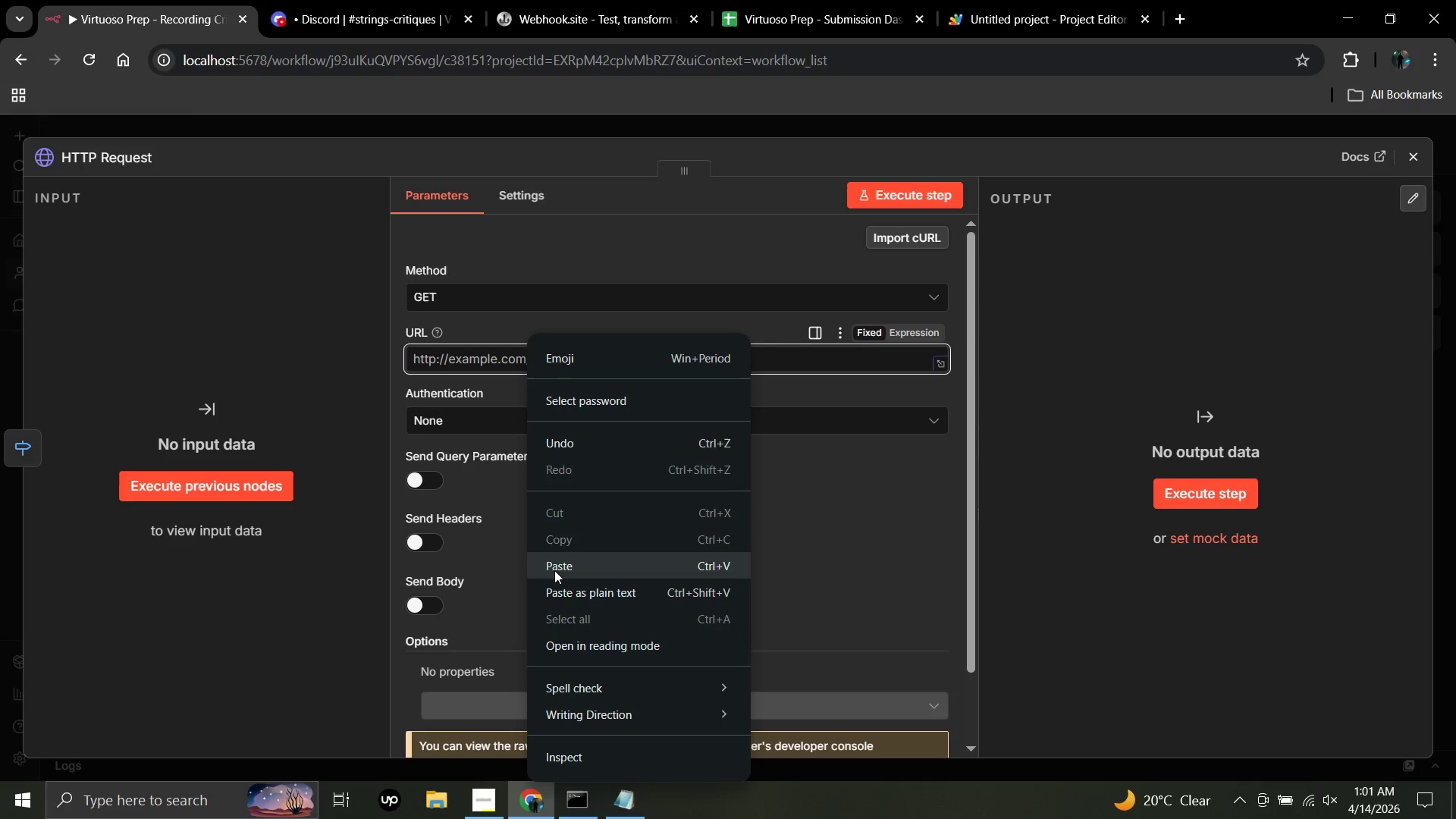 
left_click([554, 570])
 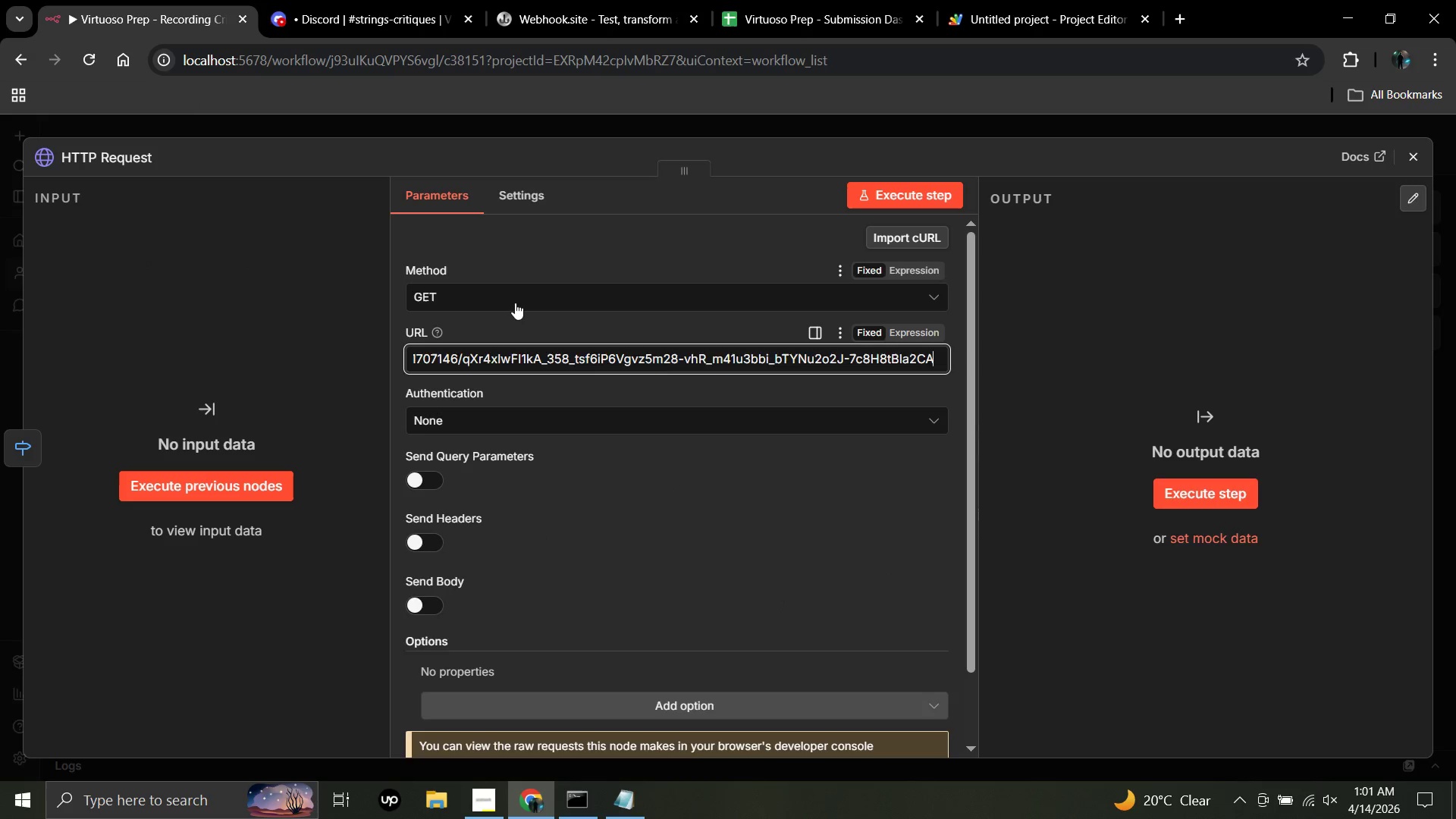 
left_click([515, 300])
 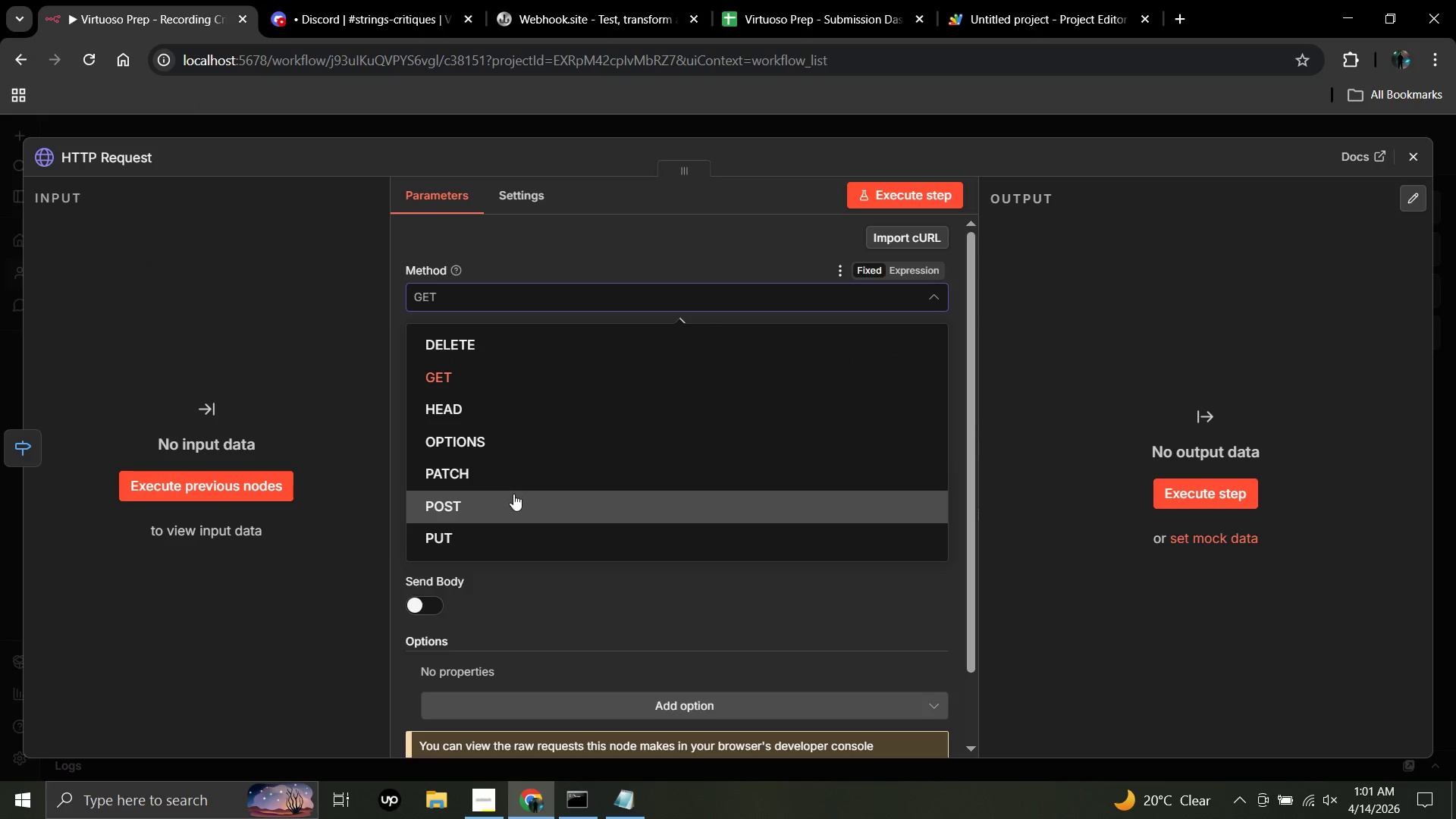 
left_click([513, 501])
 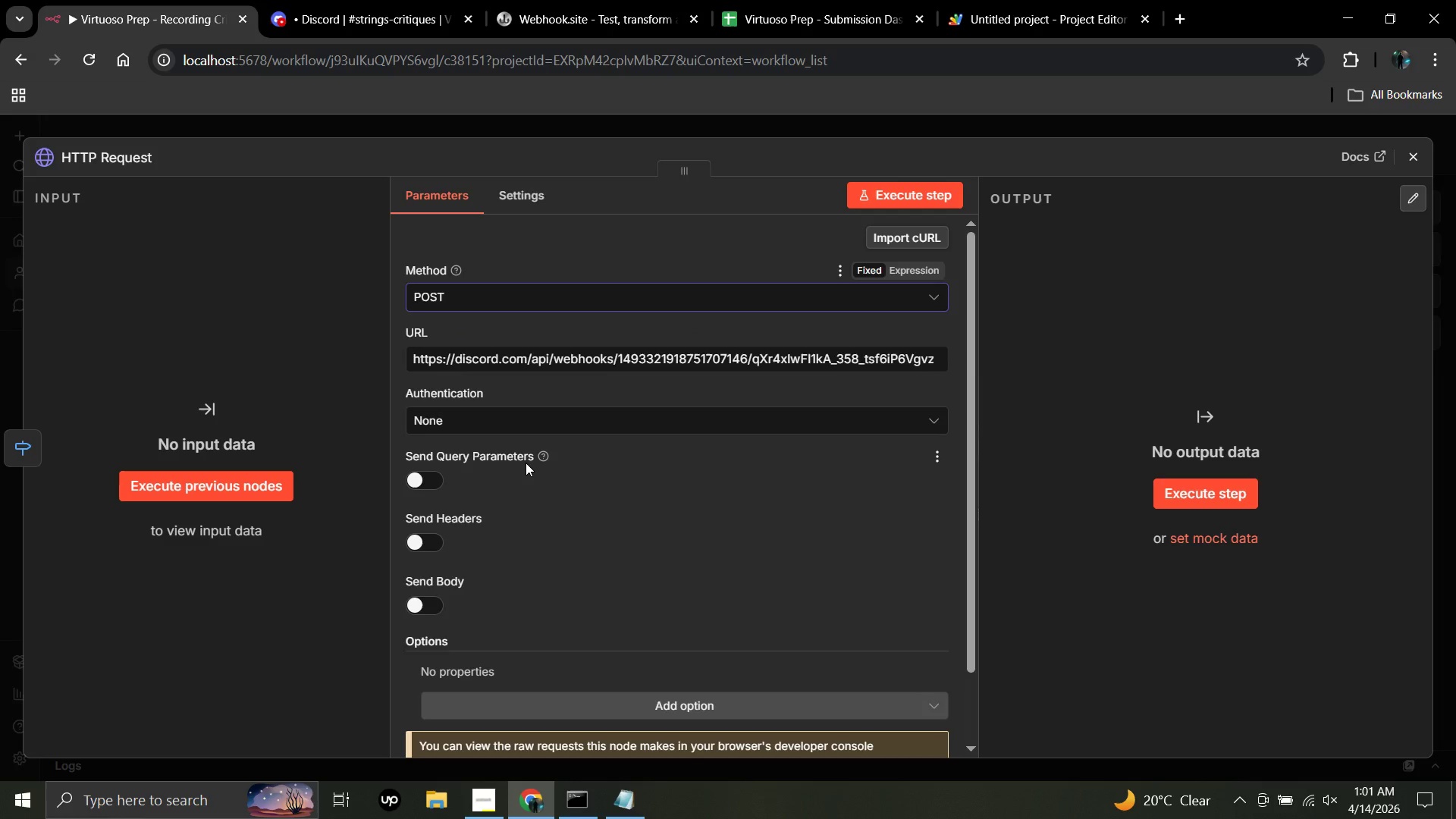 
scroll: coordinate [532, 457], scroll_direction: down, amount: 2.0
 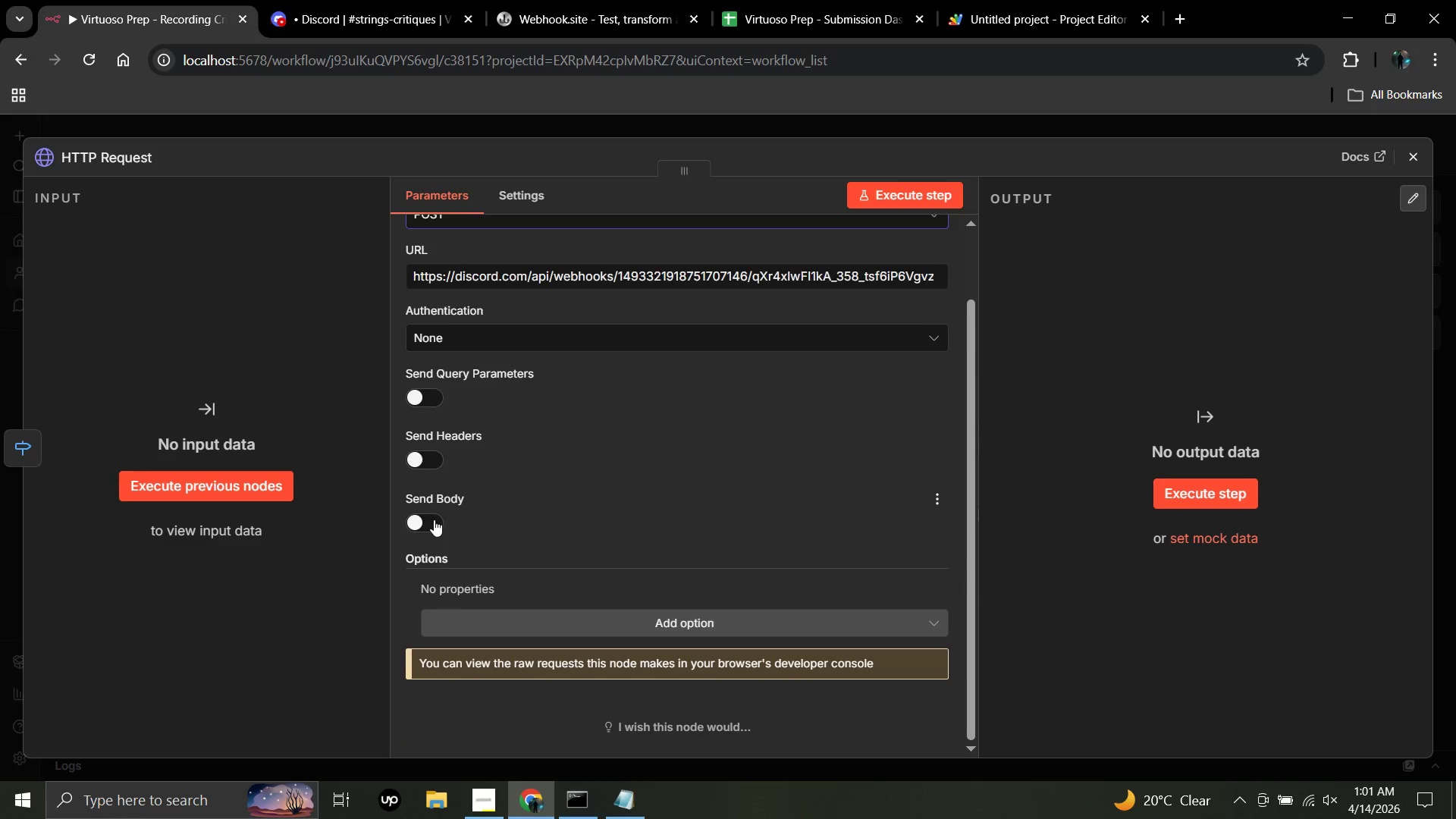 
left_click([434, 519])
 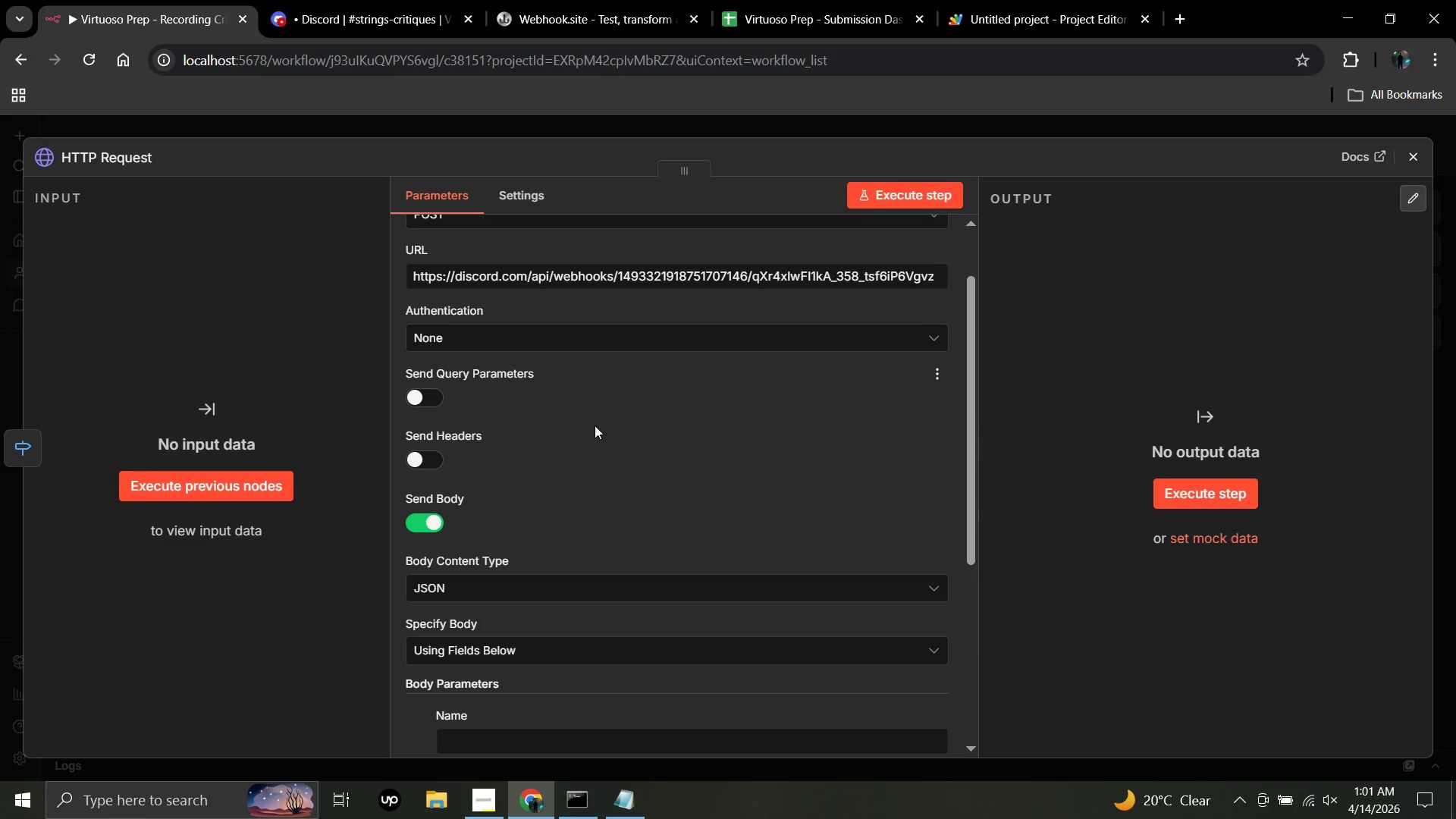 
scroll: coordinate [588, 454], scroll_direction: down, amount: 2.0
 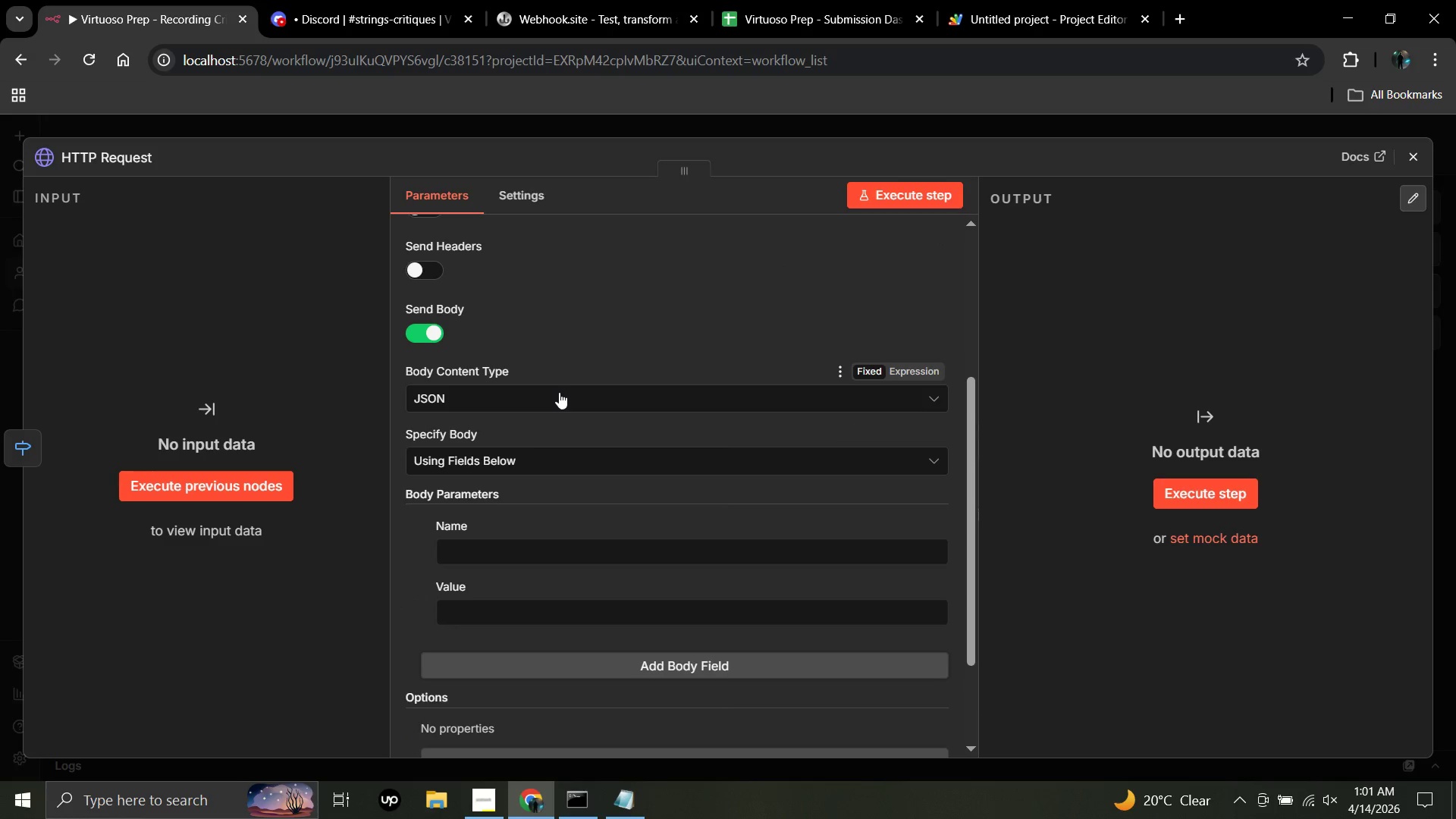 
left_click([559, 392])
 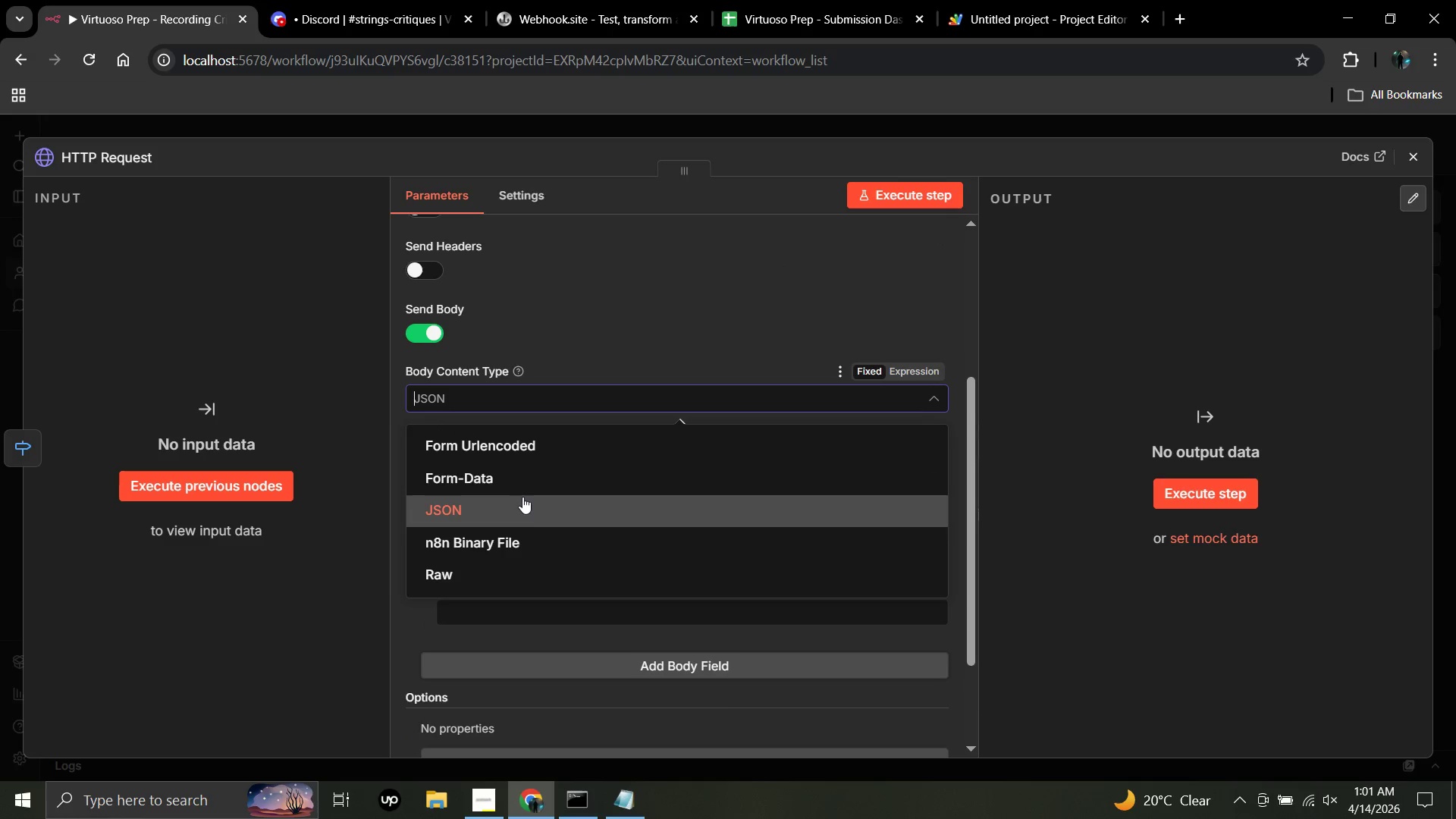 
left_click([522, 497])
 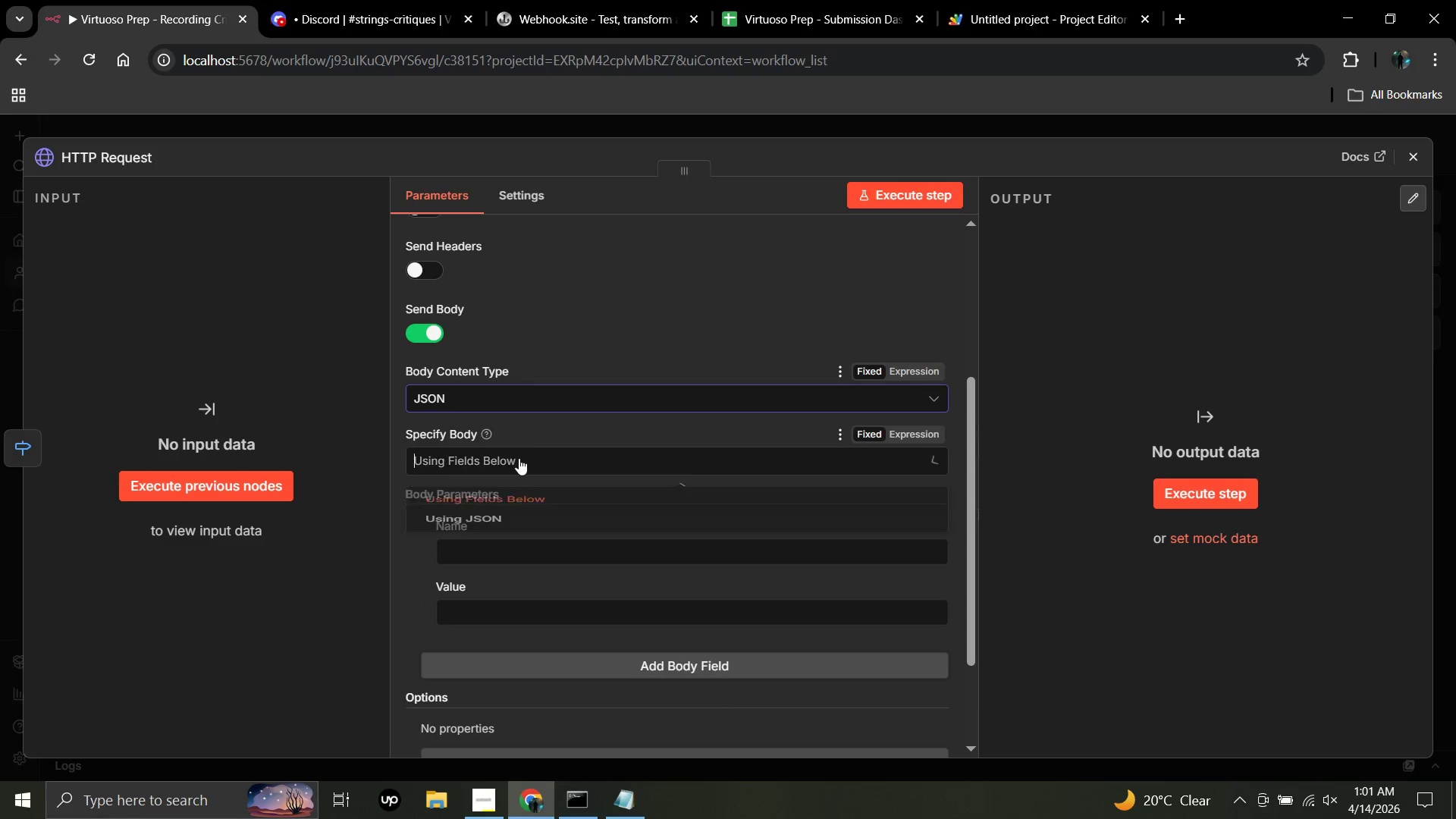 
left_click([519, 458])
 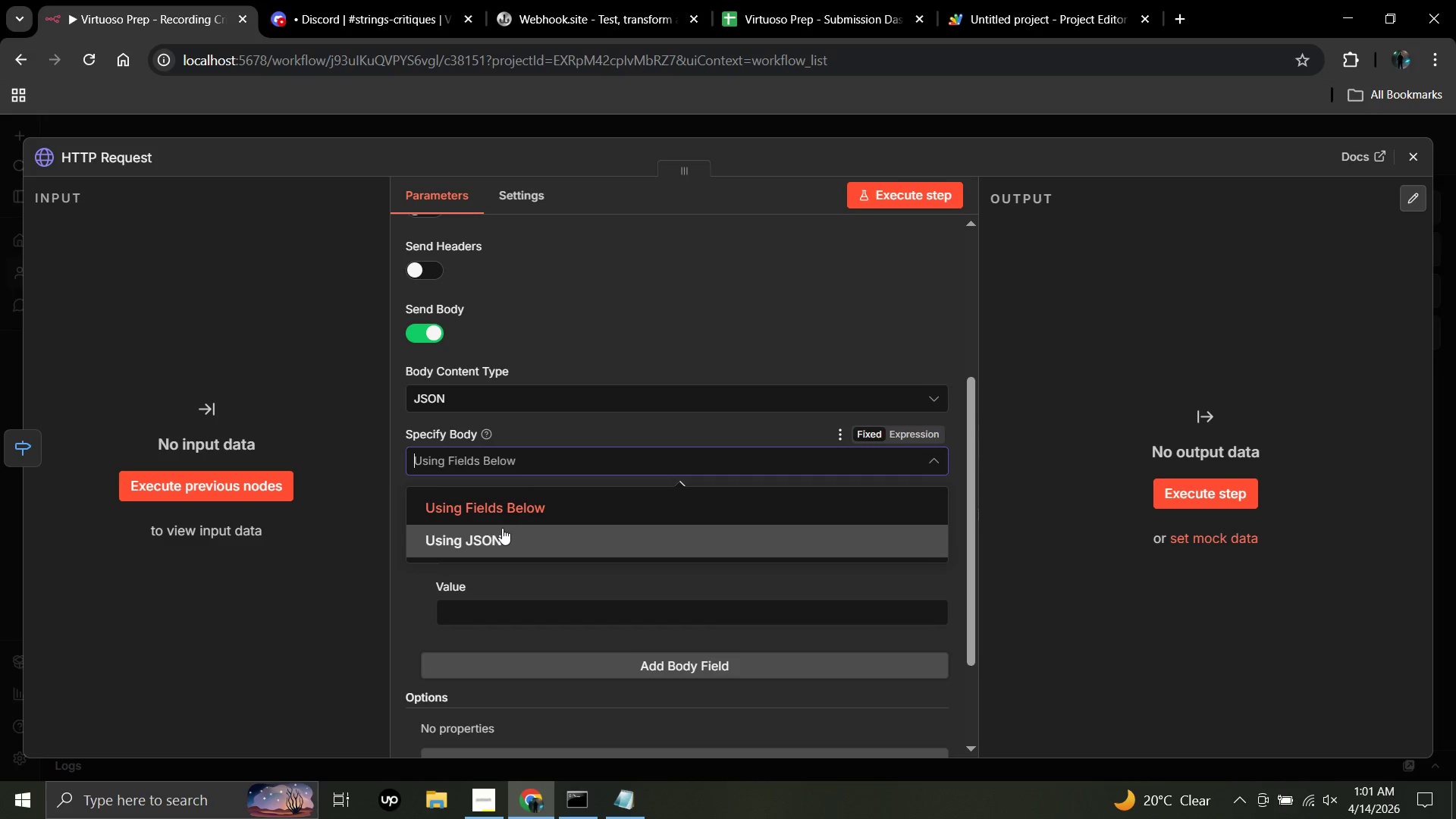 
left_click([502, 528])
 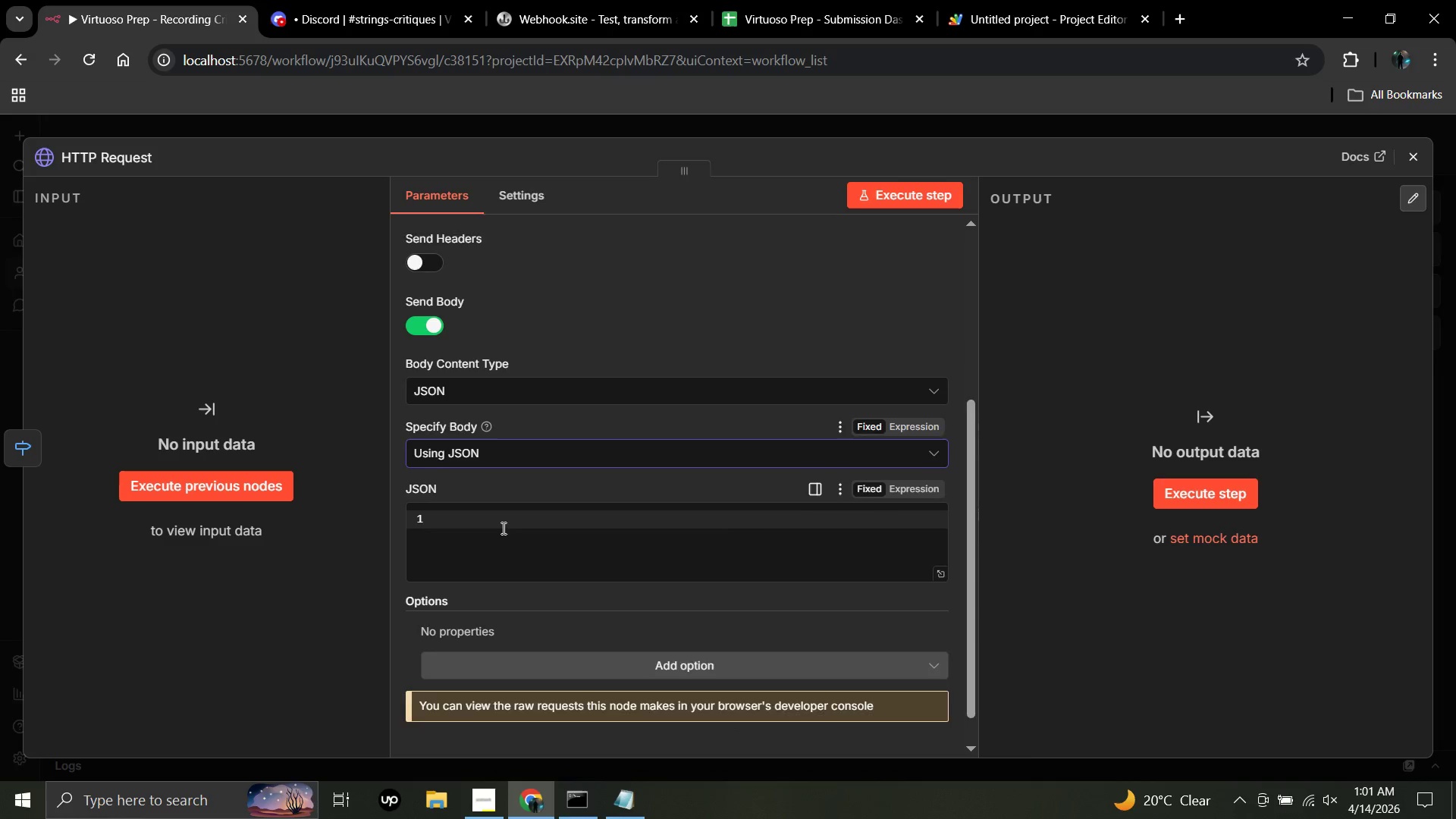 
scroll: coordinate [502, 528], scroll_direction: down, amount: 2.0
 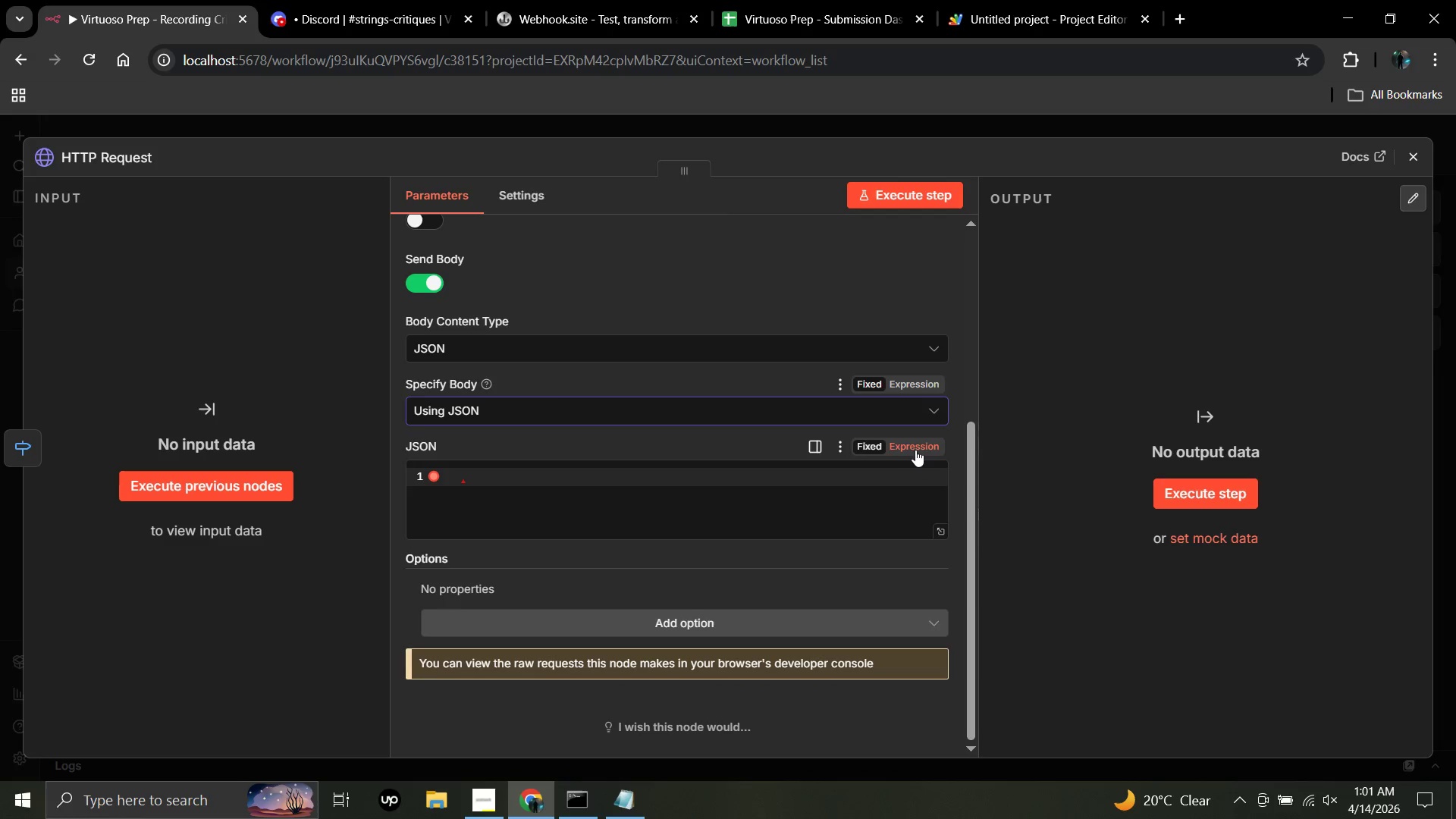 
left_click([916, 450])
 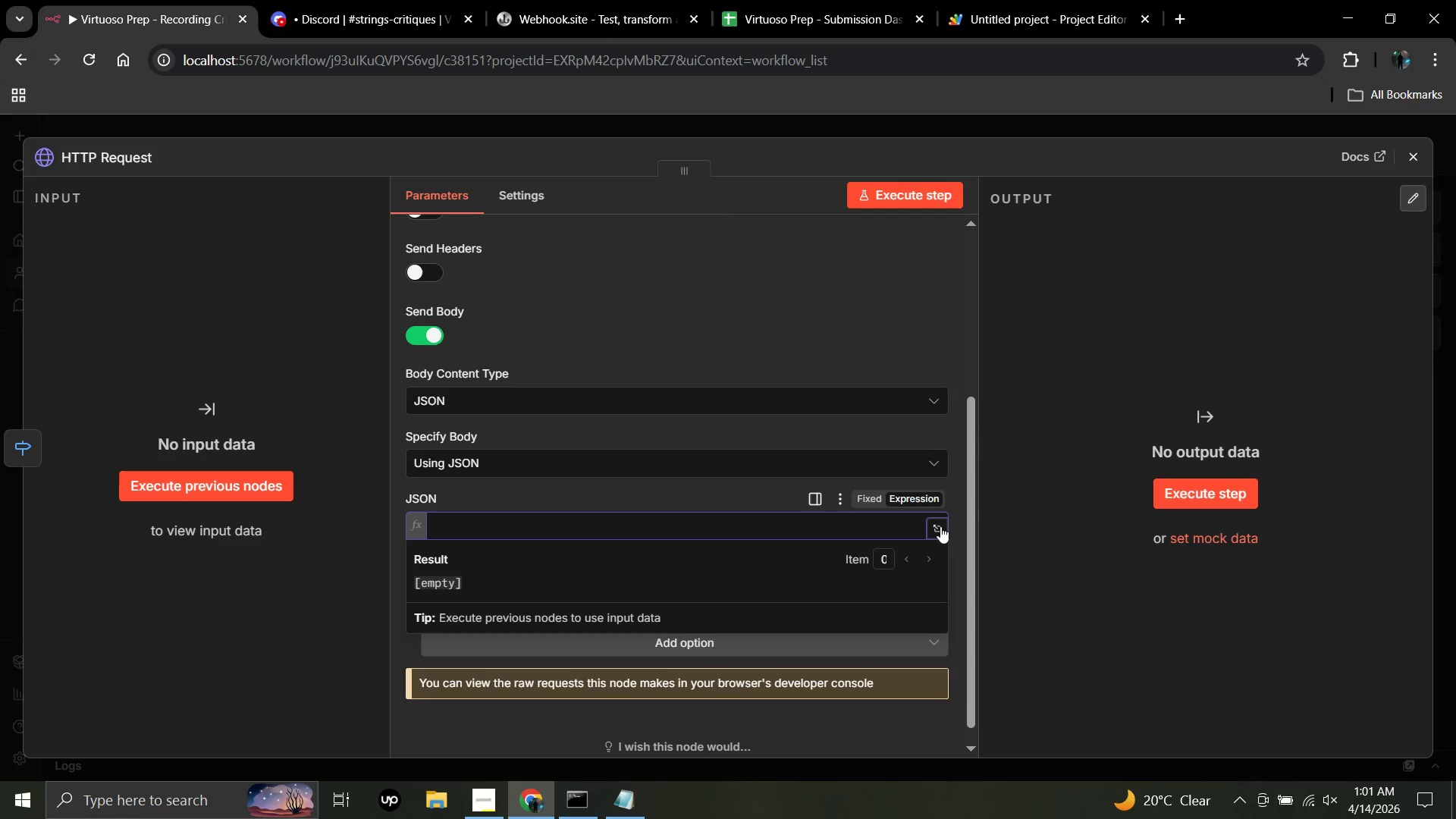 
left_click([940, 526])
 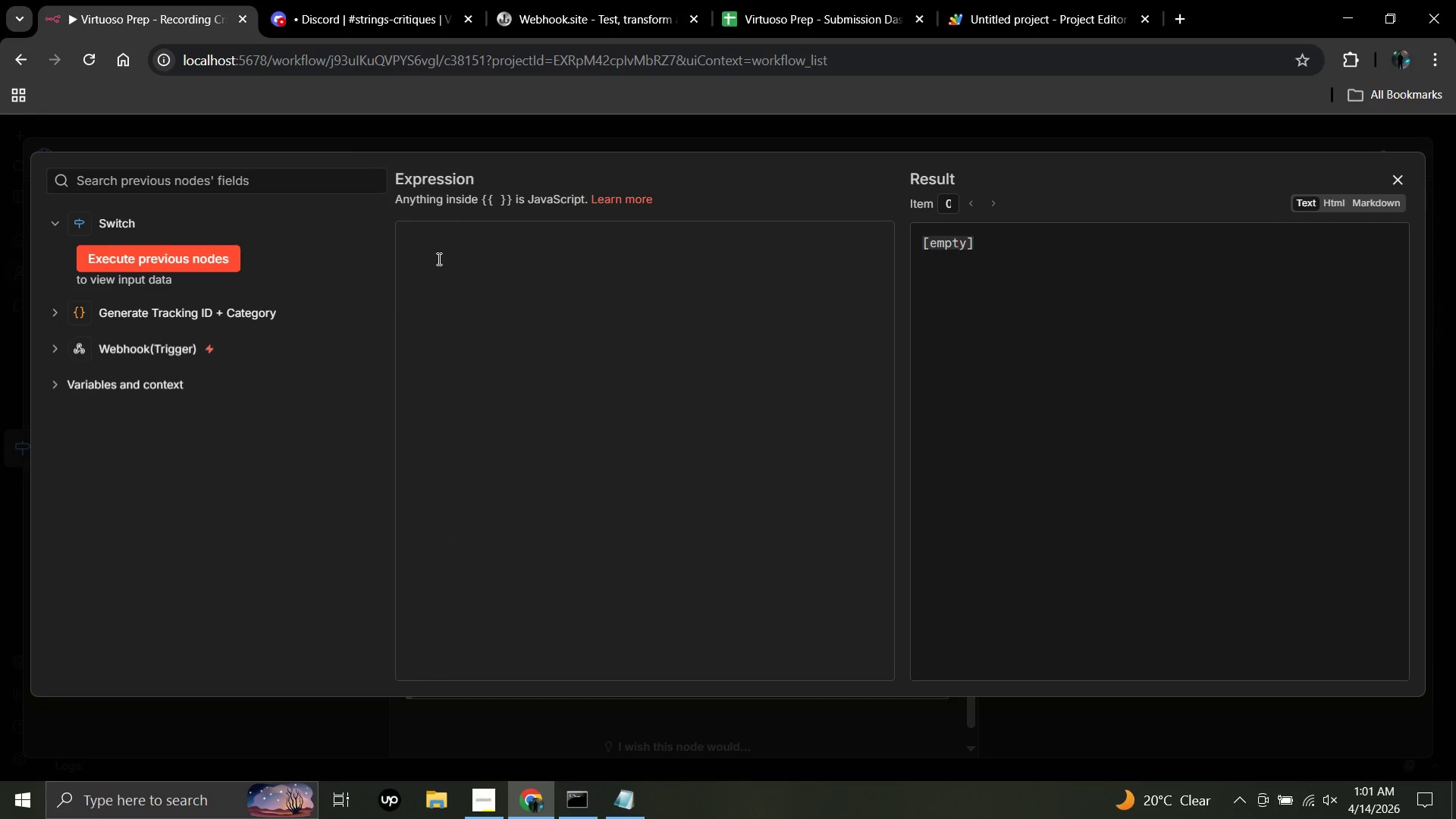 
left_click([431, 253])
 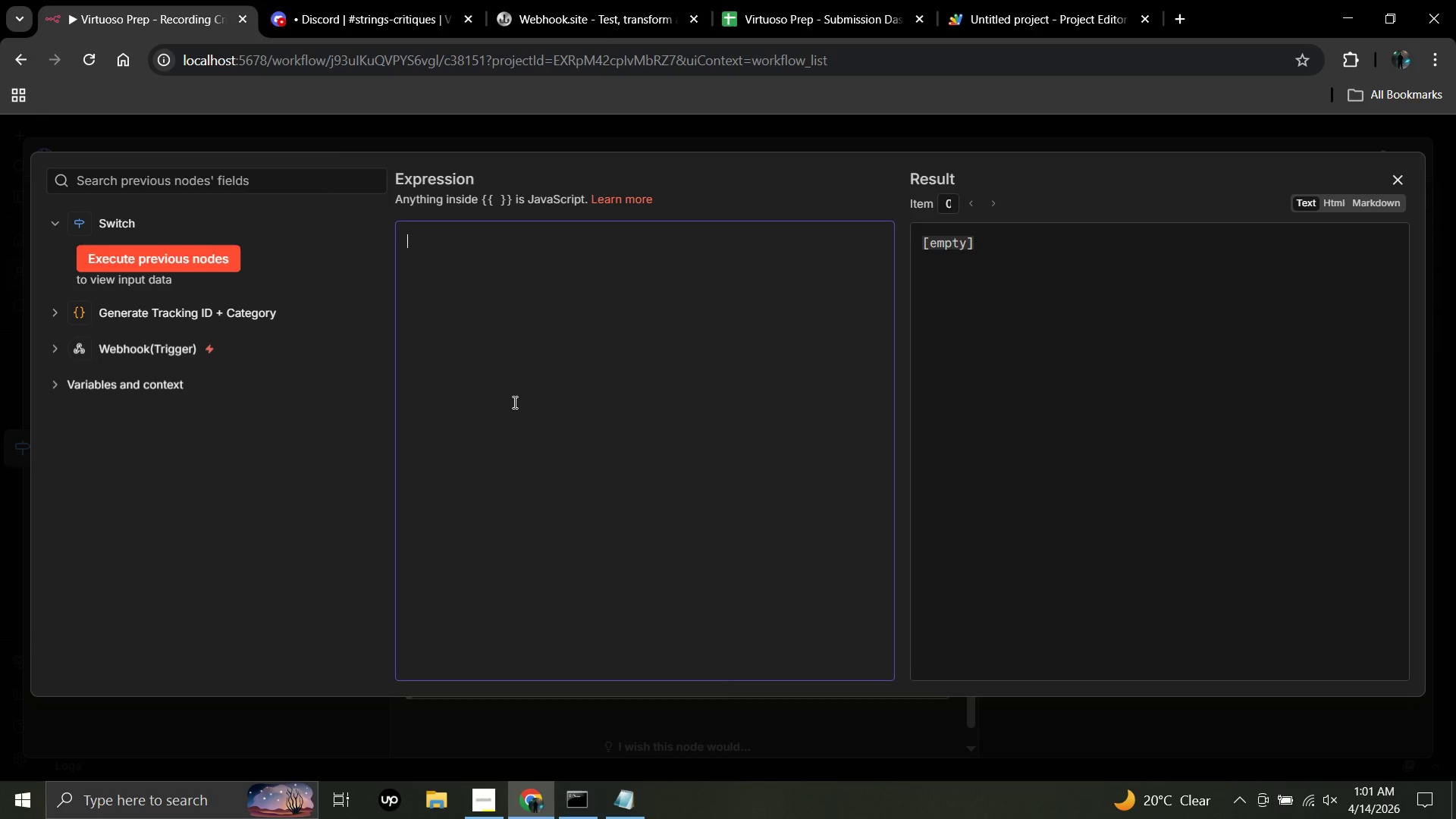 
wait(11.44)
 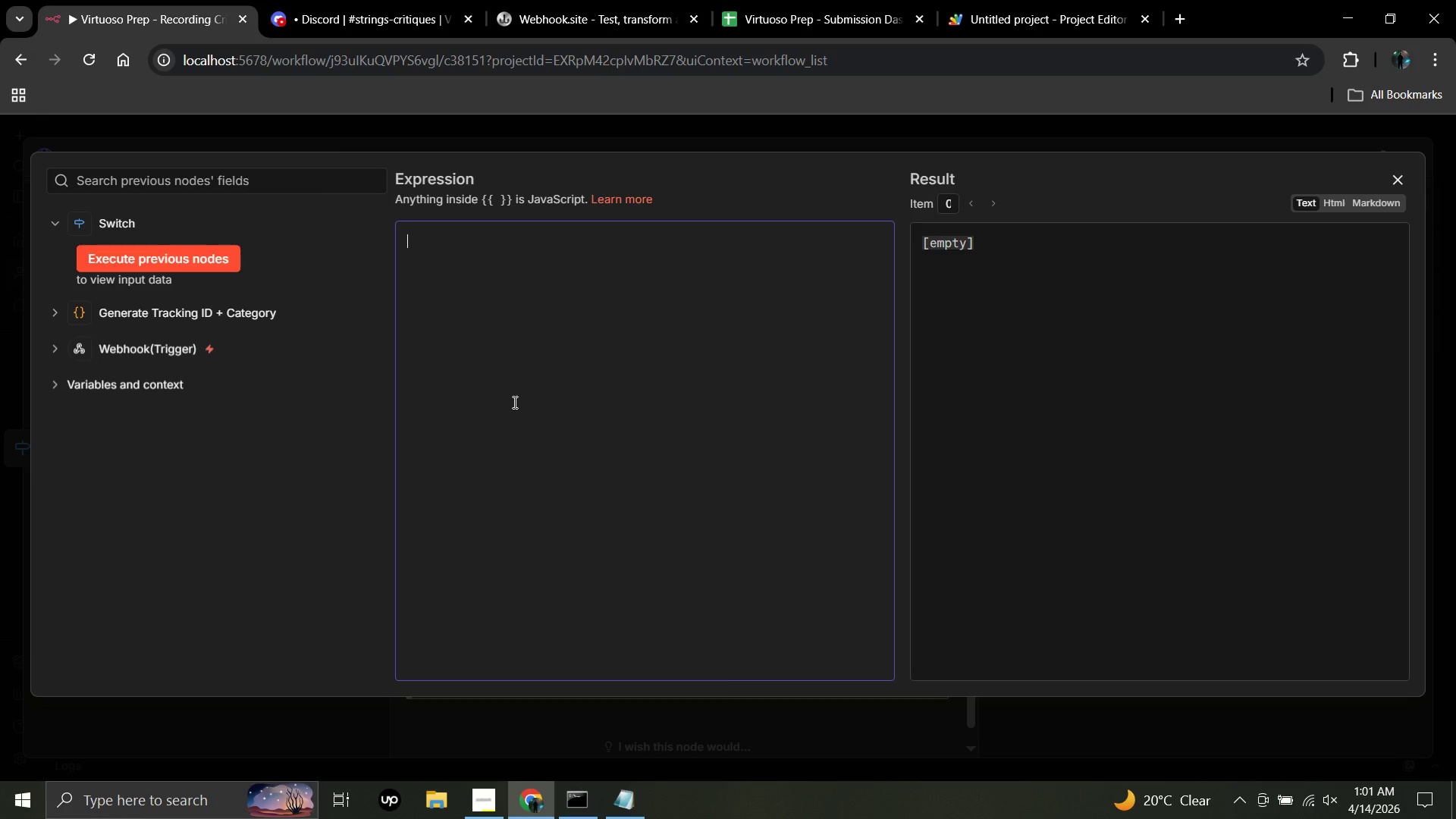 
key(Shift+BracketLeft)
 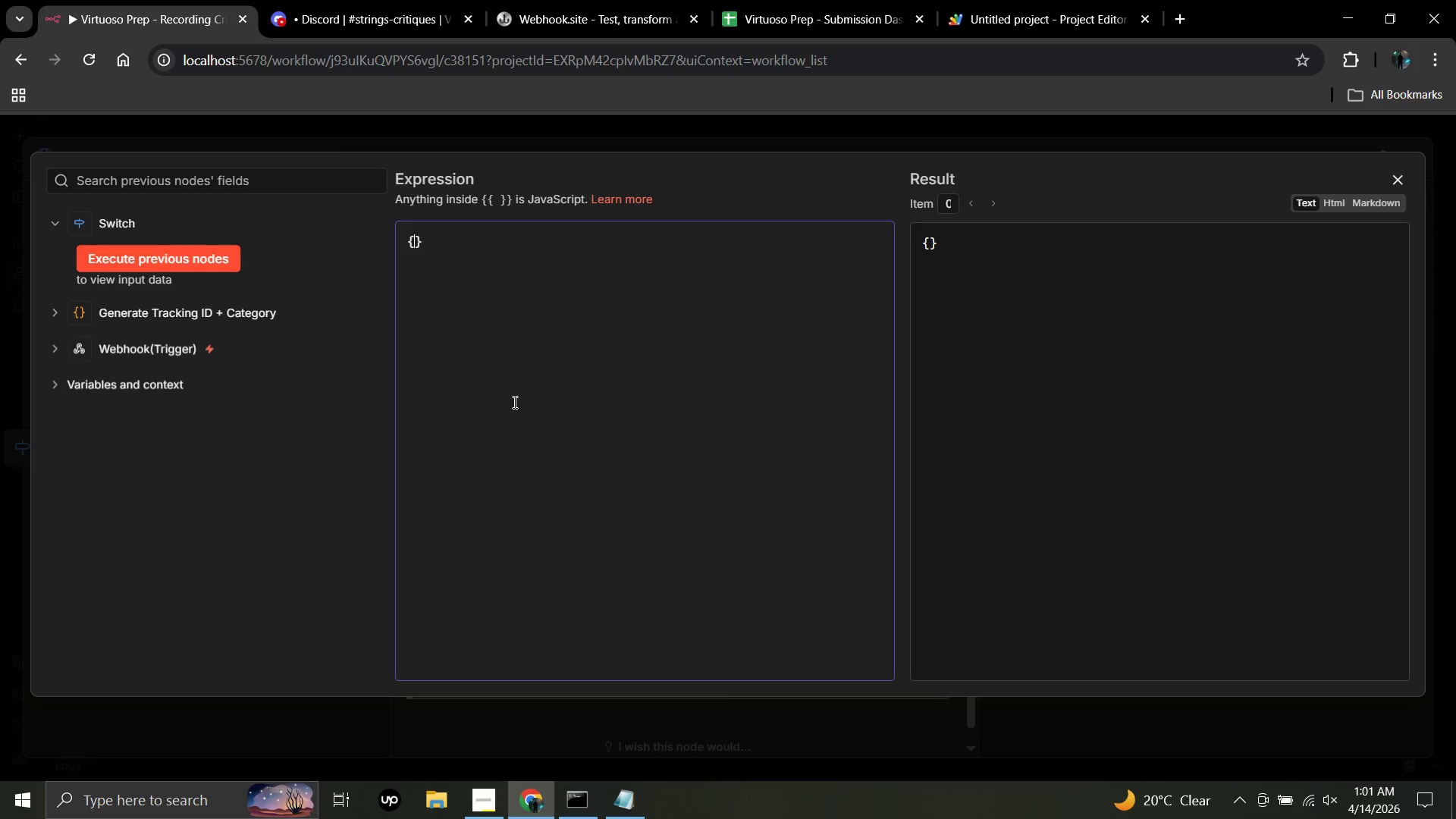 
key(Enter)
 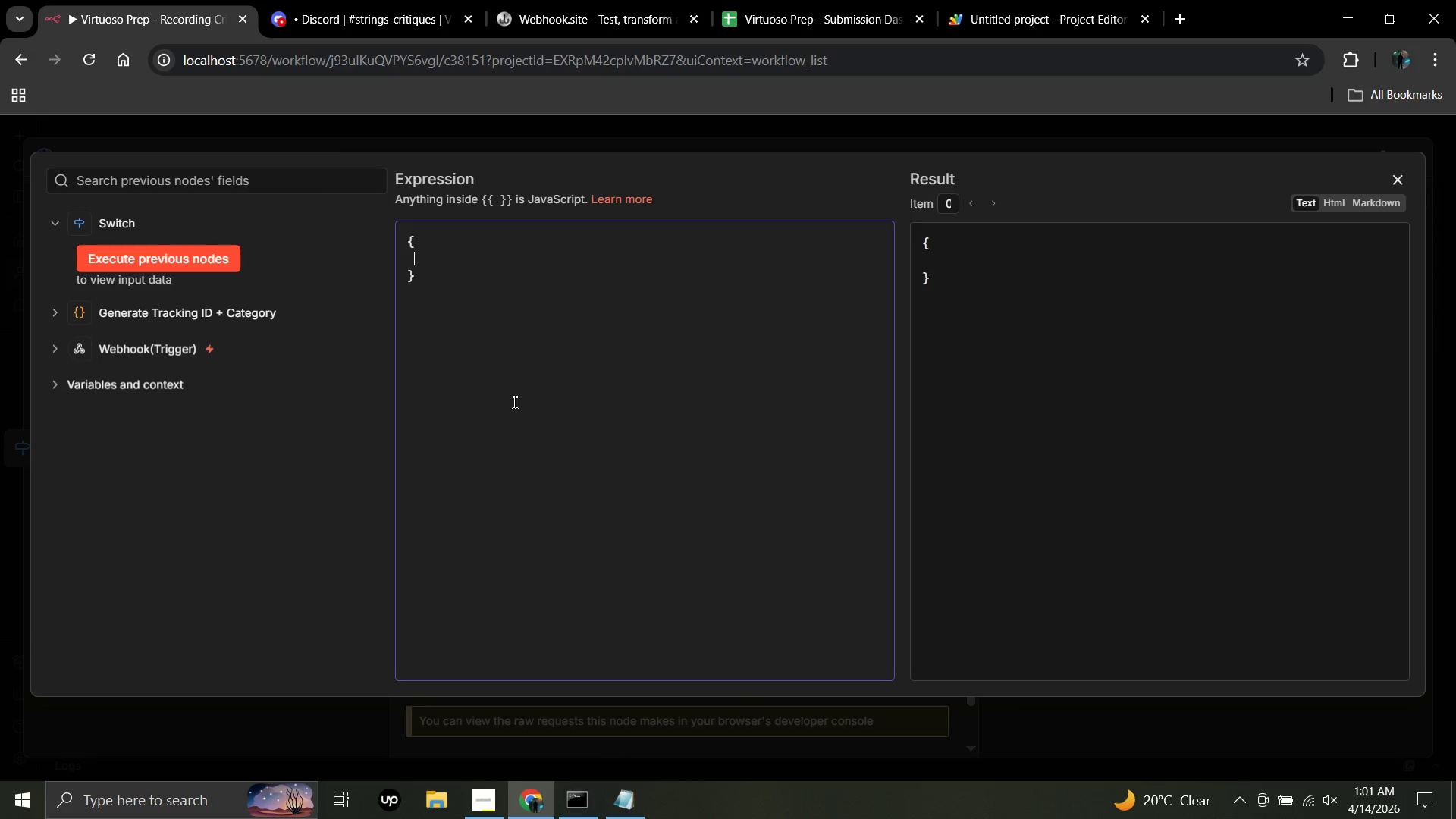 
type( "username":)
 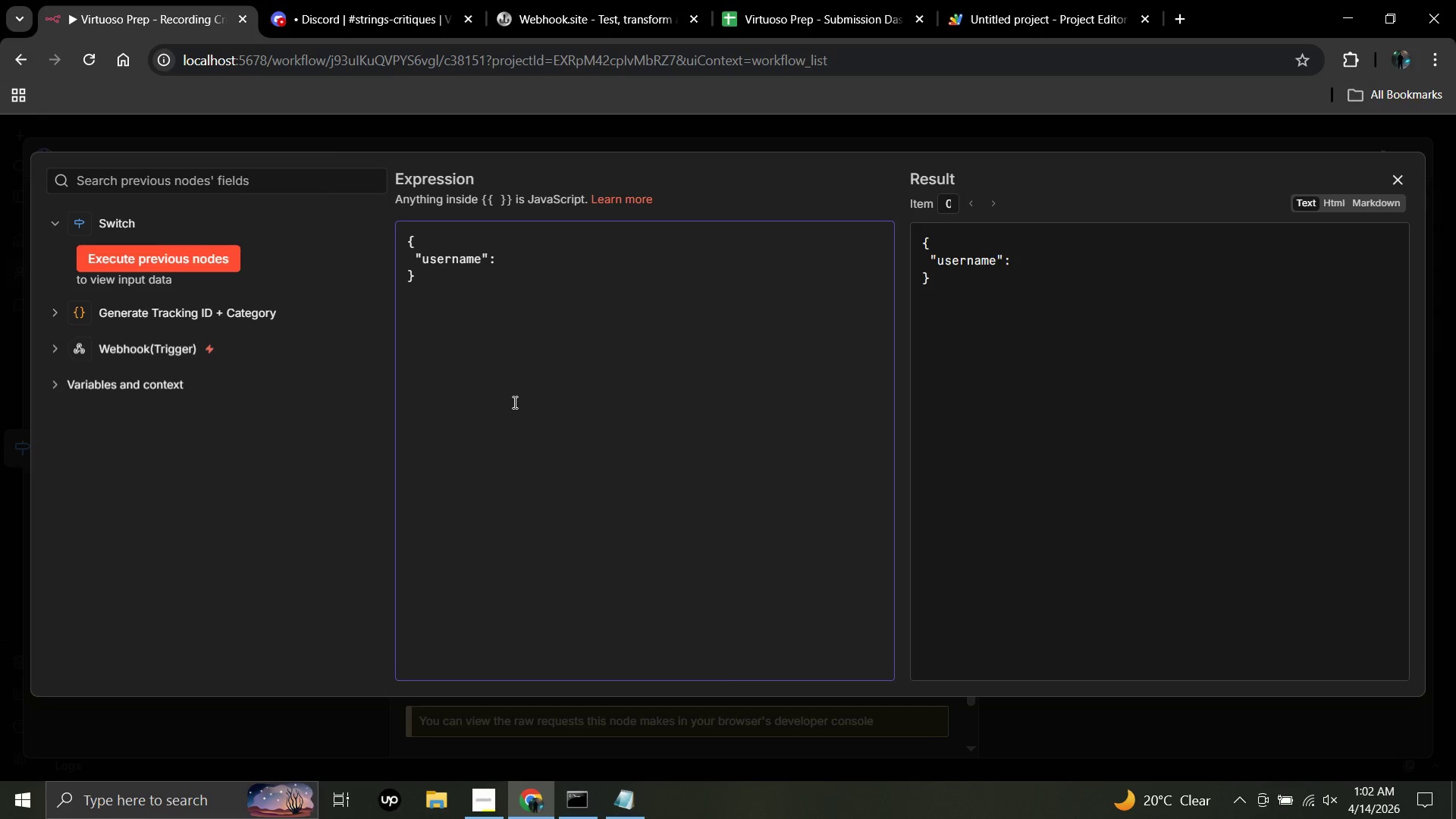 
wait(5.14)
 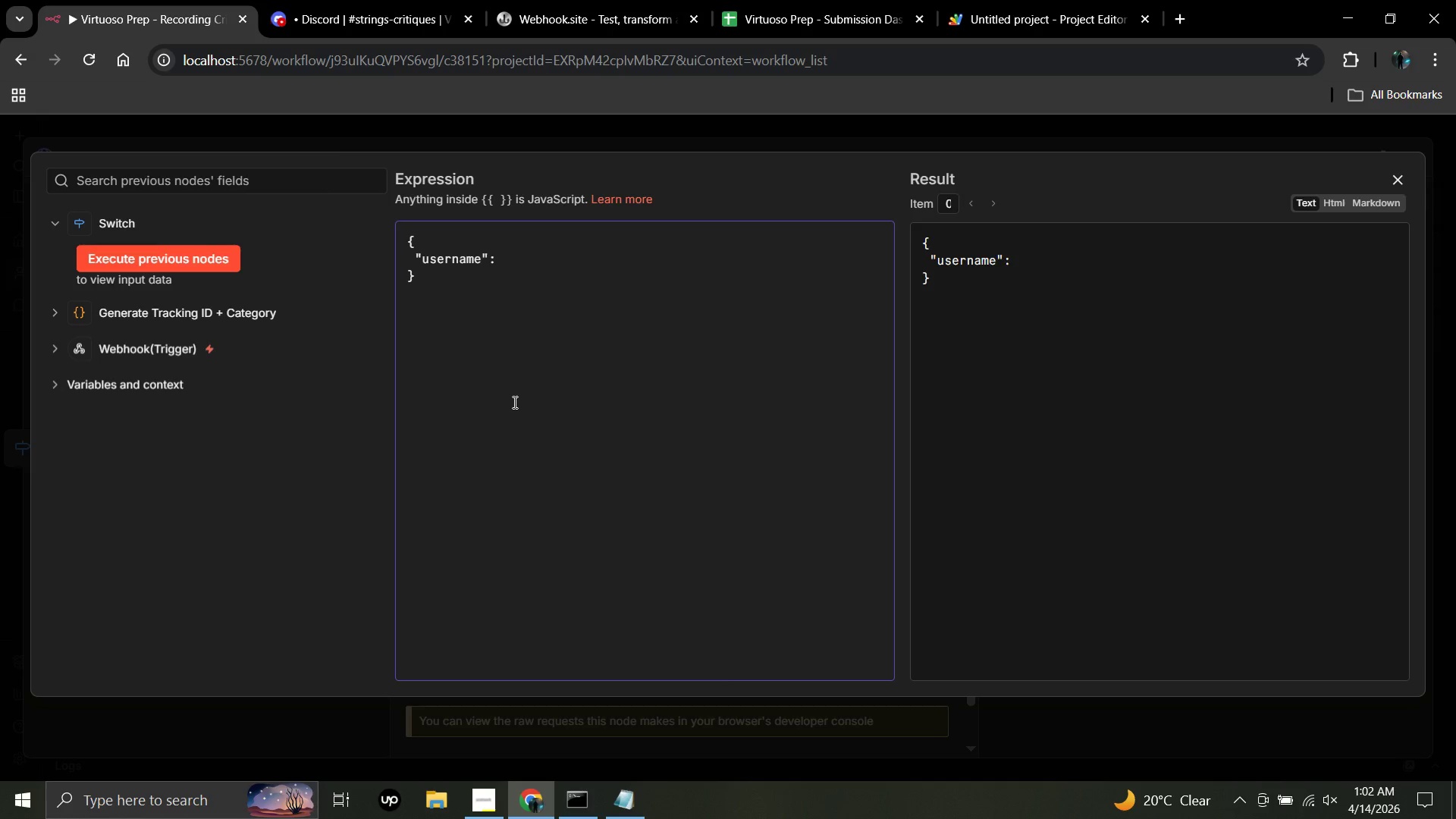 
key(Space)
 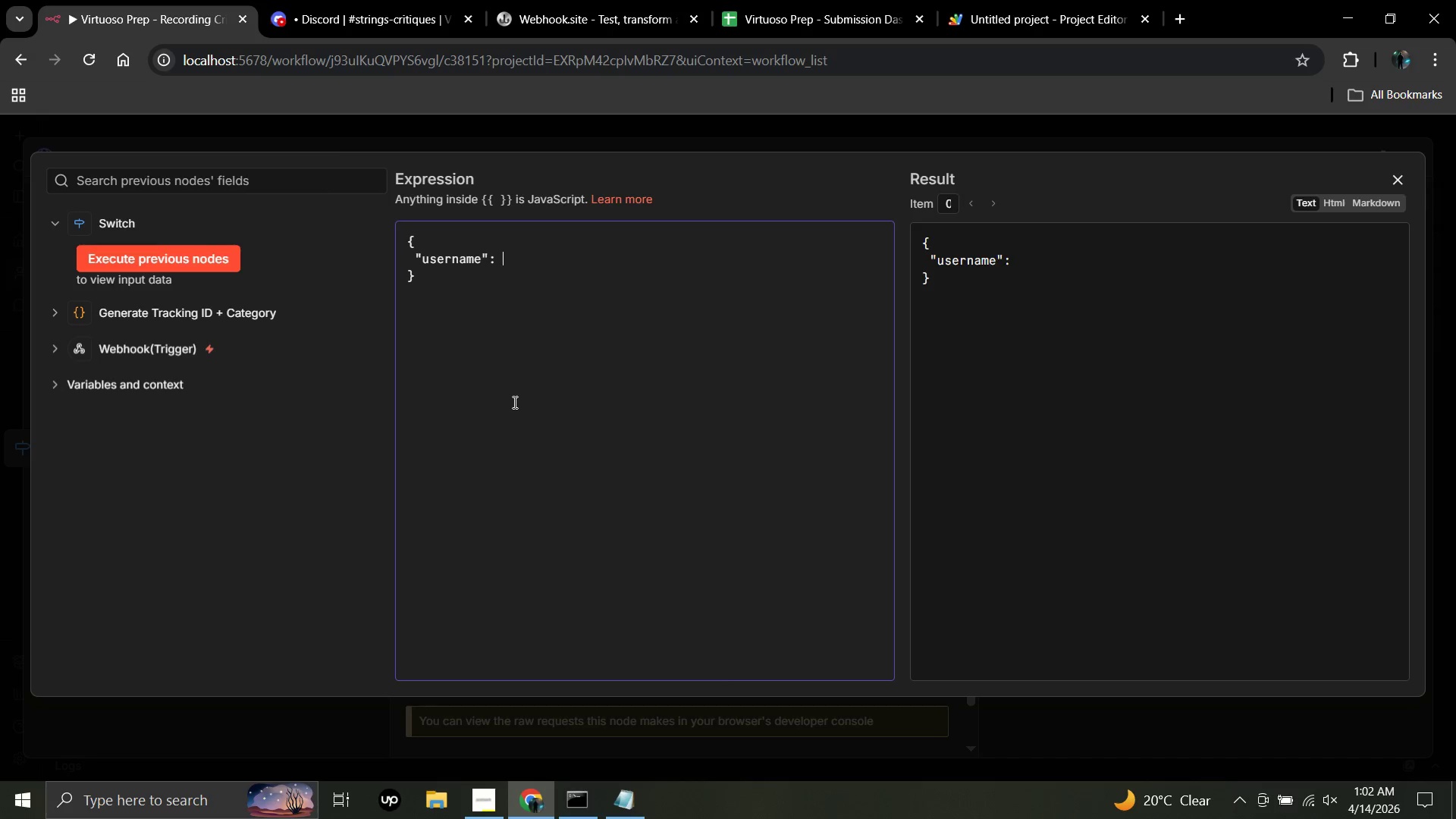 
key(Shift+Quote)
 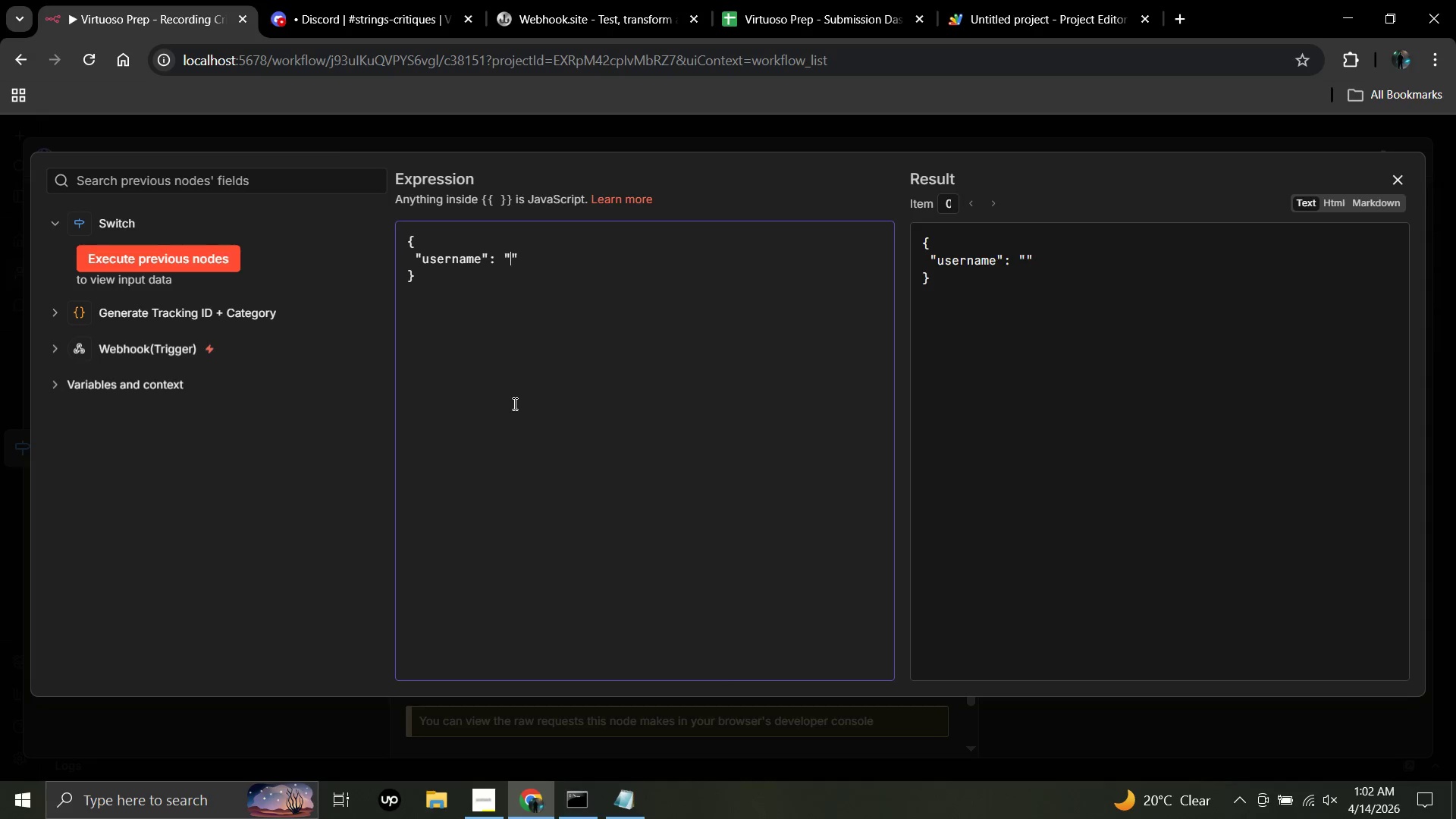 
wait(14.77)
 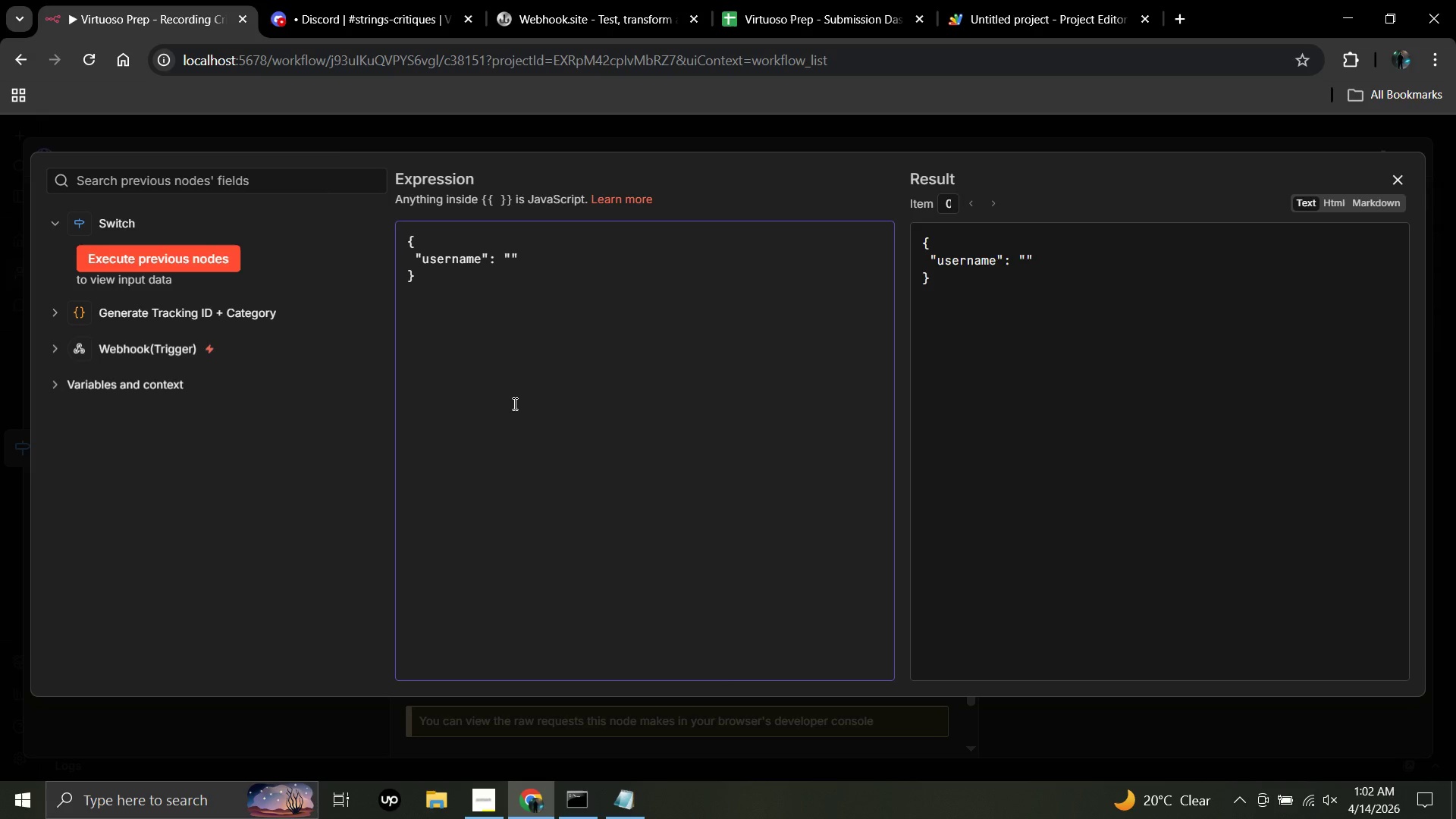 
type(Virtuoso Prep Bot)
 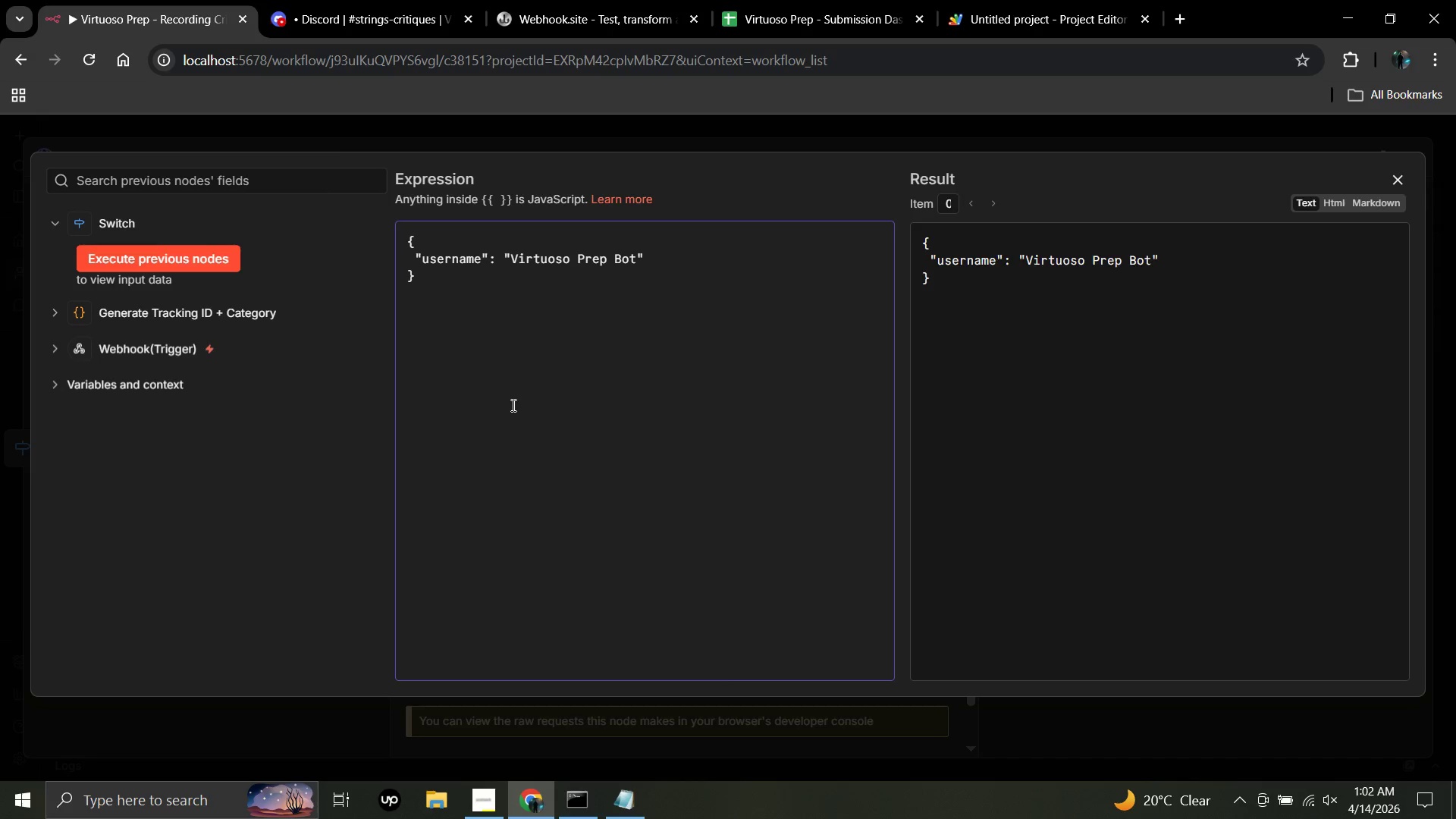 
key(ArrowRight)
 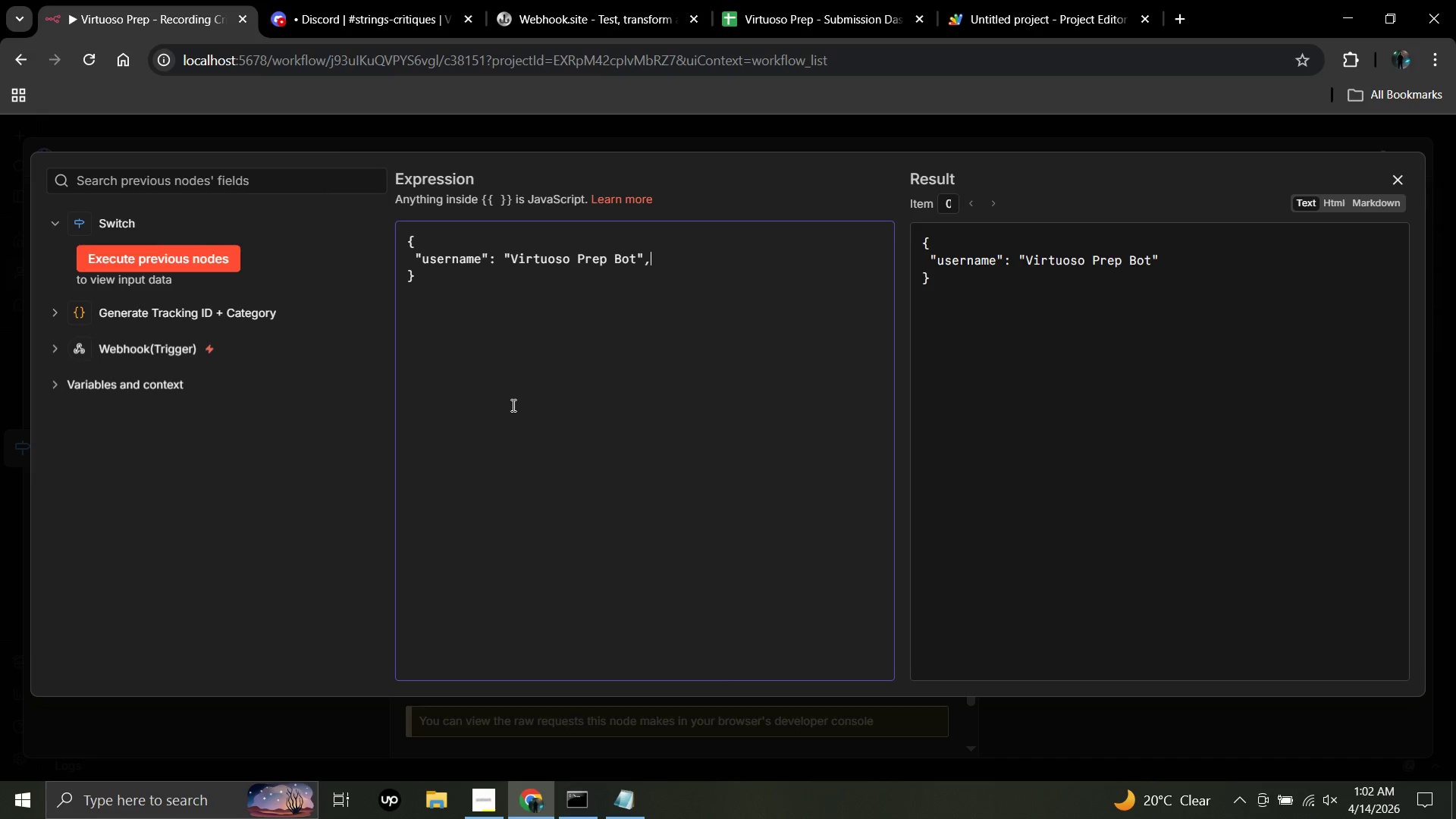 
key(Comma)
 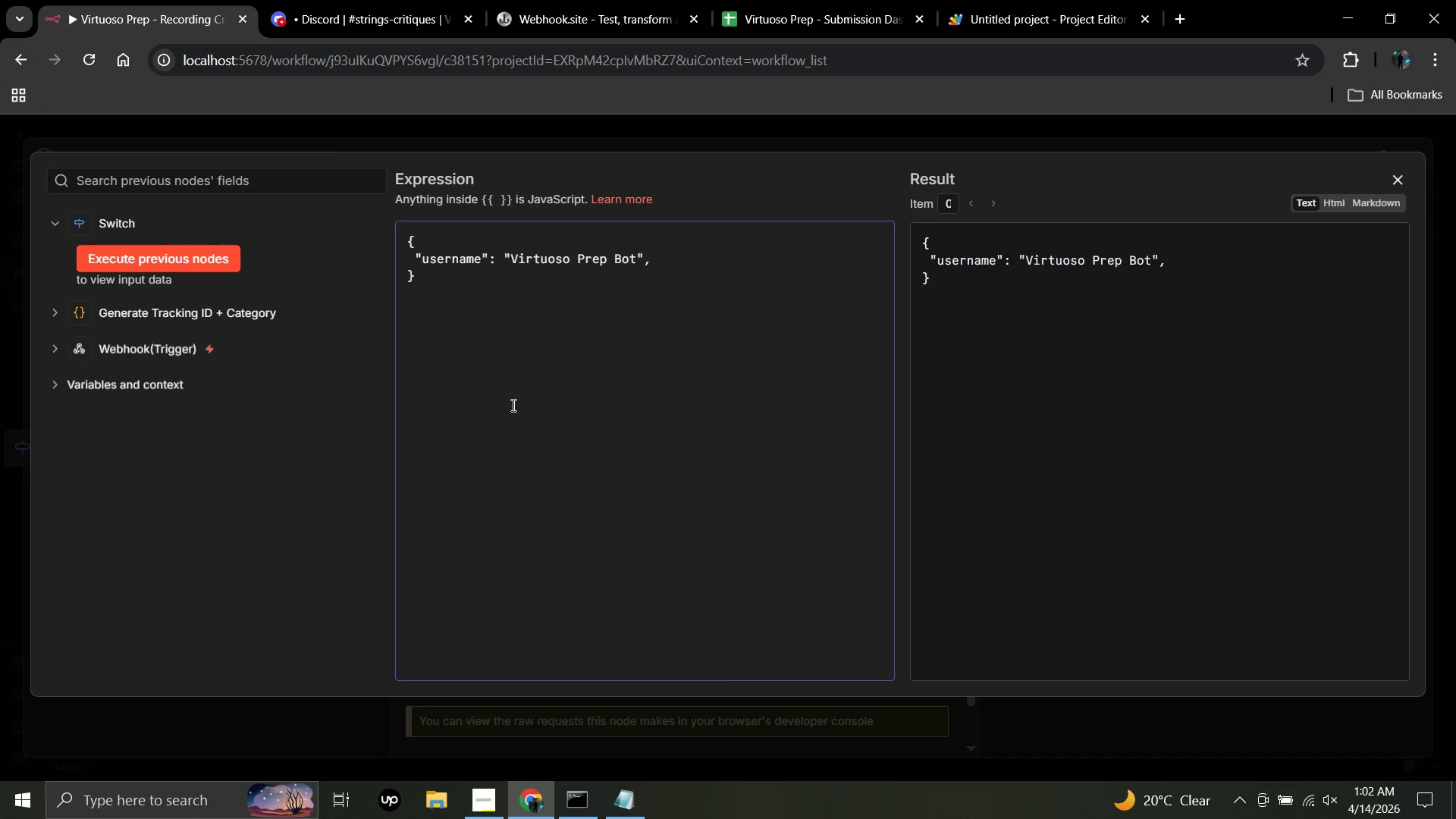 
key(Enter)
 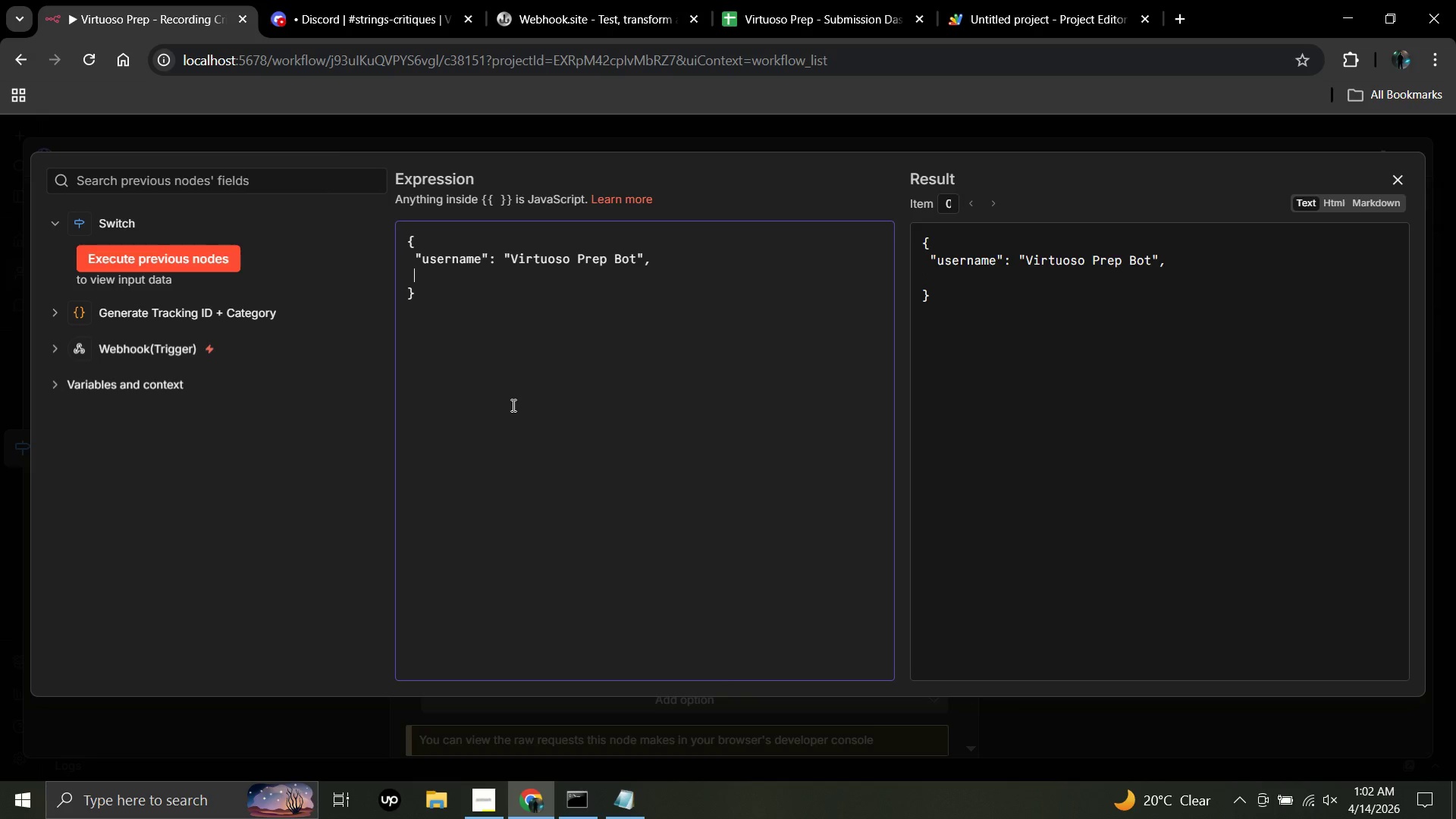 
key(Space)
 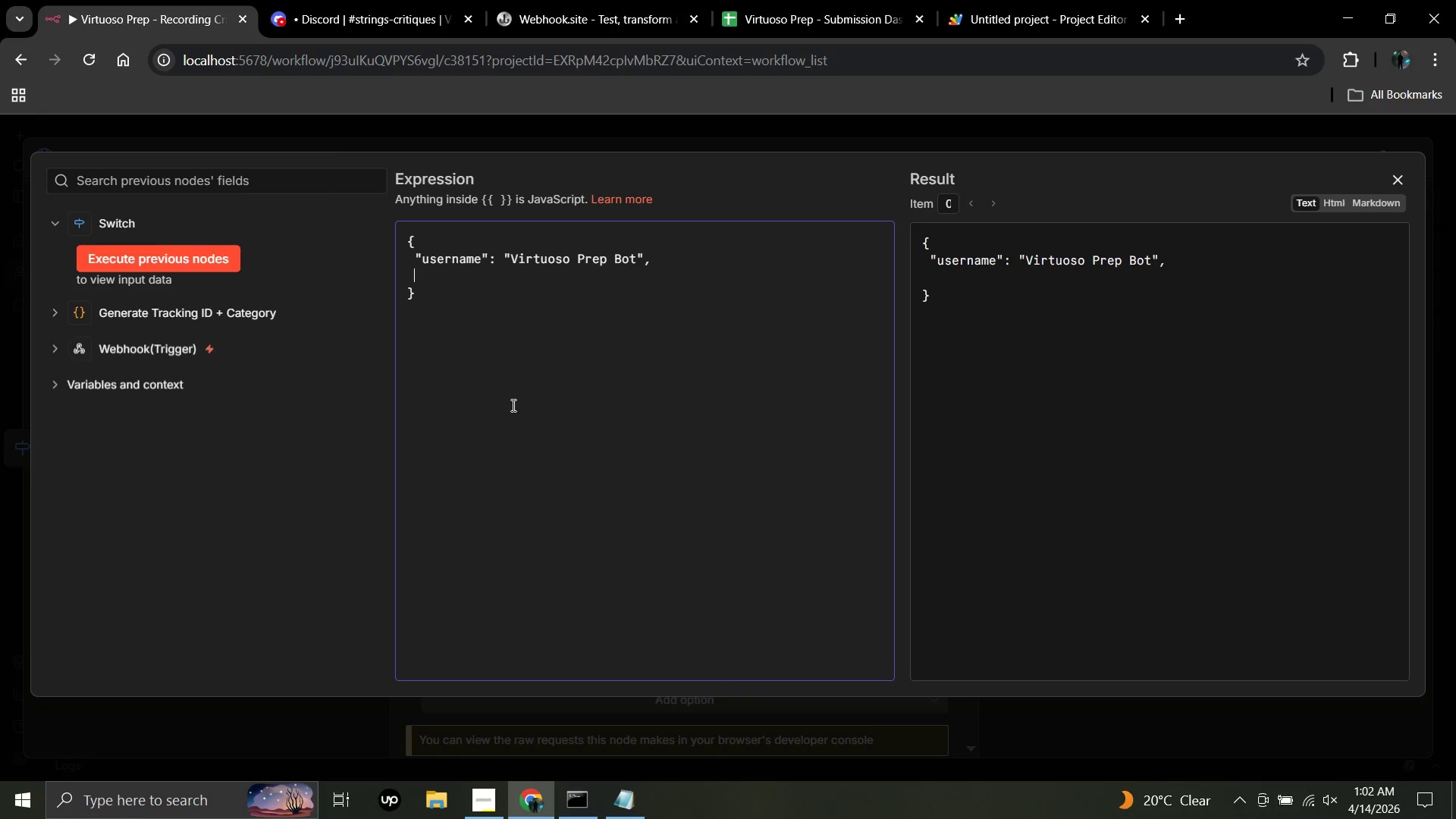 
wait(5.7)
 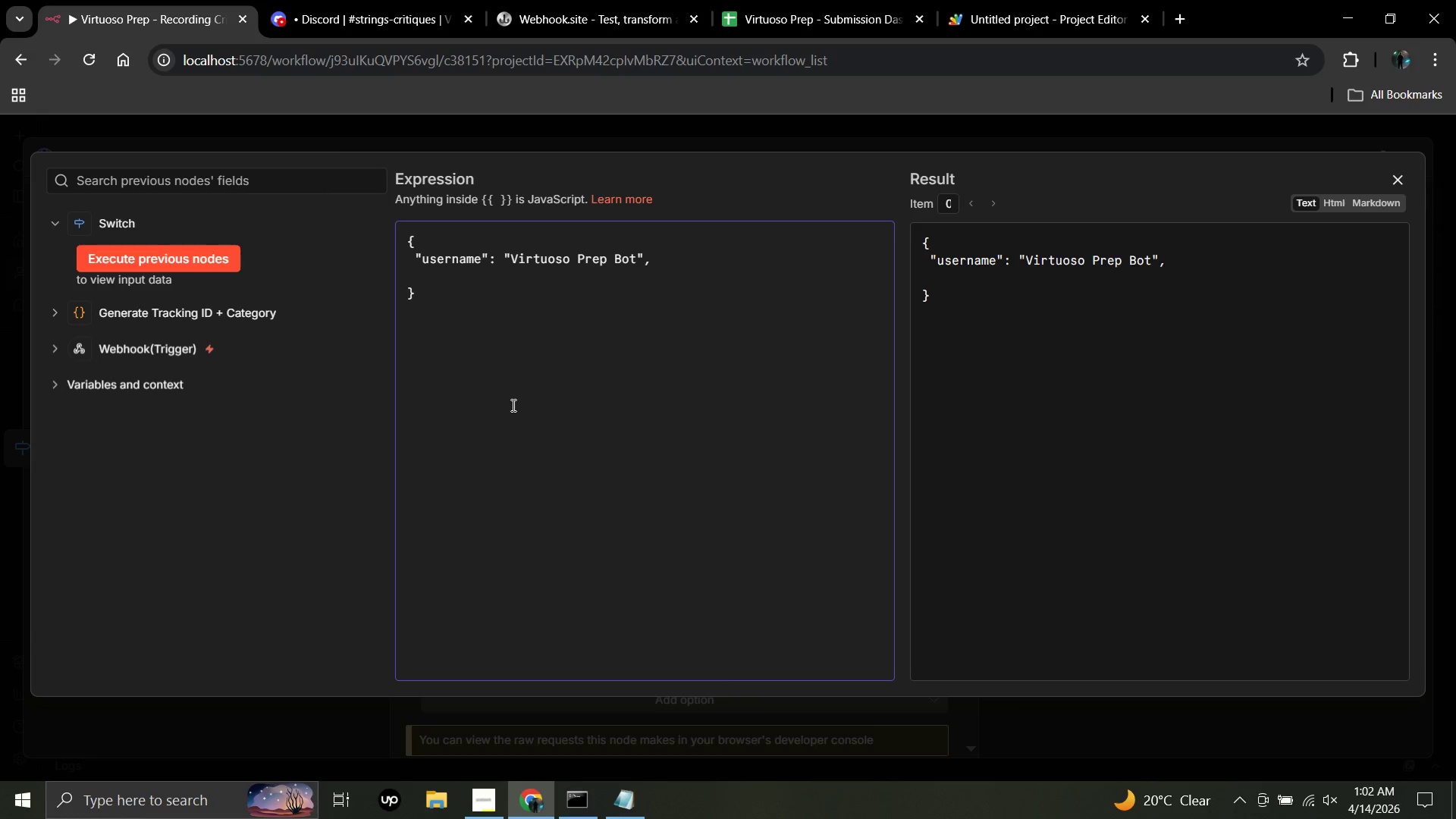 
key(Shift+Backslash)
 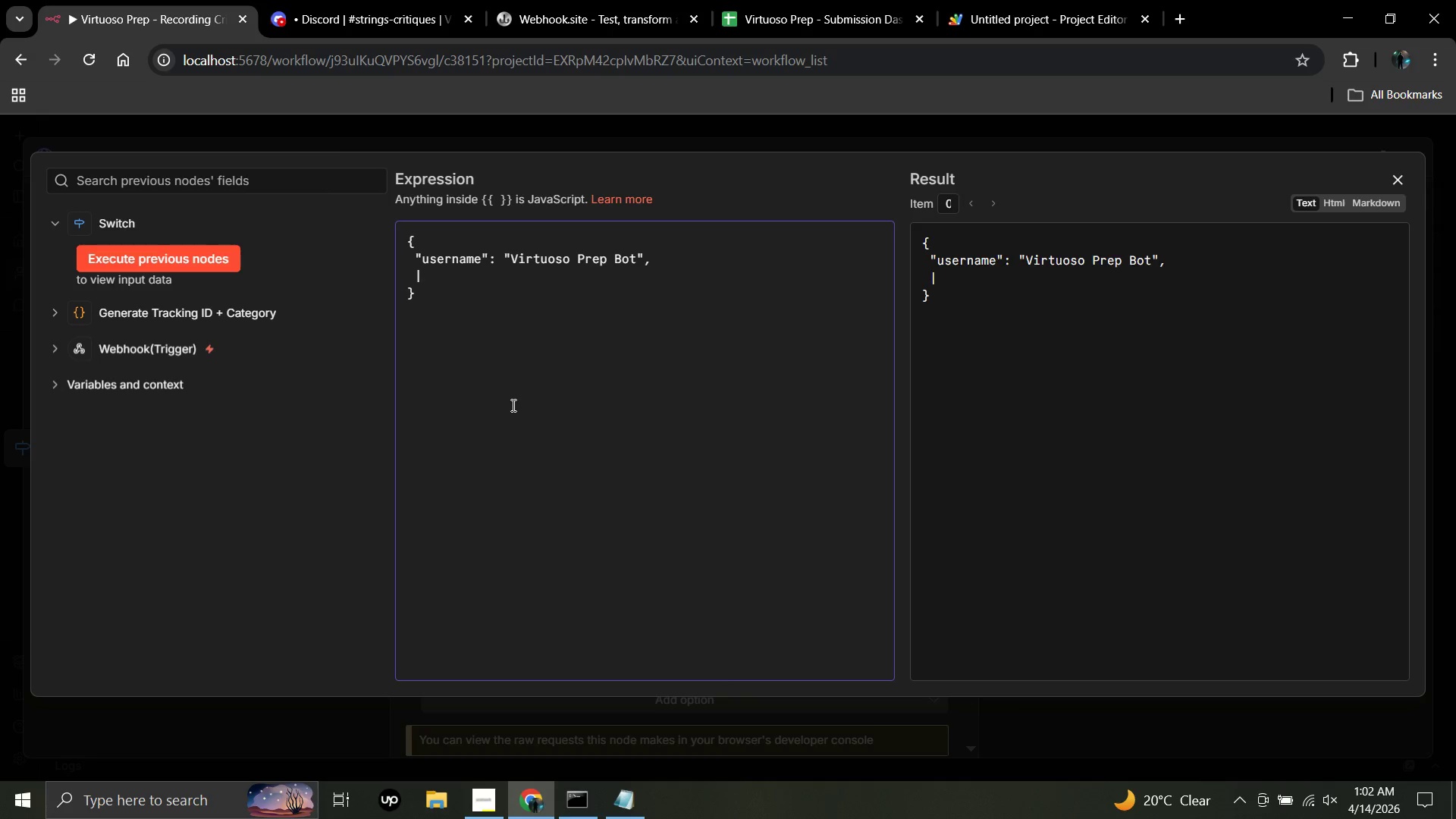 
key(Backspace)
 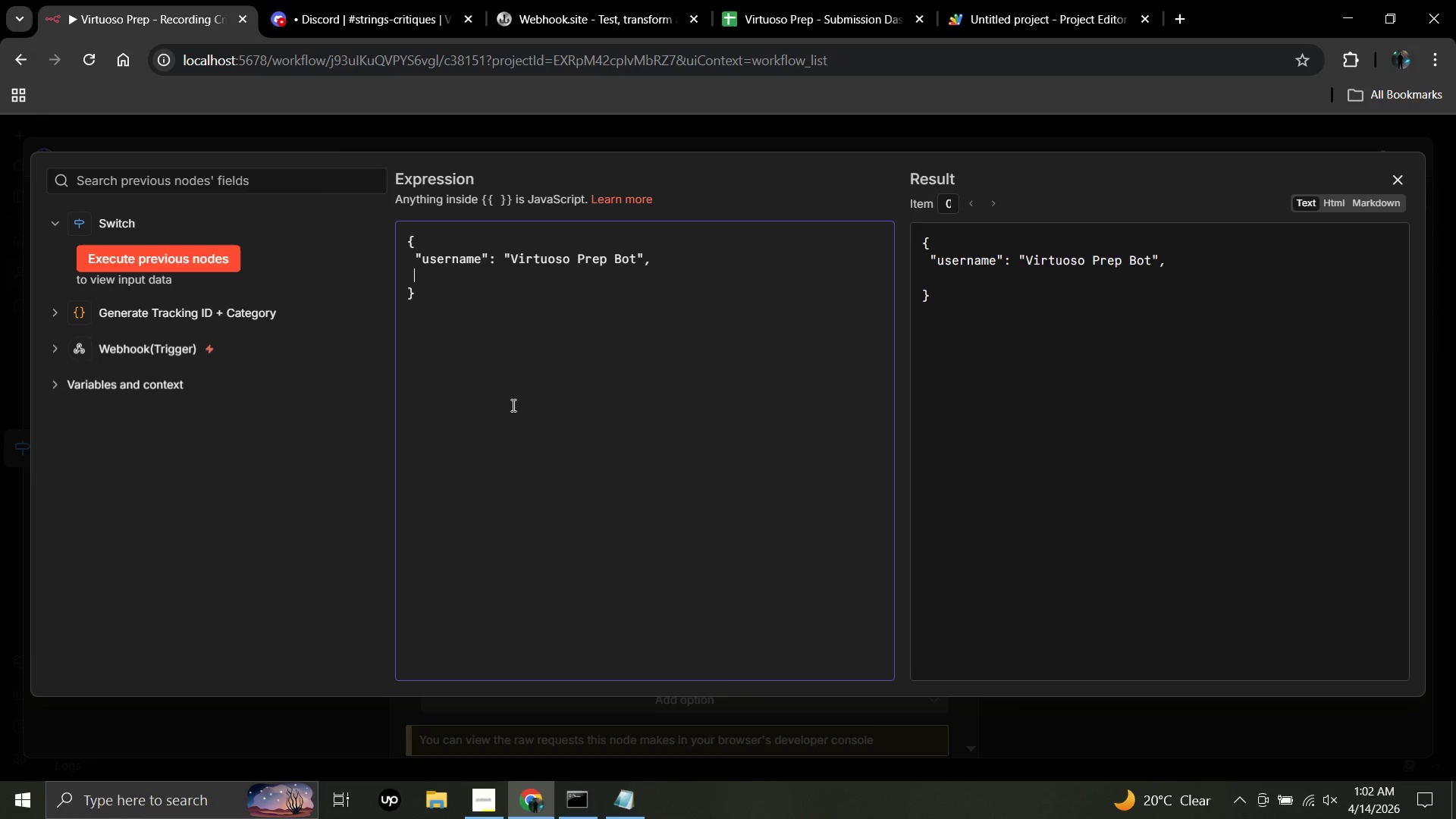 
key(Shift+Quote)
 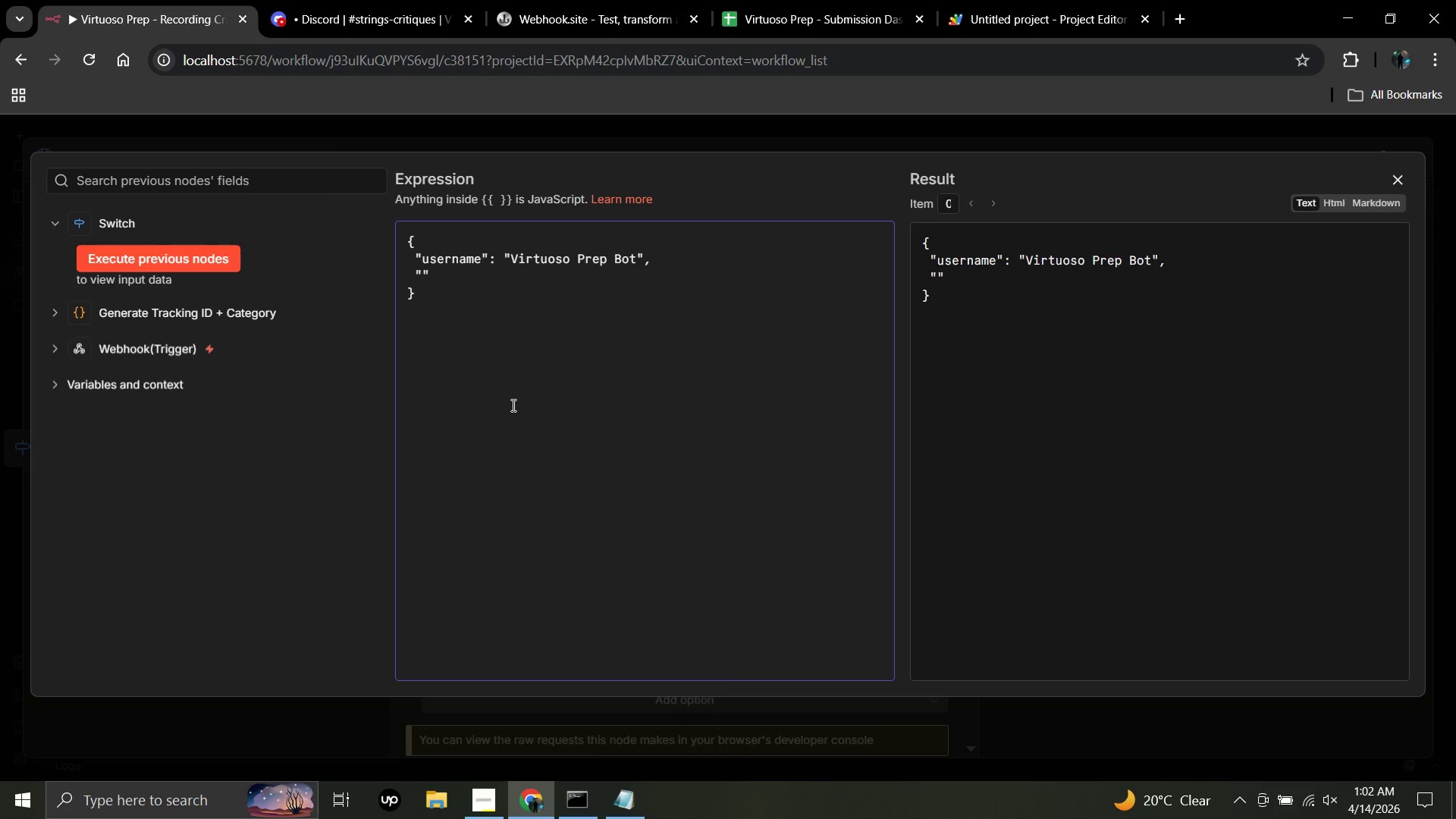 
type(embd)
key(Backspace)
type(eds)
 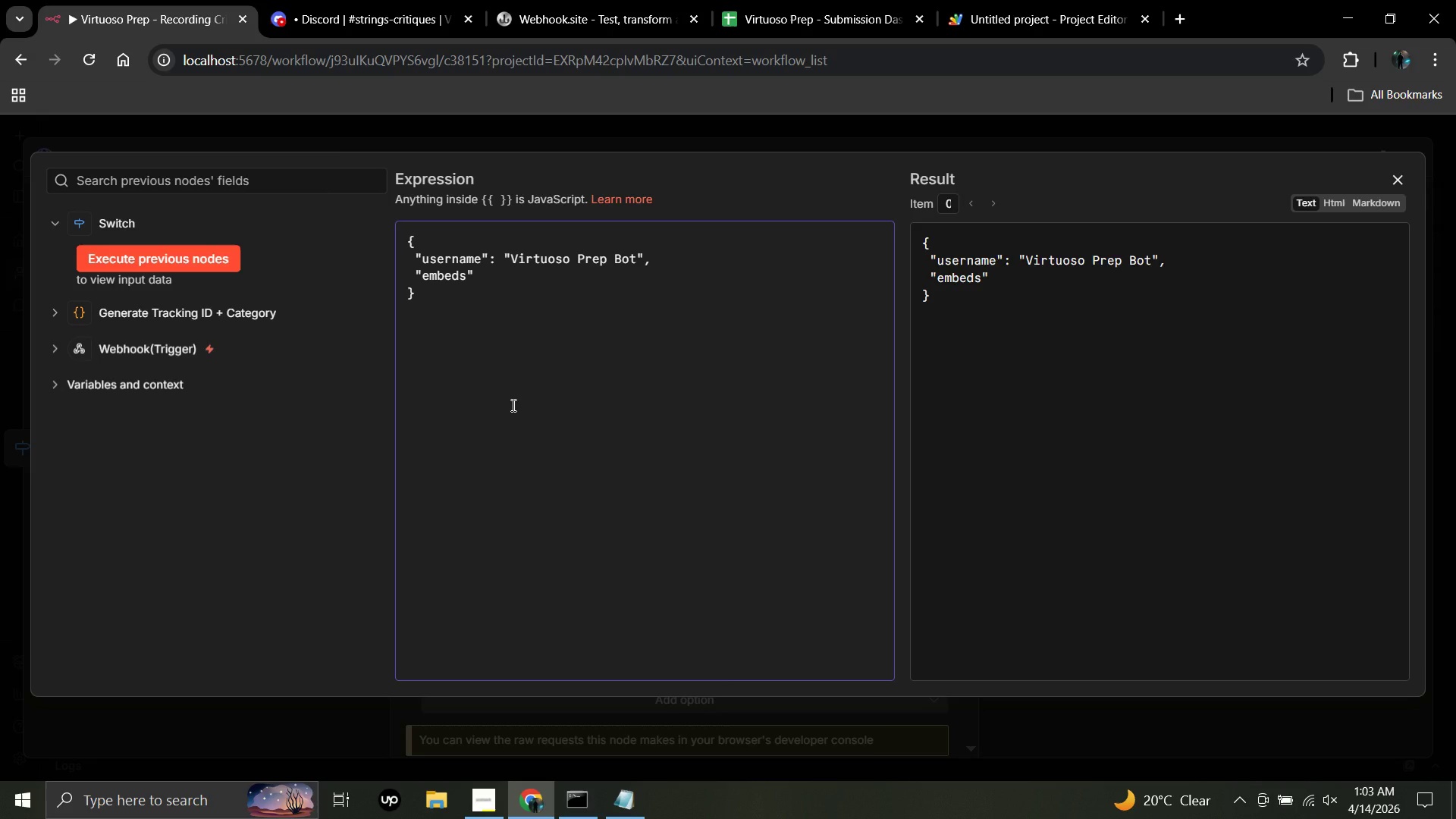 
key(ArrowRight)
 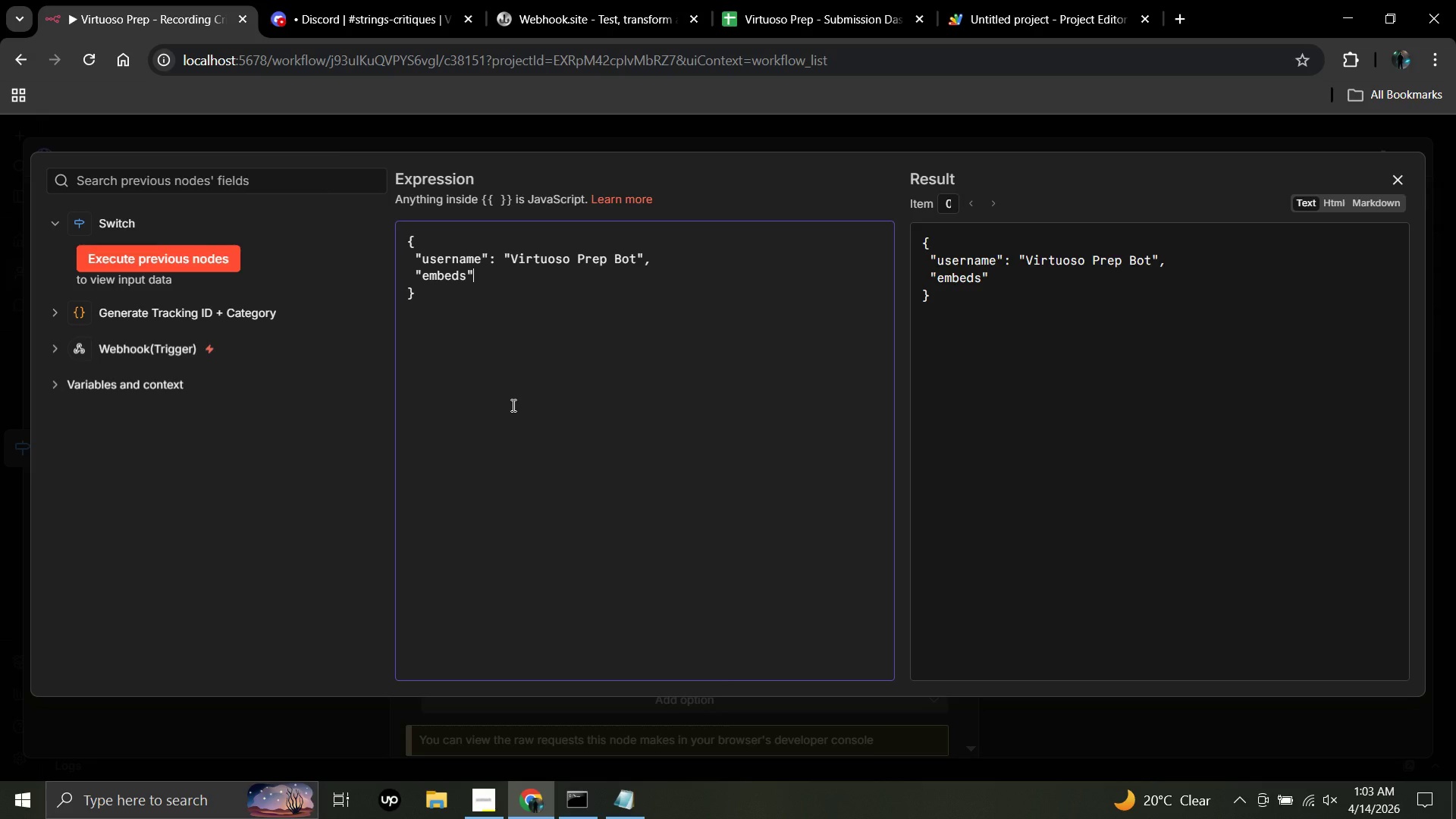 
key(Shift+Semicolon)
 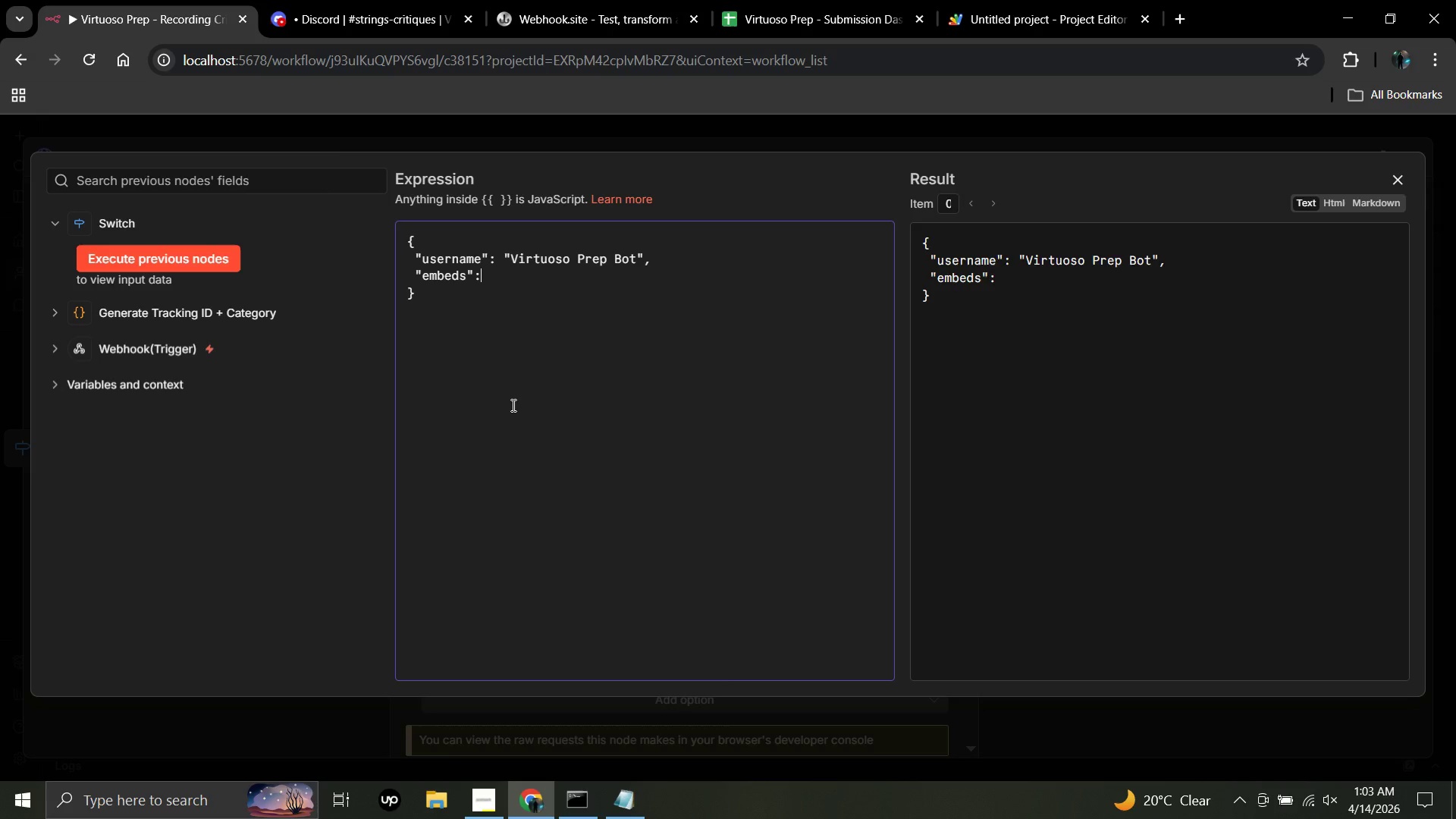 
key(Space)
 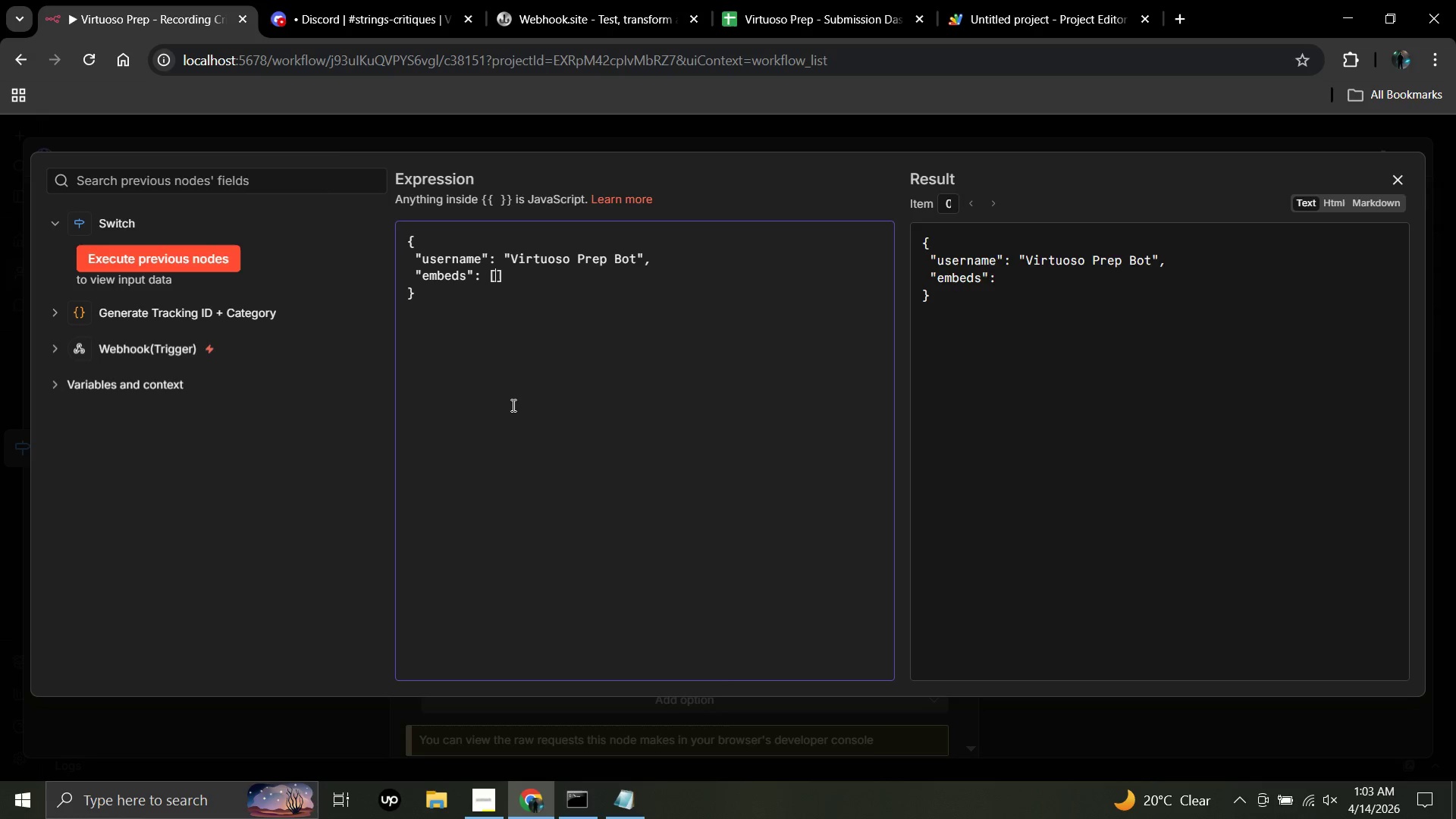 
key(BracketLeft)
 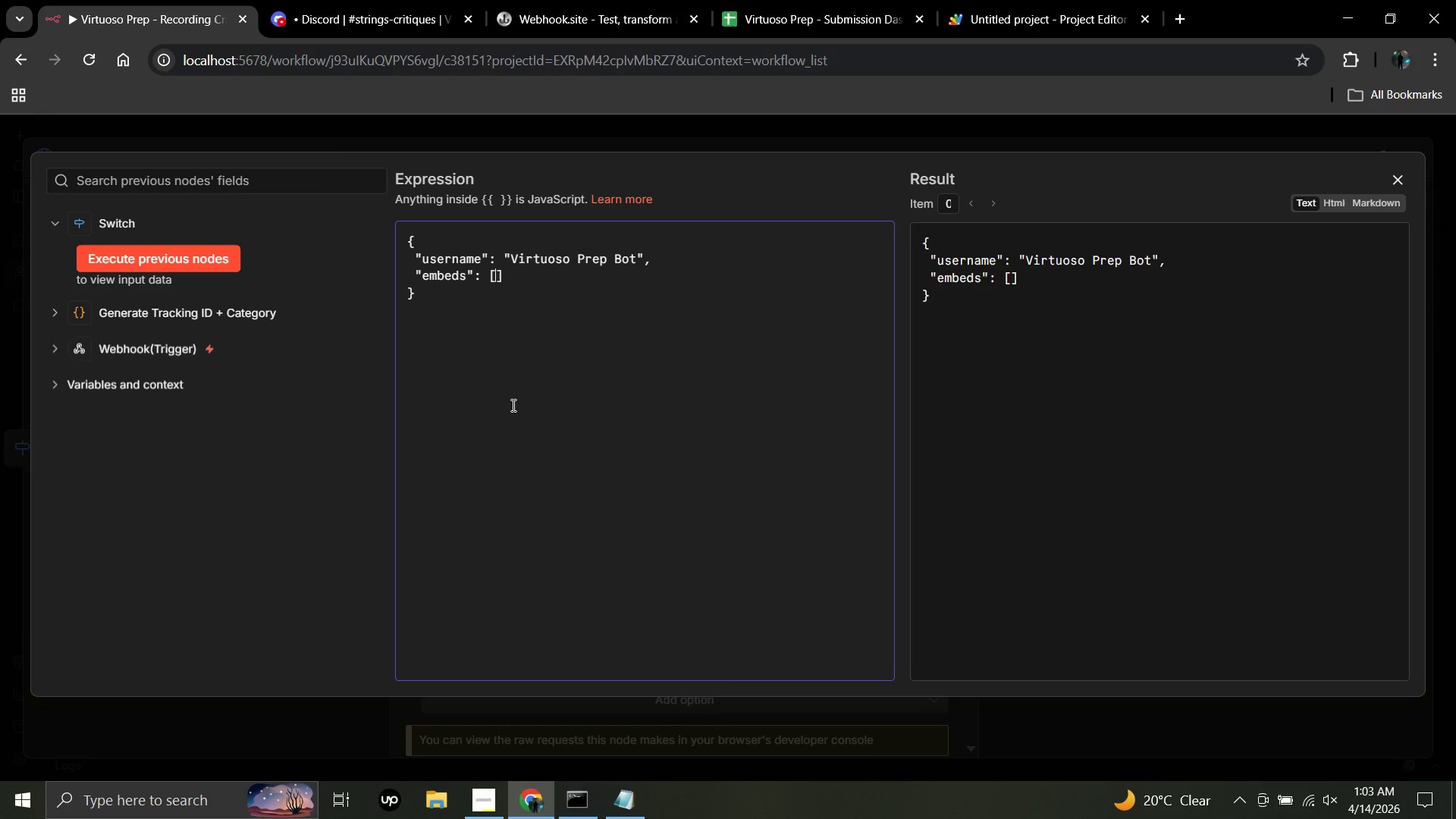 
key(Shift+BracketLeft)
 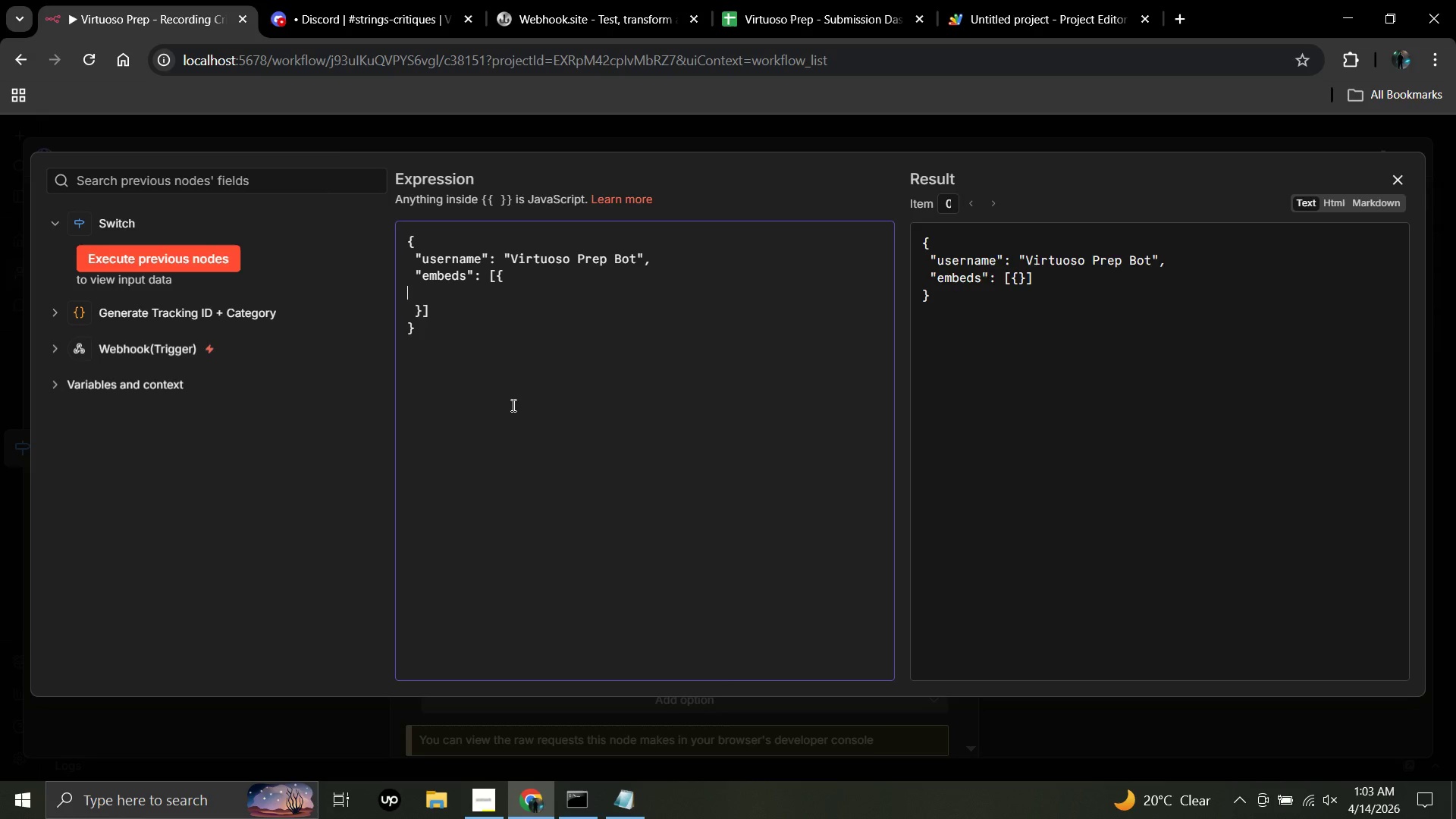 
key(Enter)
 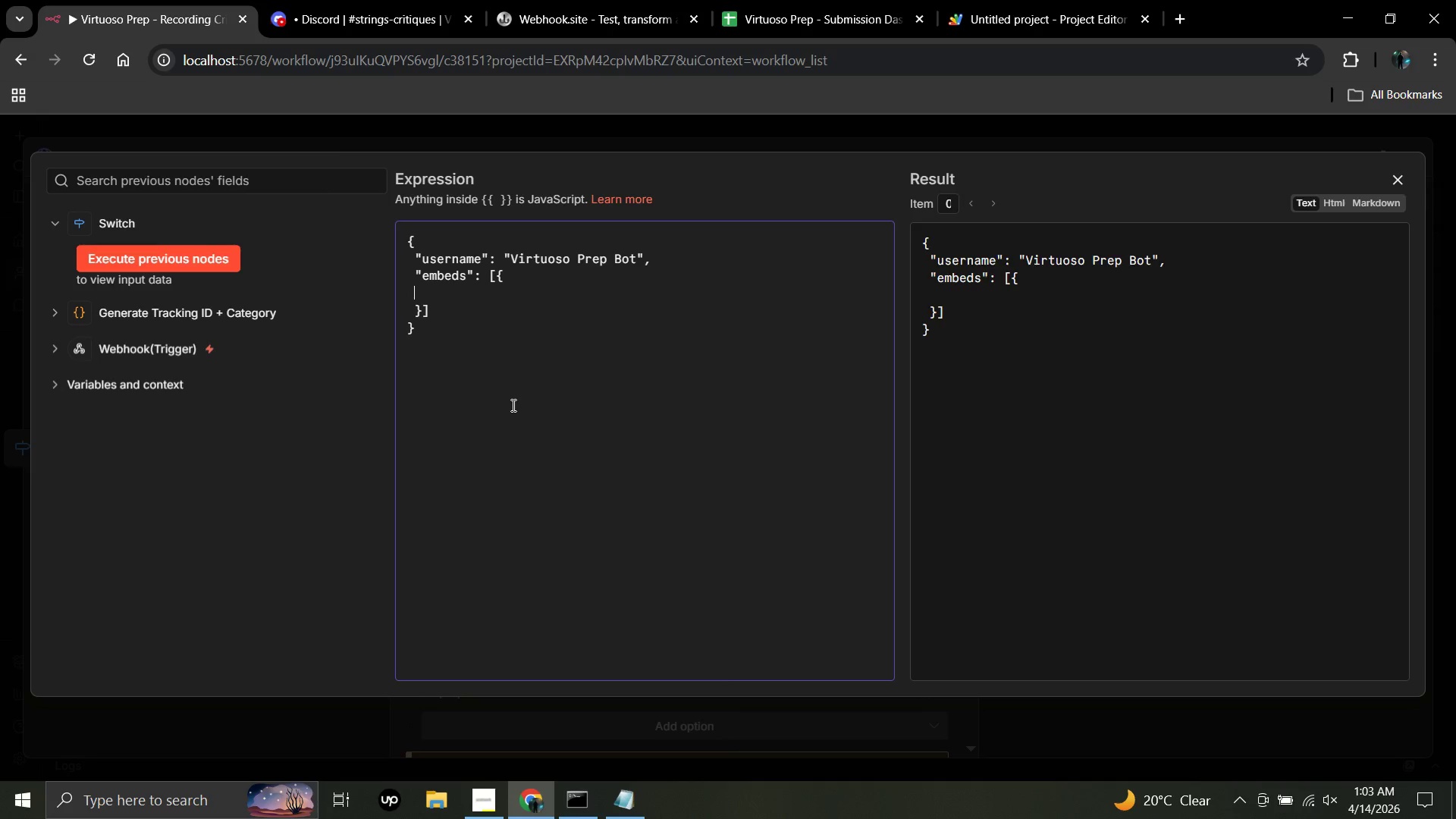 
type(   |)
key(Backspace)
type("title": ")
 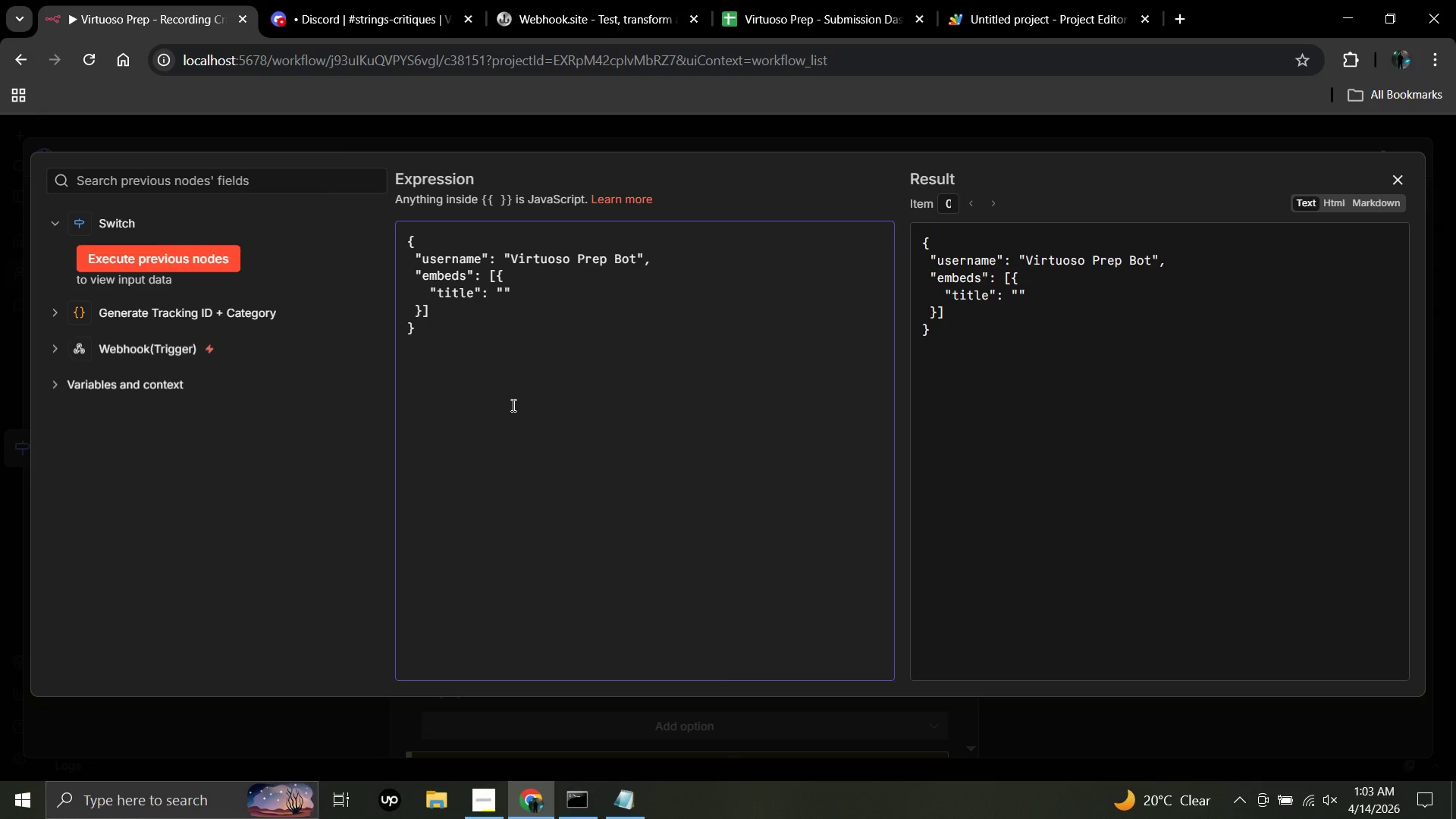 
hold_key(key=ShiftLeft, duration=1.31)
 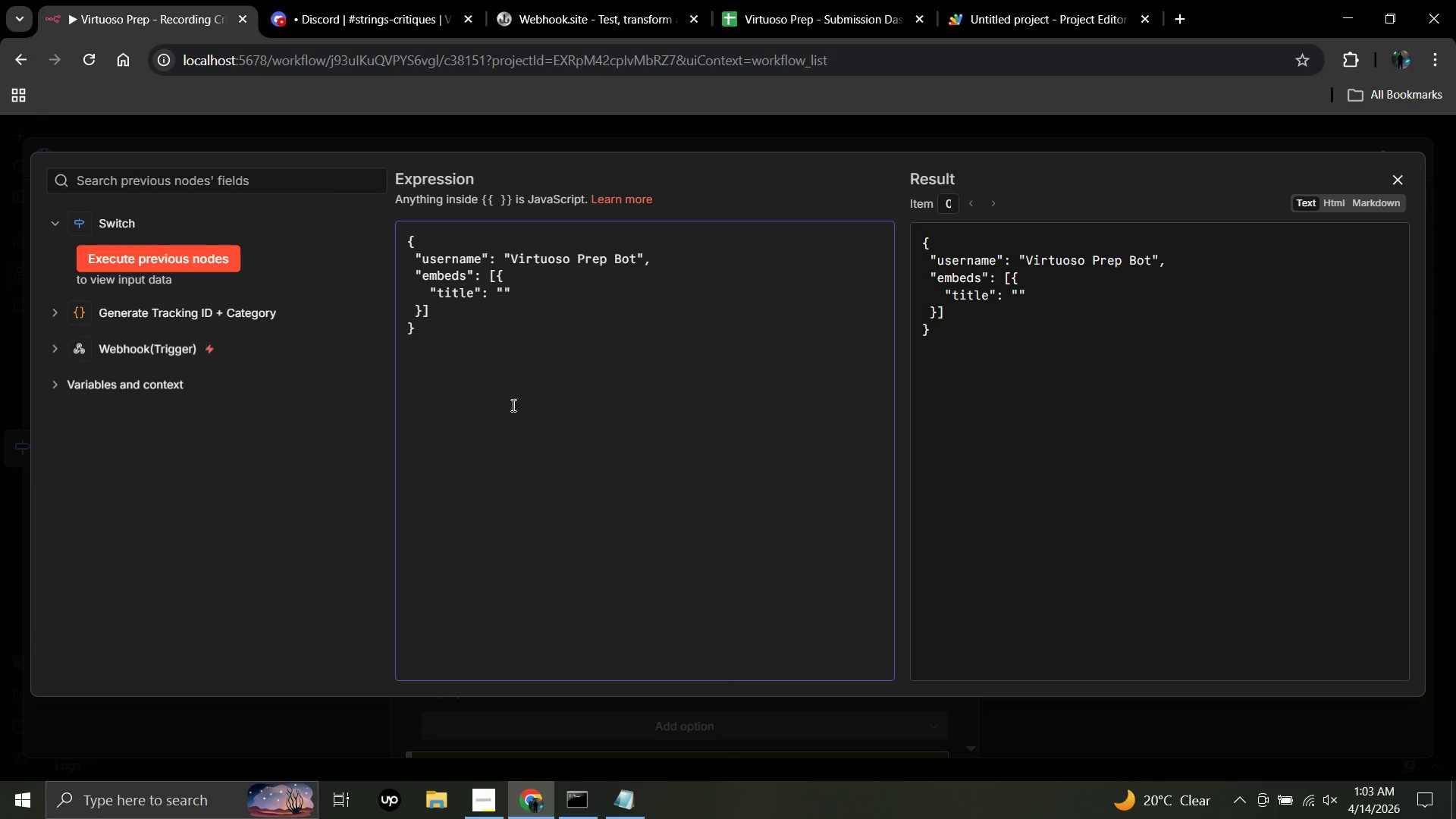 
wait(13.0)
 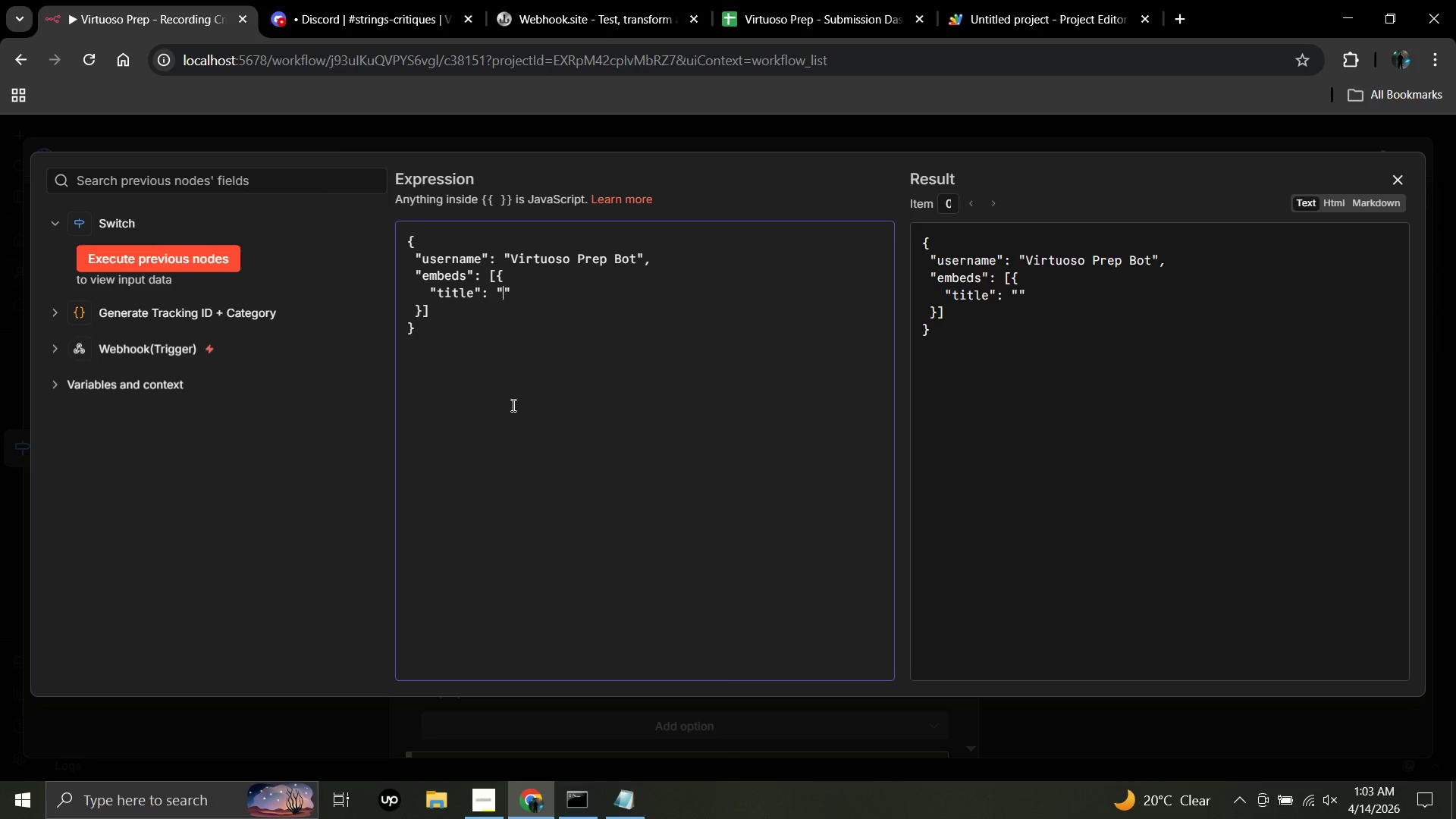 
type(New Recording Submi)
 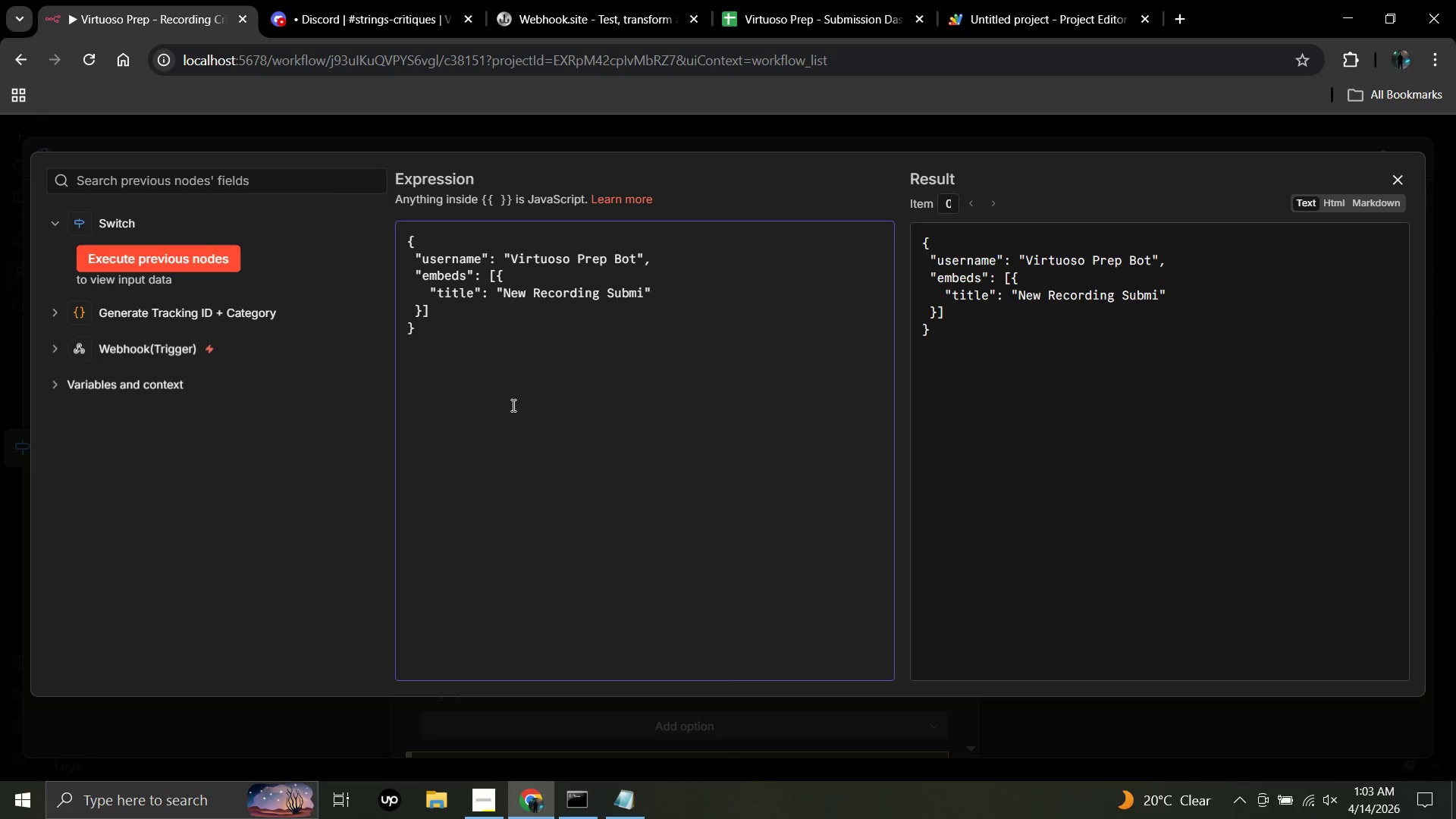 
wait(7.67)
 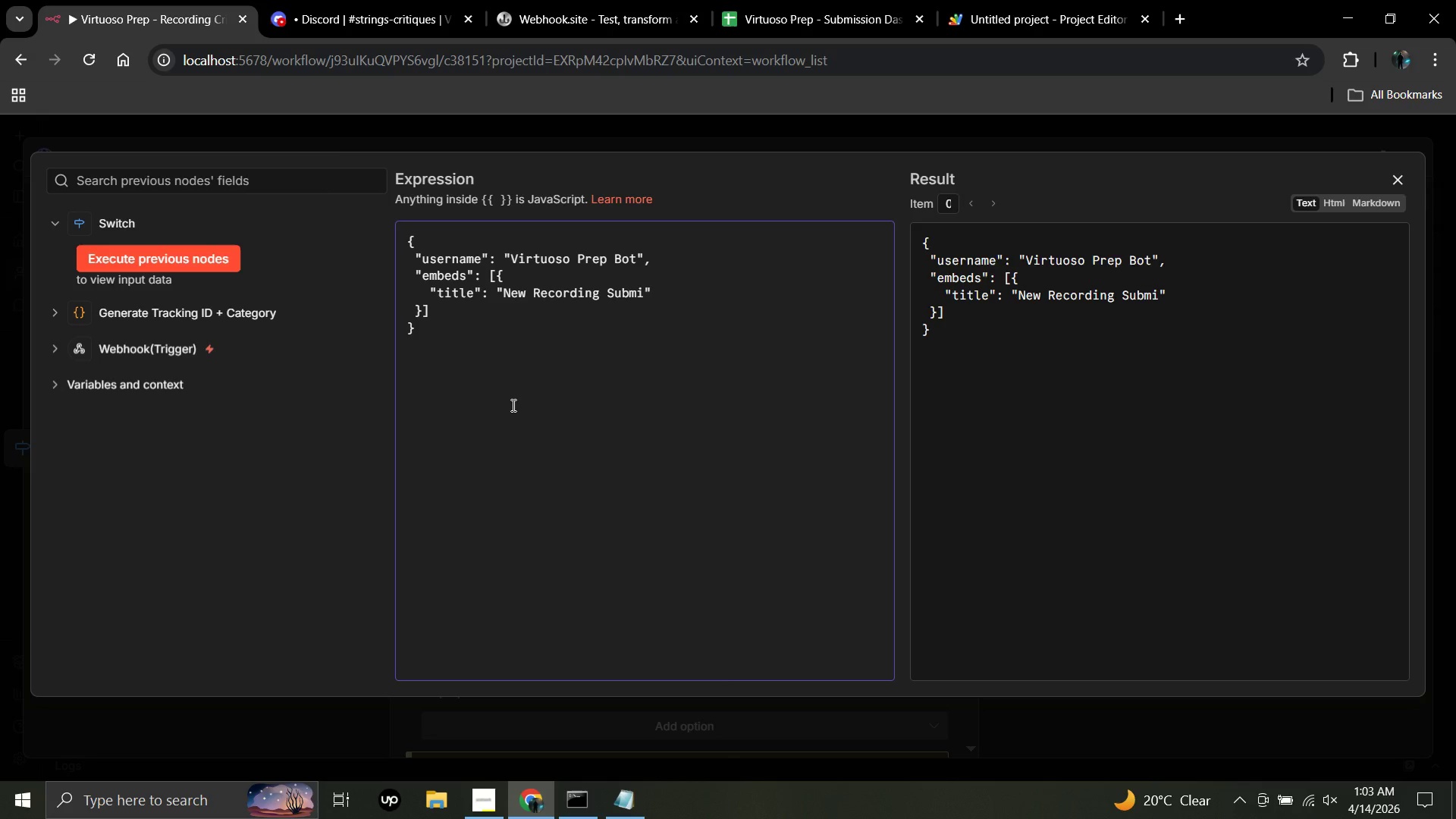 
type(ssion - STRi)
key(Backspace)
type(INGS)
 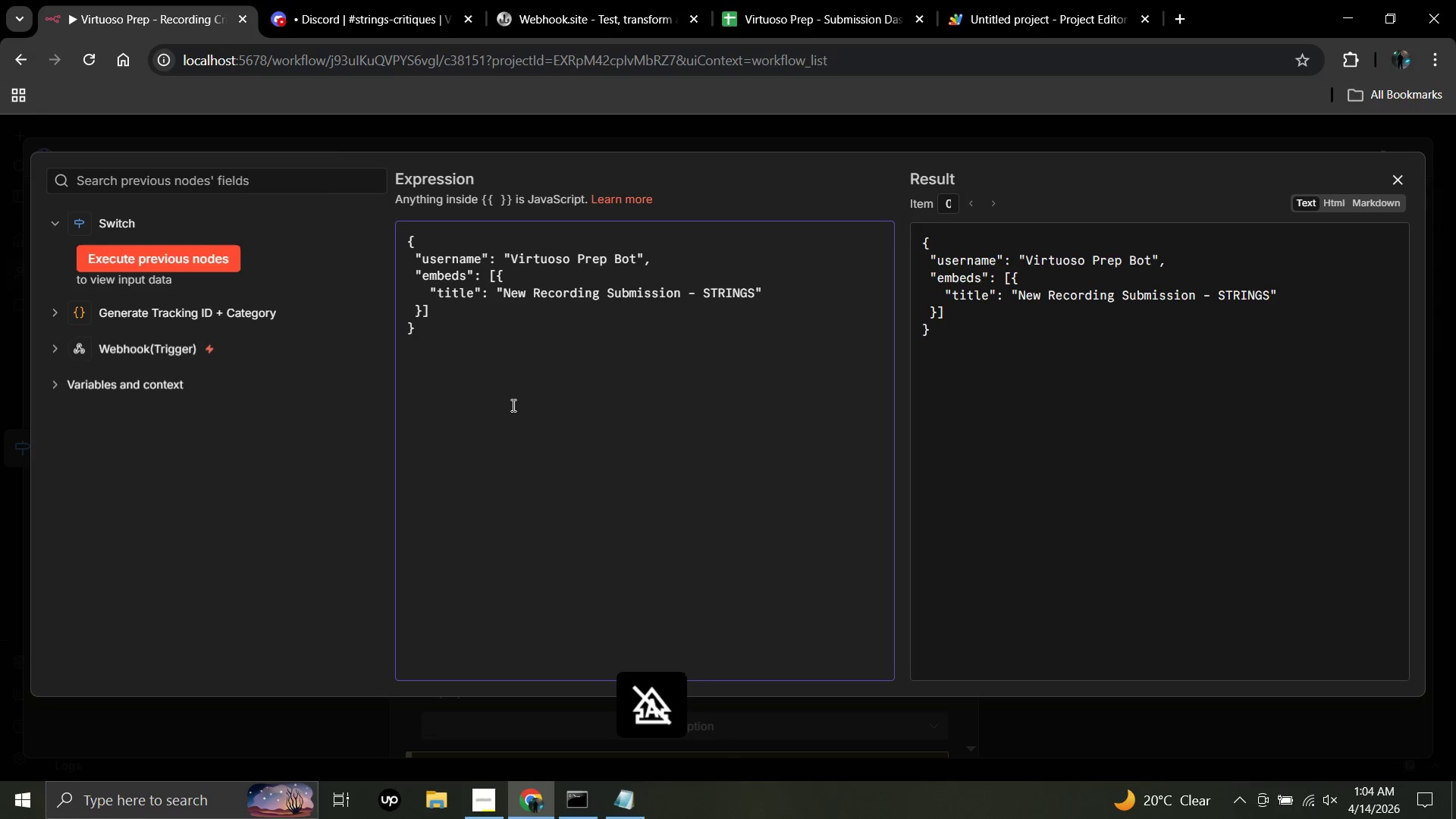 
key(ArrowRight)
 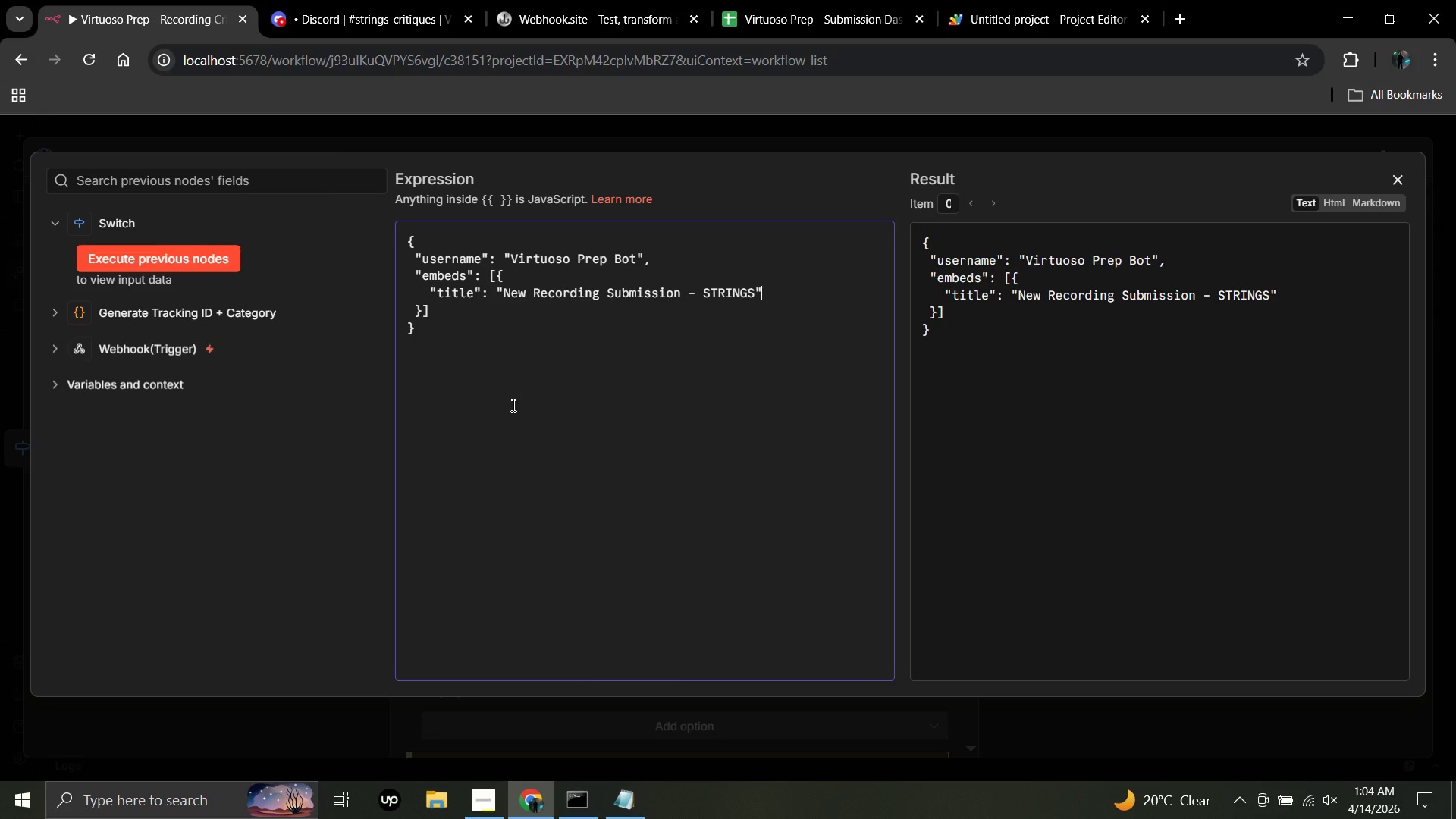 
key(Comma)
 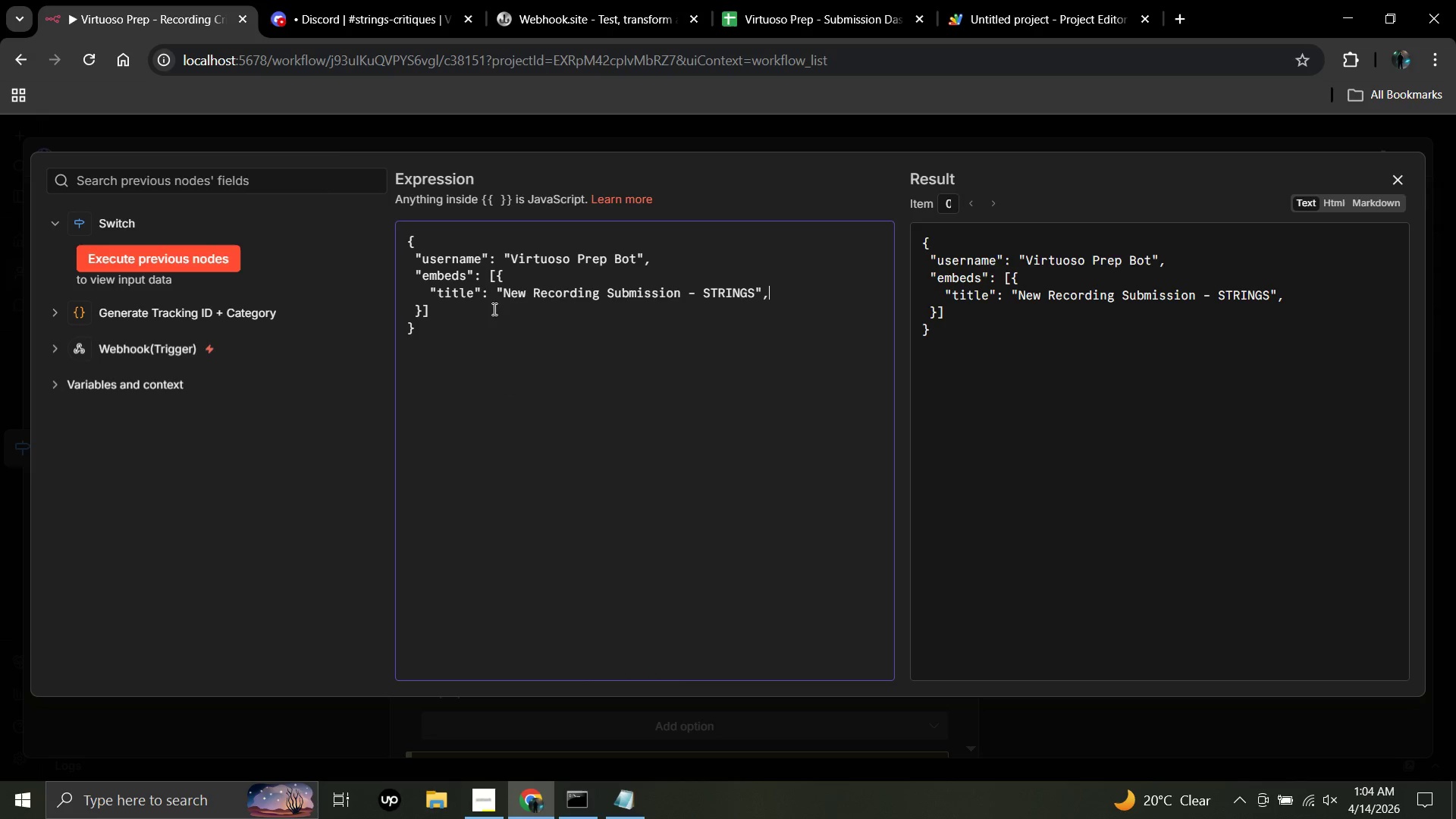 
right_click([501, 289])
 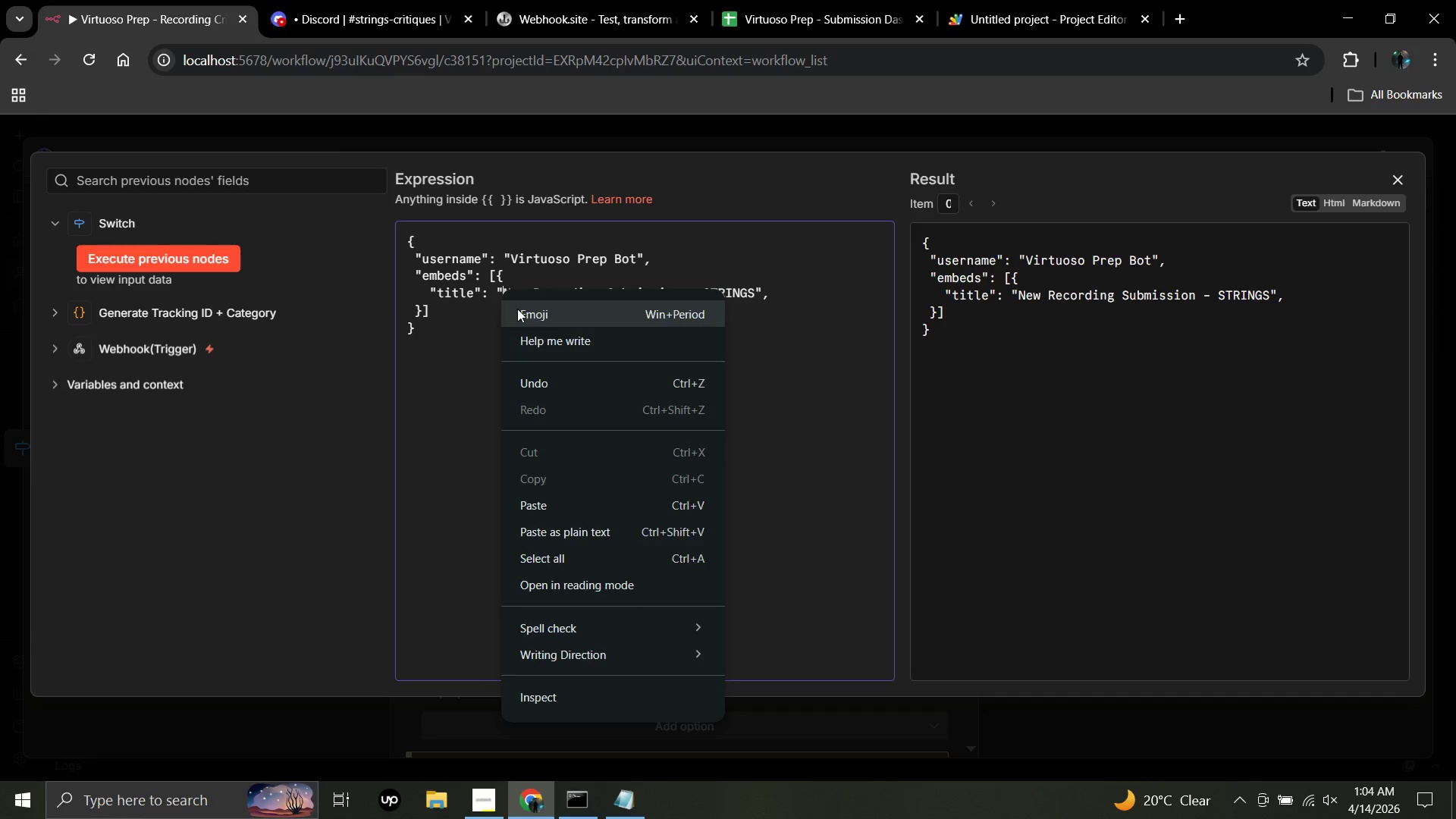 
left_click([517, 309])
 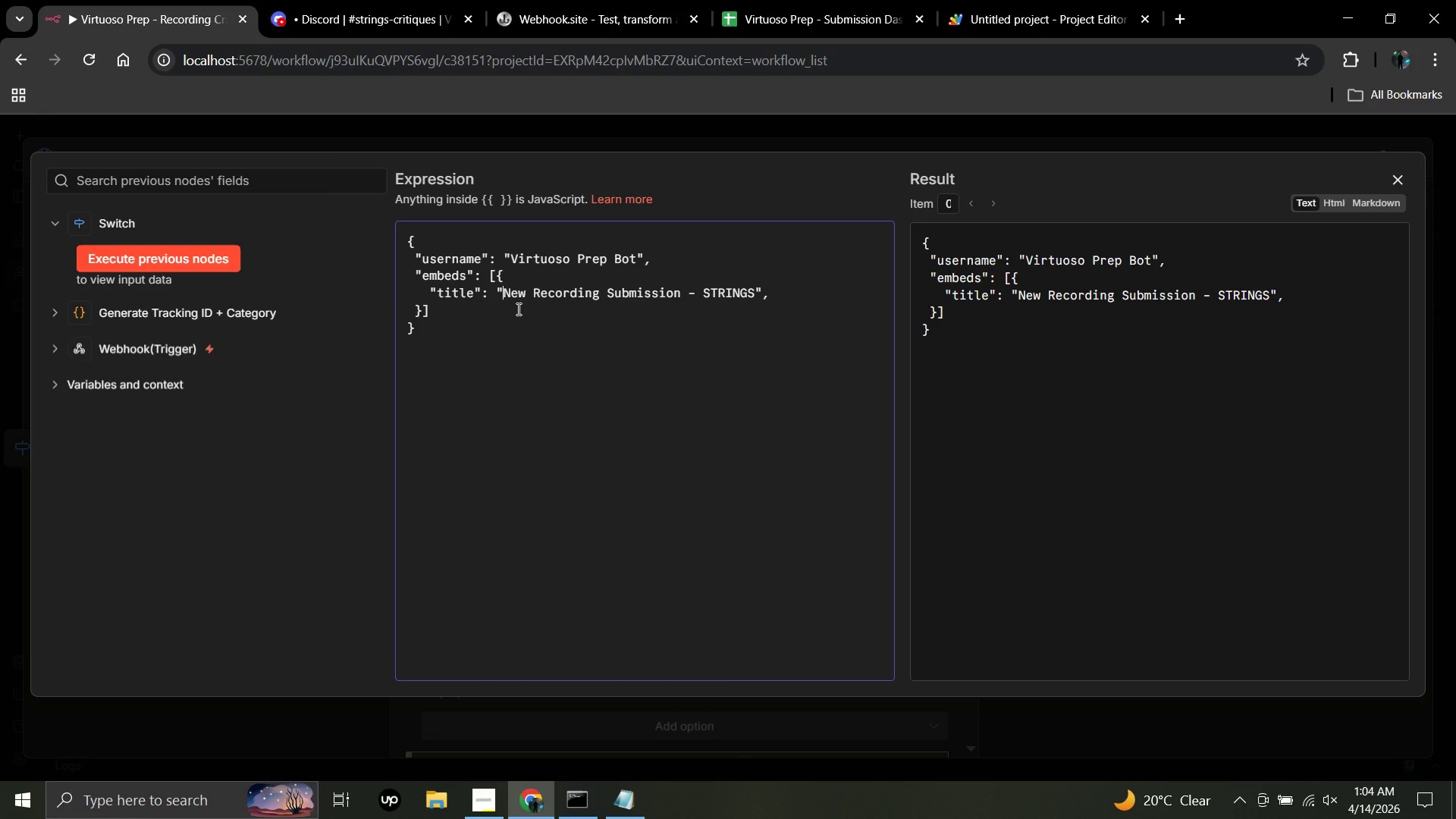 
key(Meta+MetaLeft)
 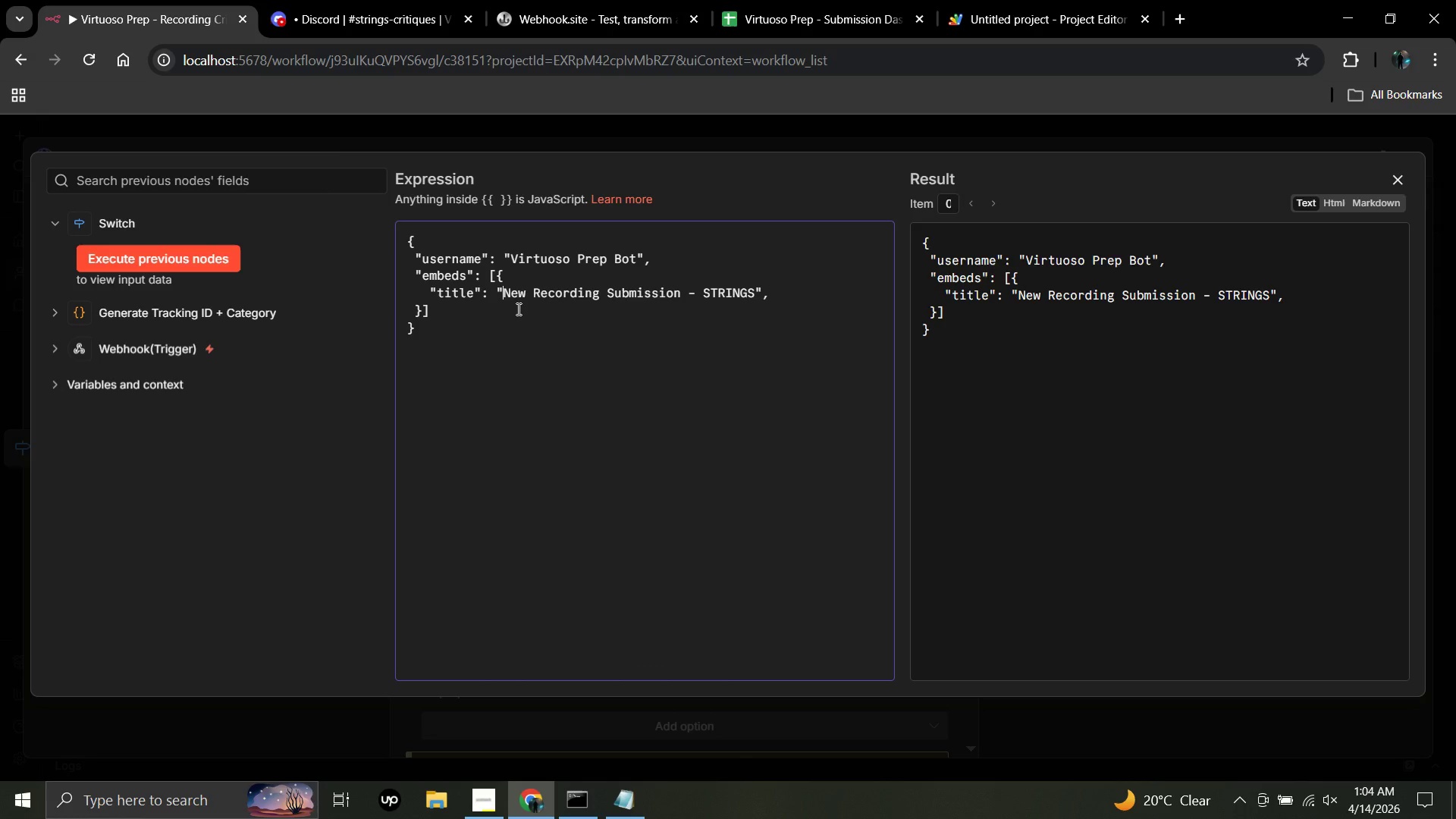 
scroll: coordinate [542, 557], scroll_direction: down, amount: 1.0
 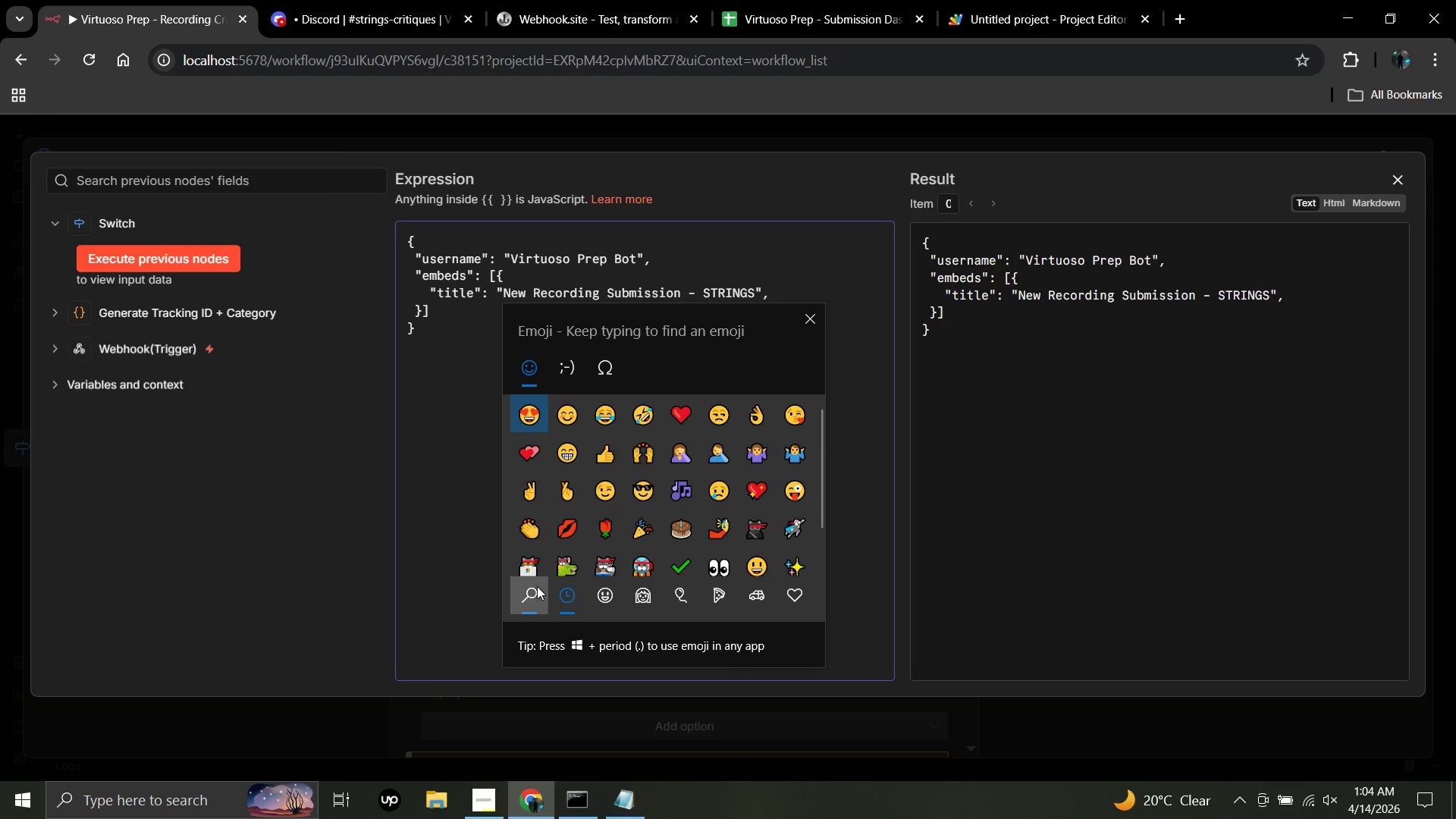 
left_click([537, 586])
 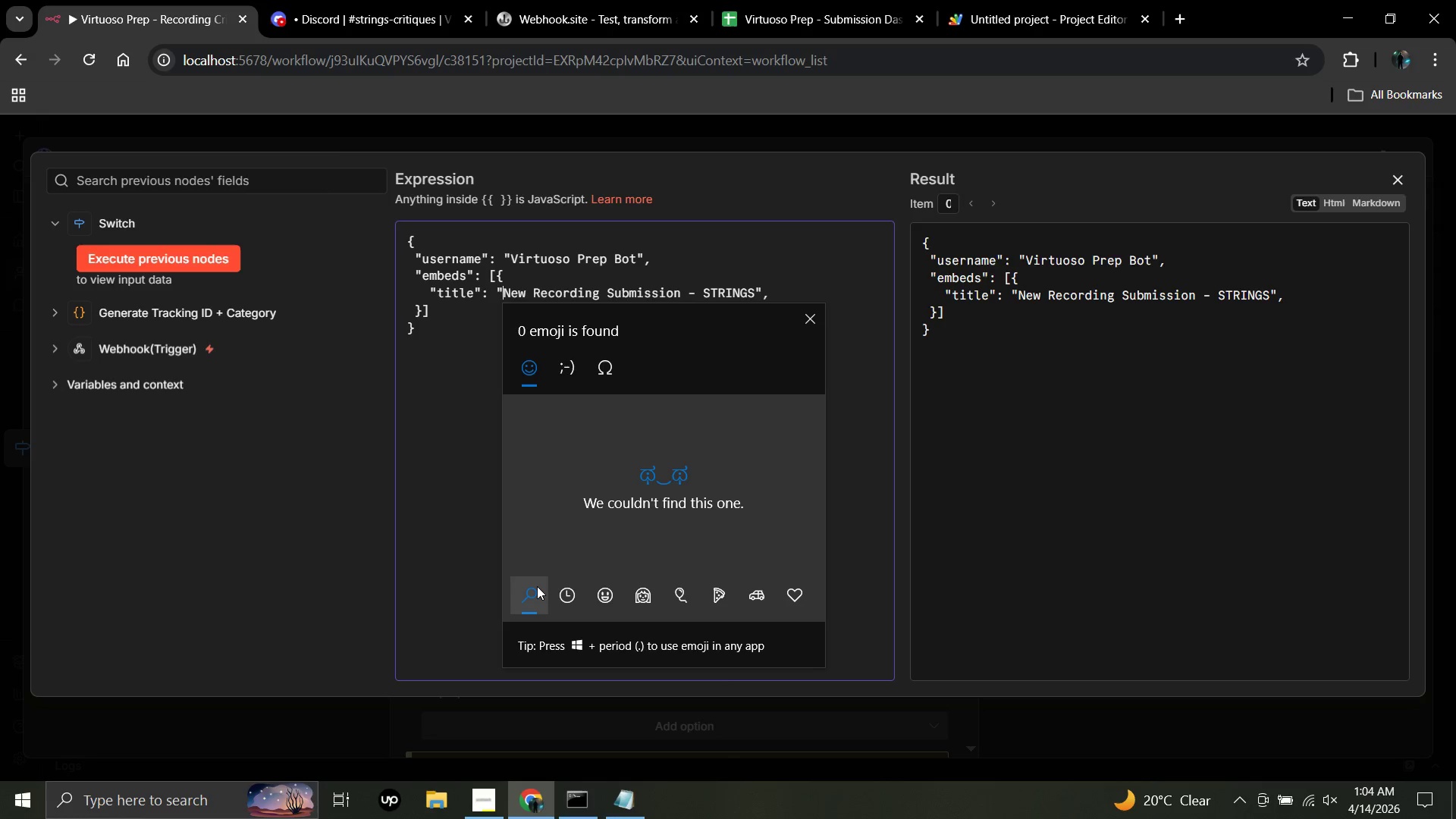 
wait(12.8)
 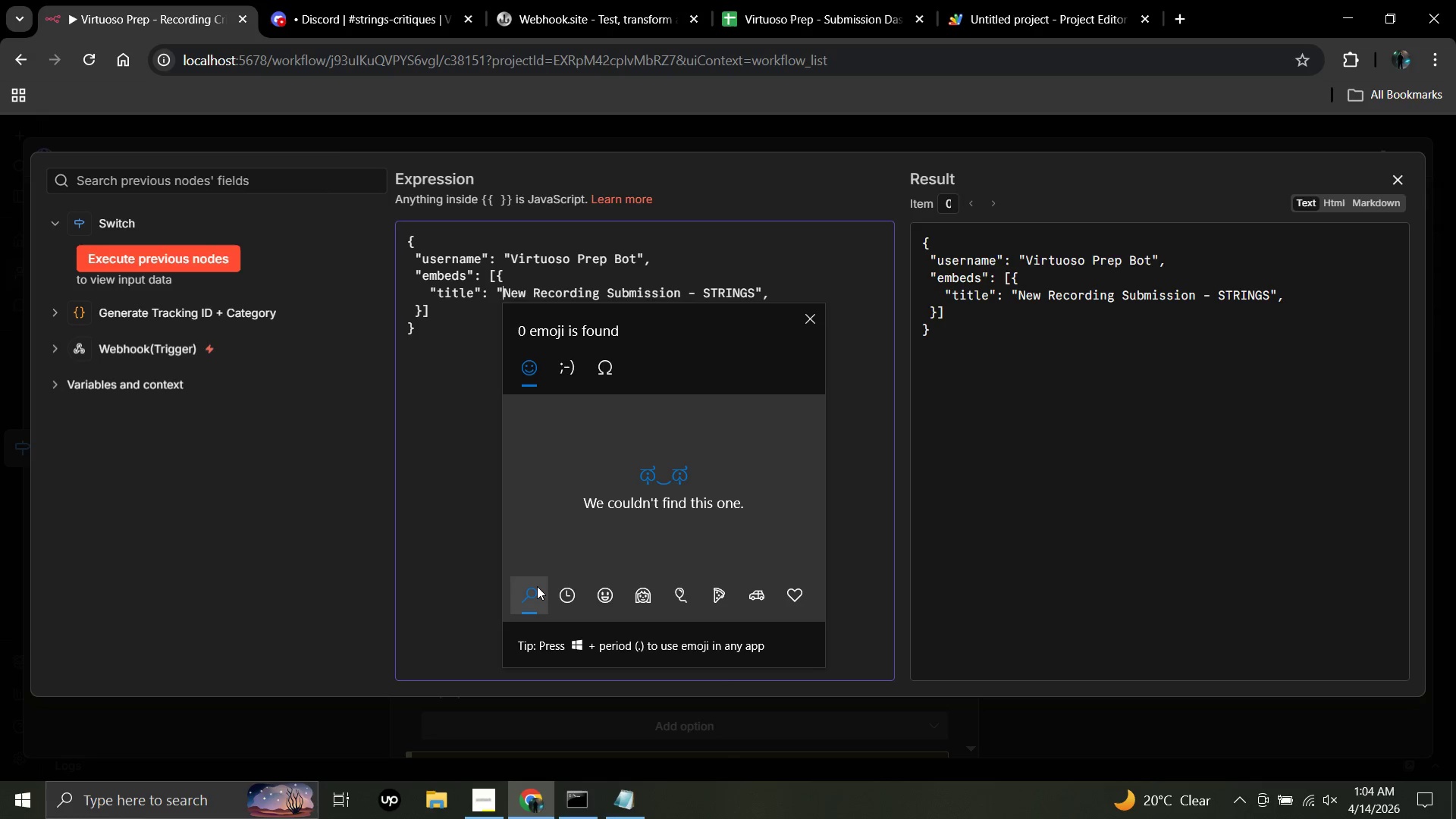 
type(gut)
key(Backspace)
key(Backspace)
key(Backspace)
type(vio)
 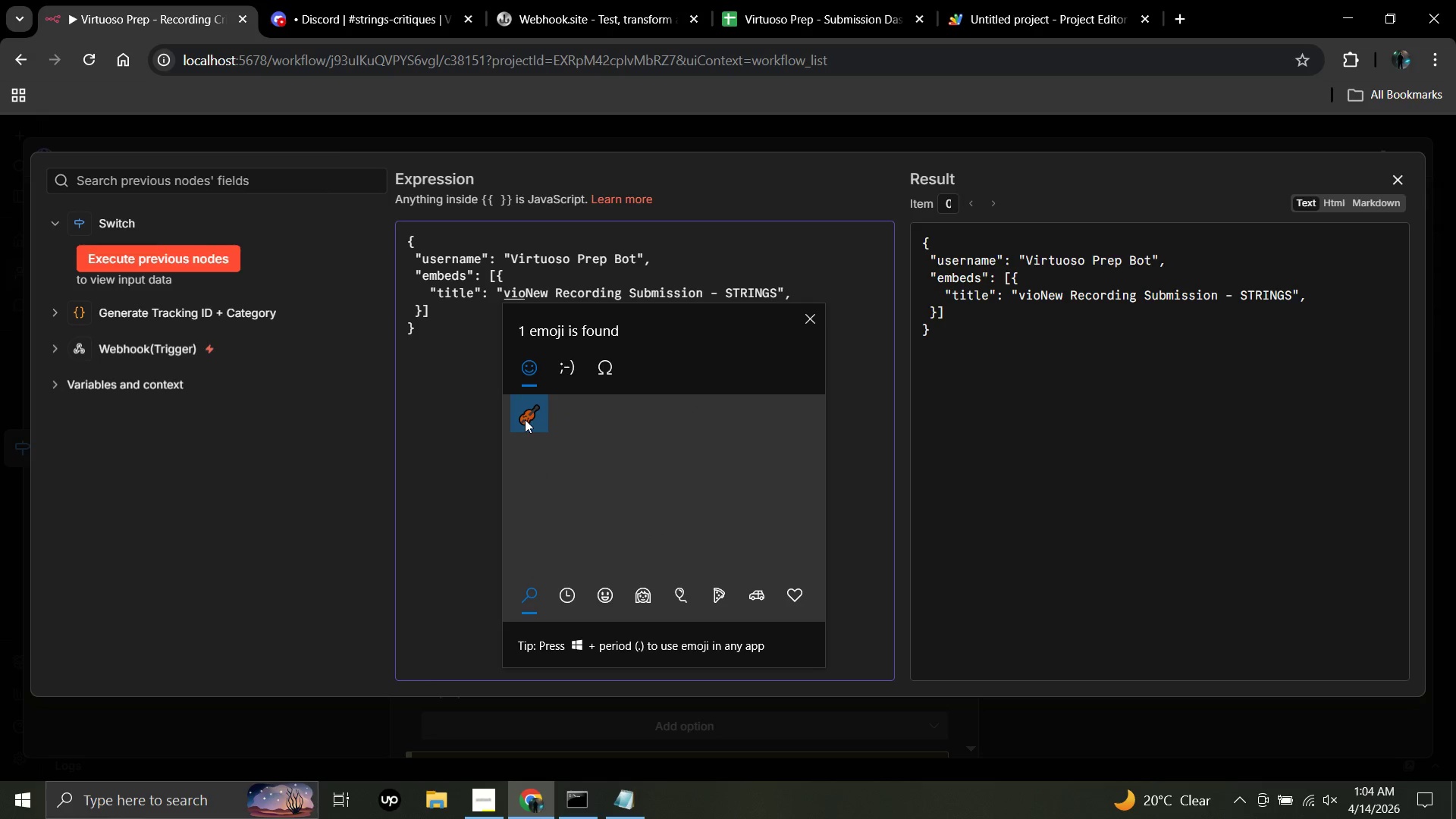 
left_click([525, 419])
 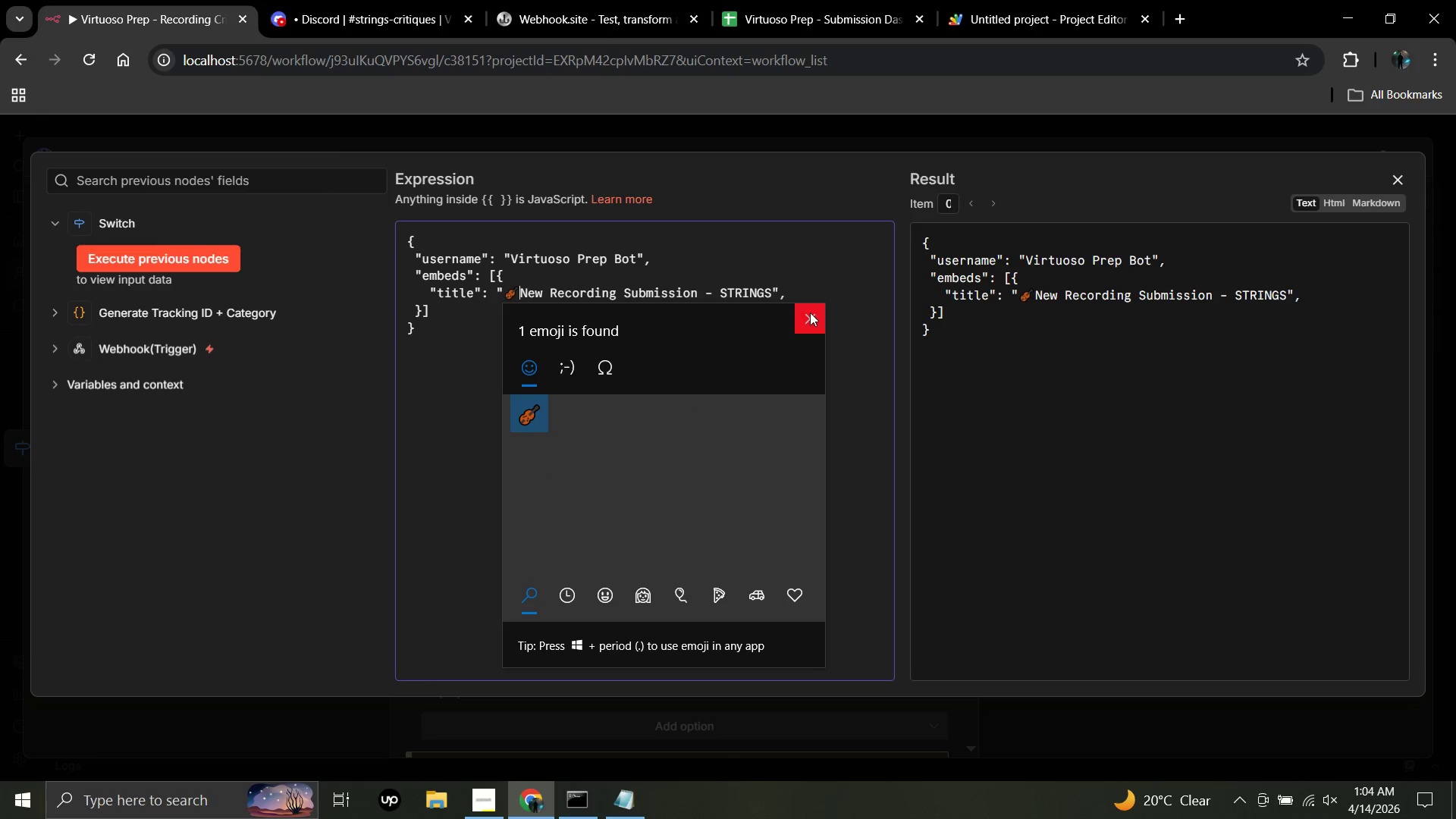 
left_click([811, 312])
 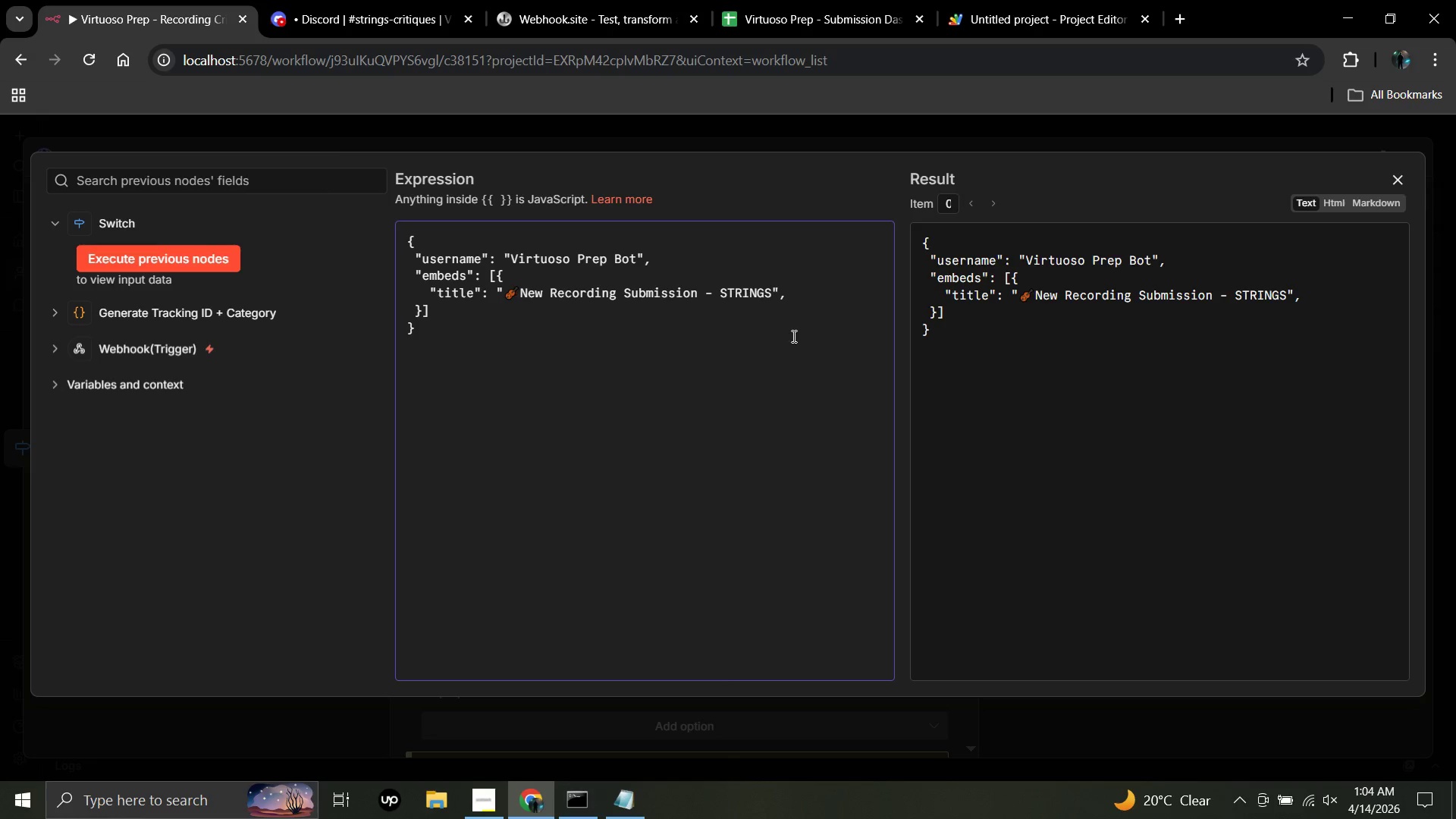 
wait(7.28)
 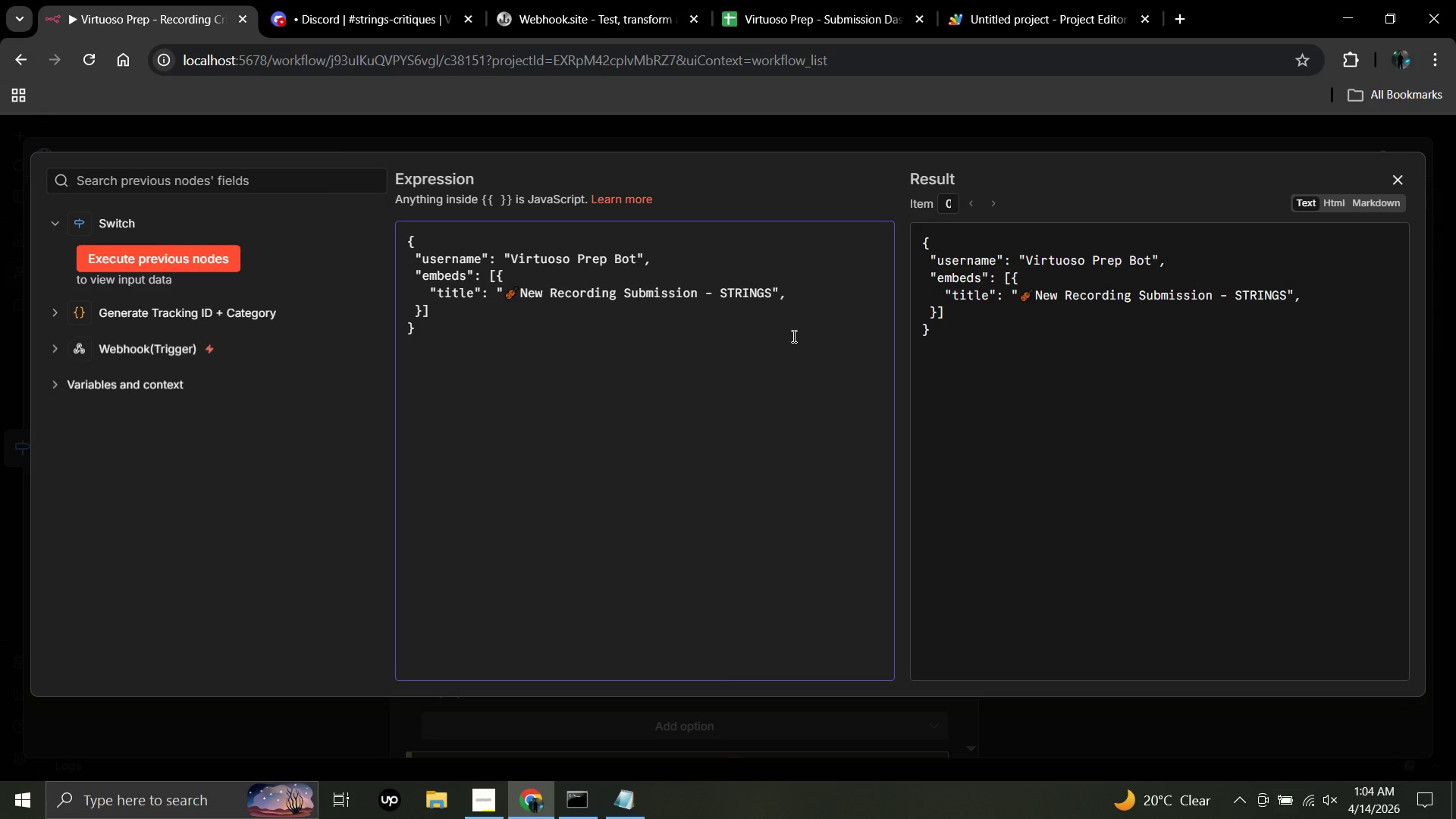 
left_click([796, 294])
 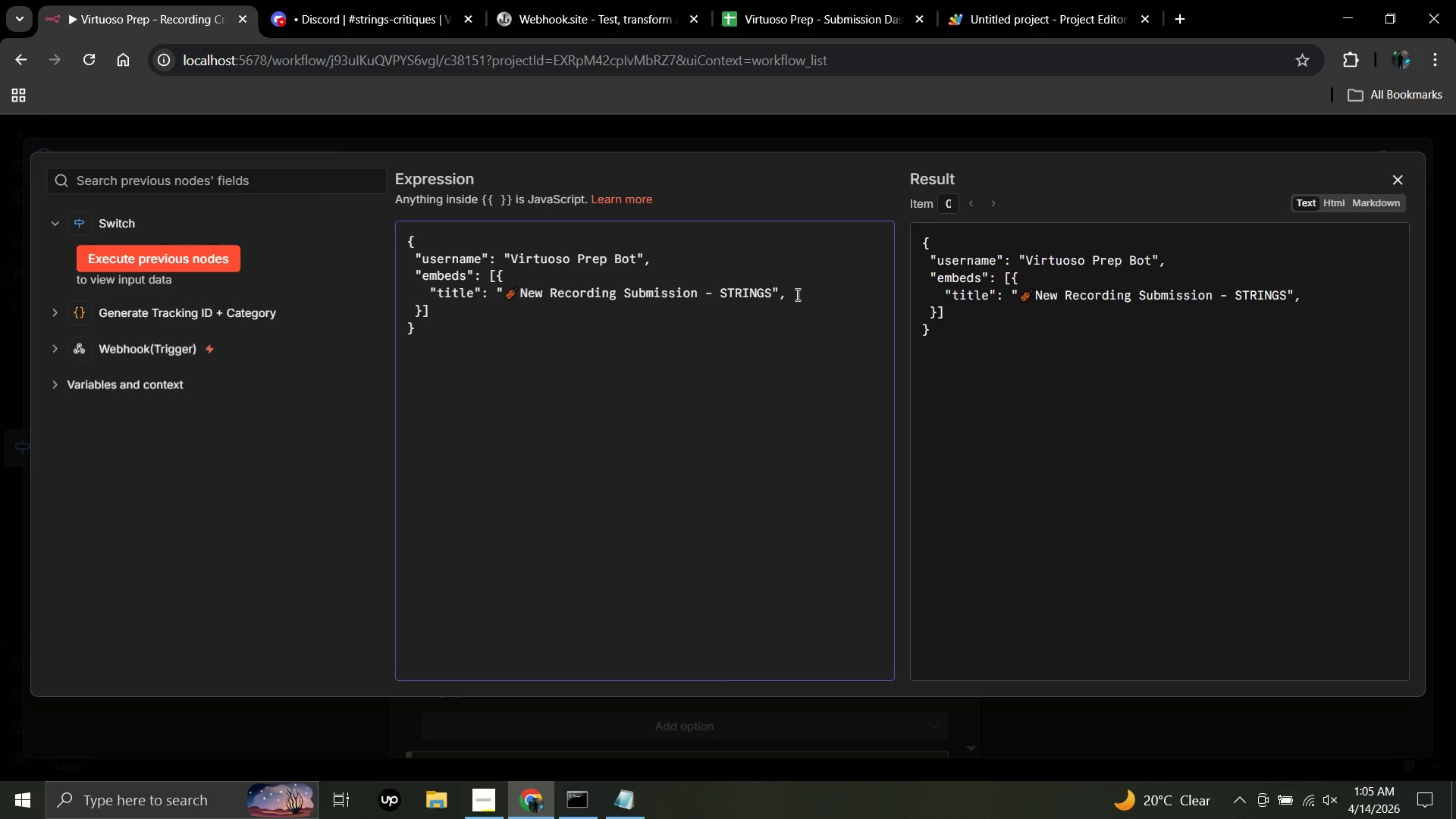 
key(Enter)
 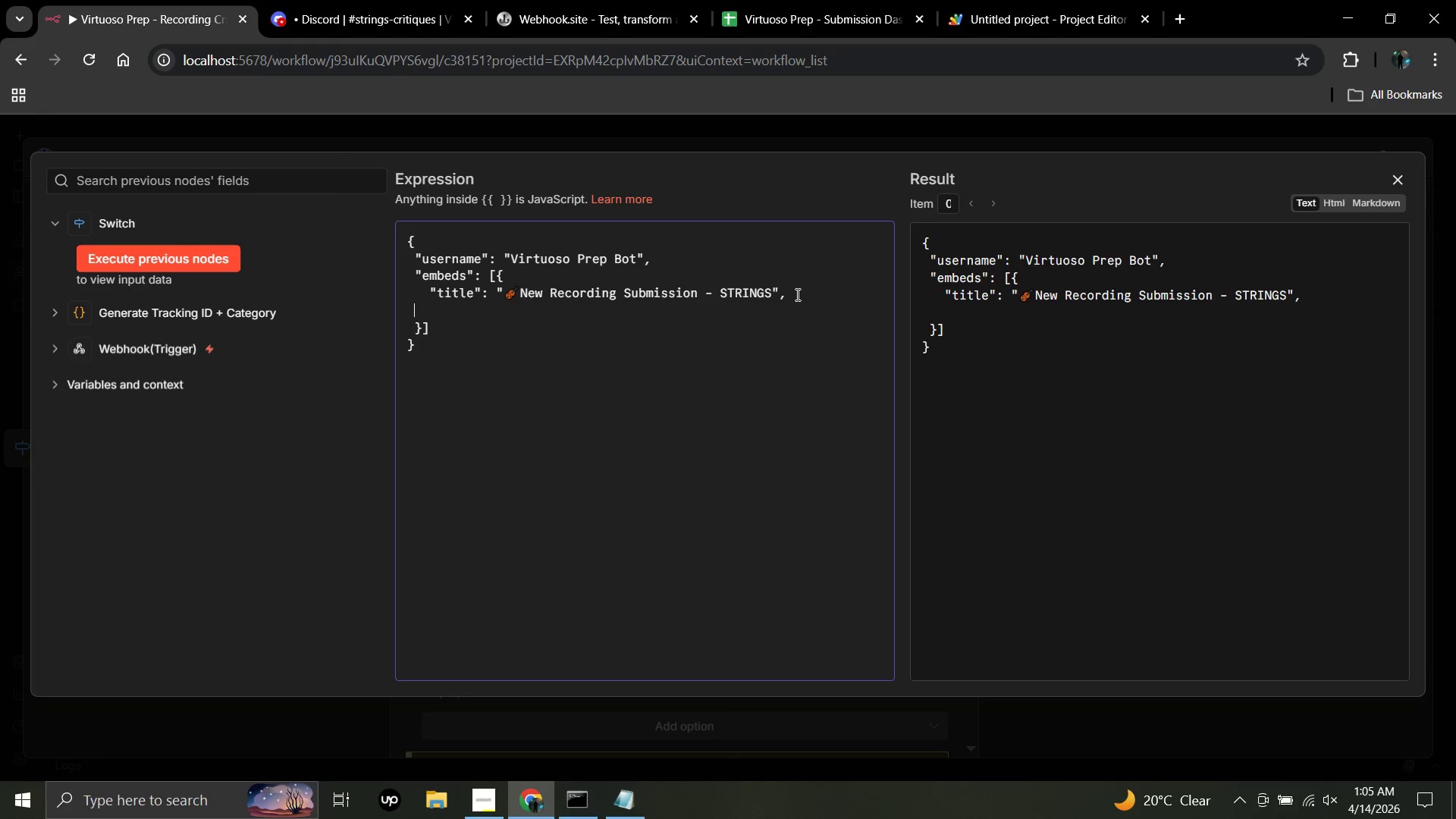 
key(Space)
 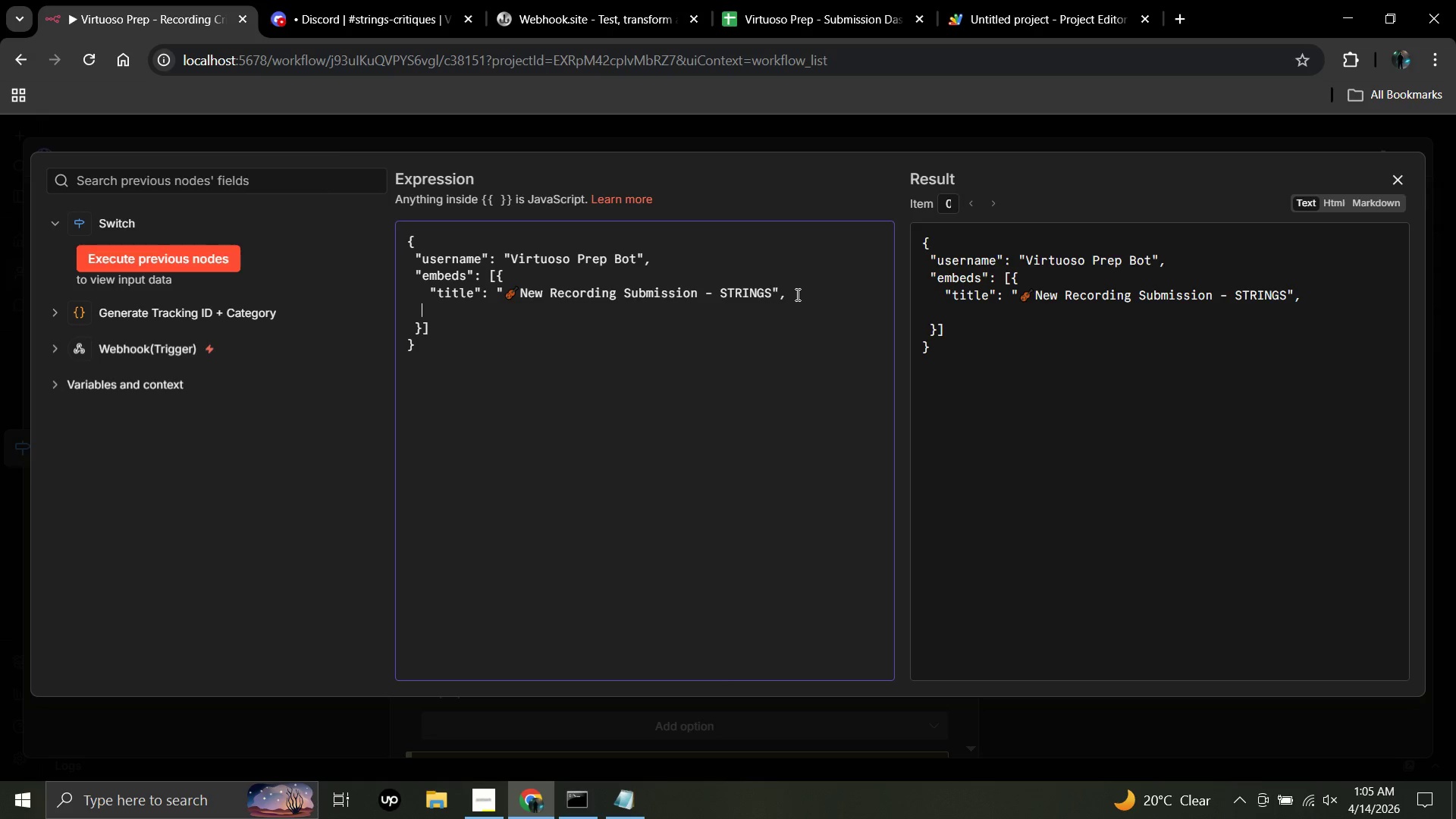 
key(Space)
 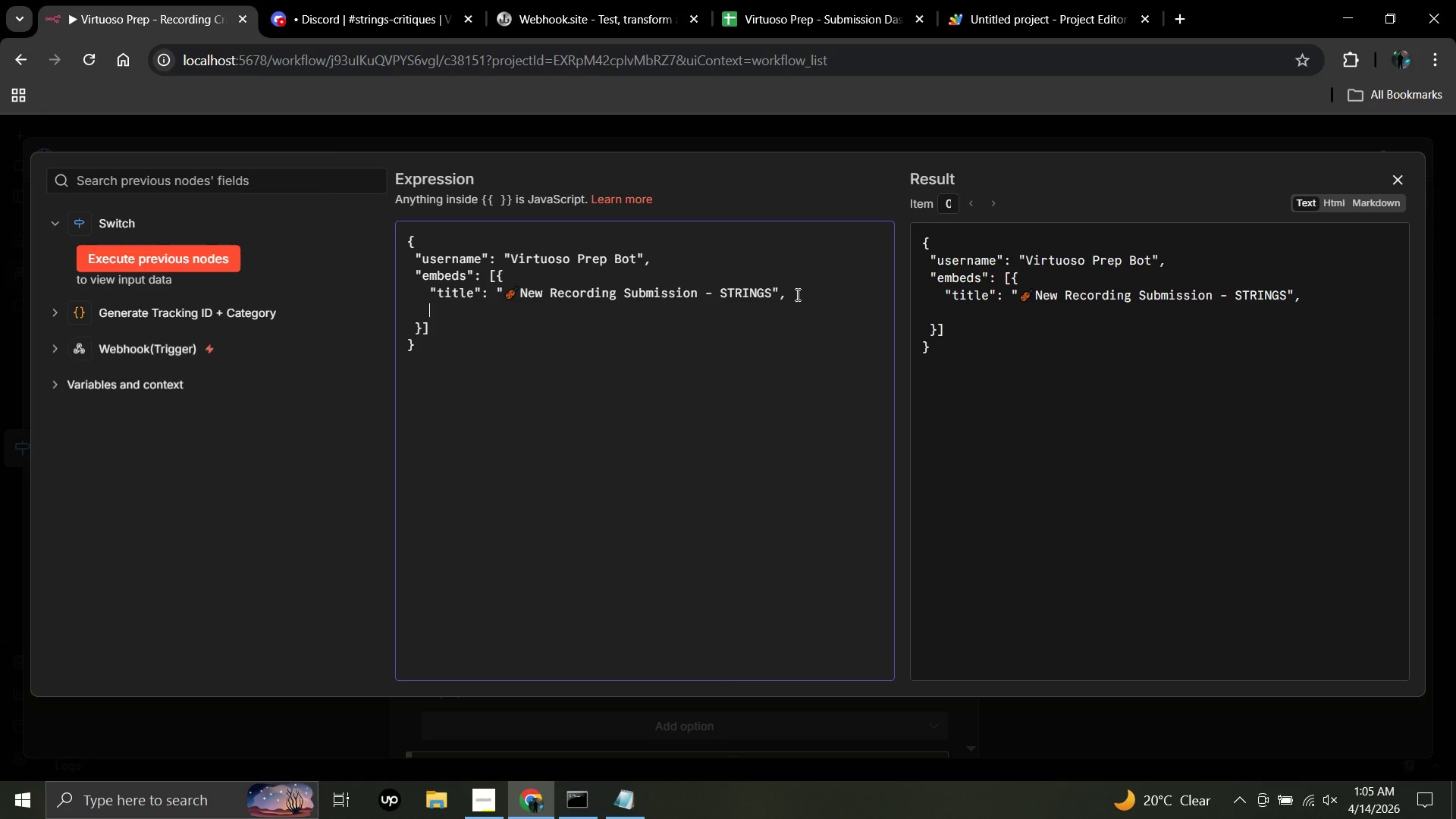 
key(Space)
 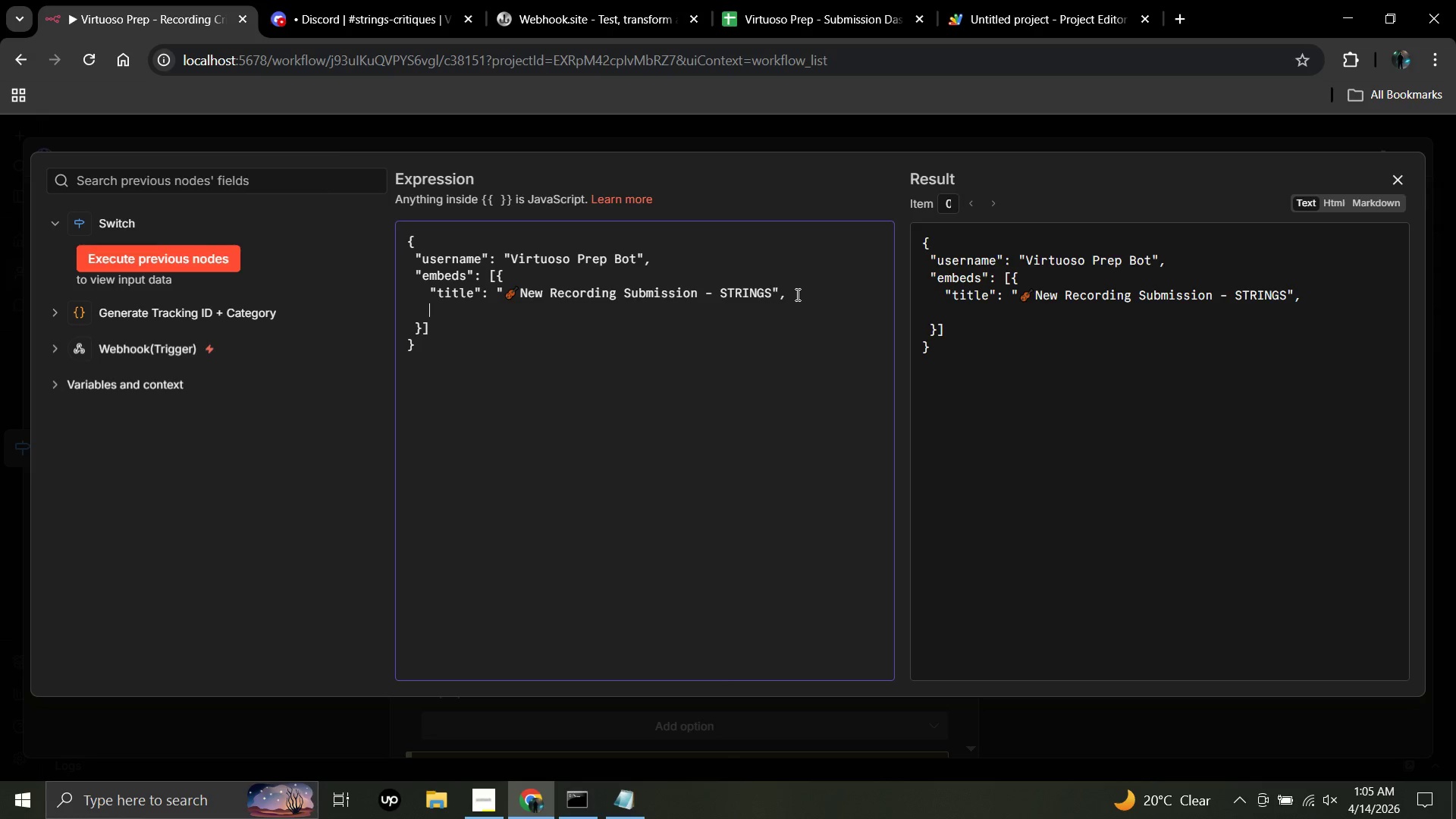 
key(Space)
 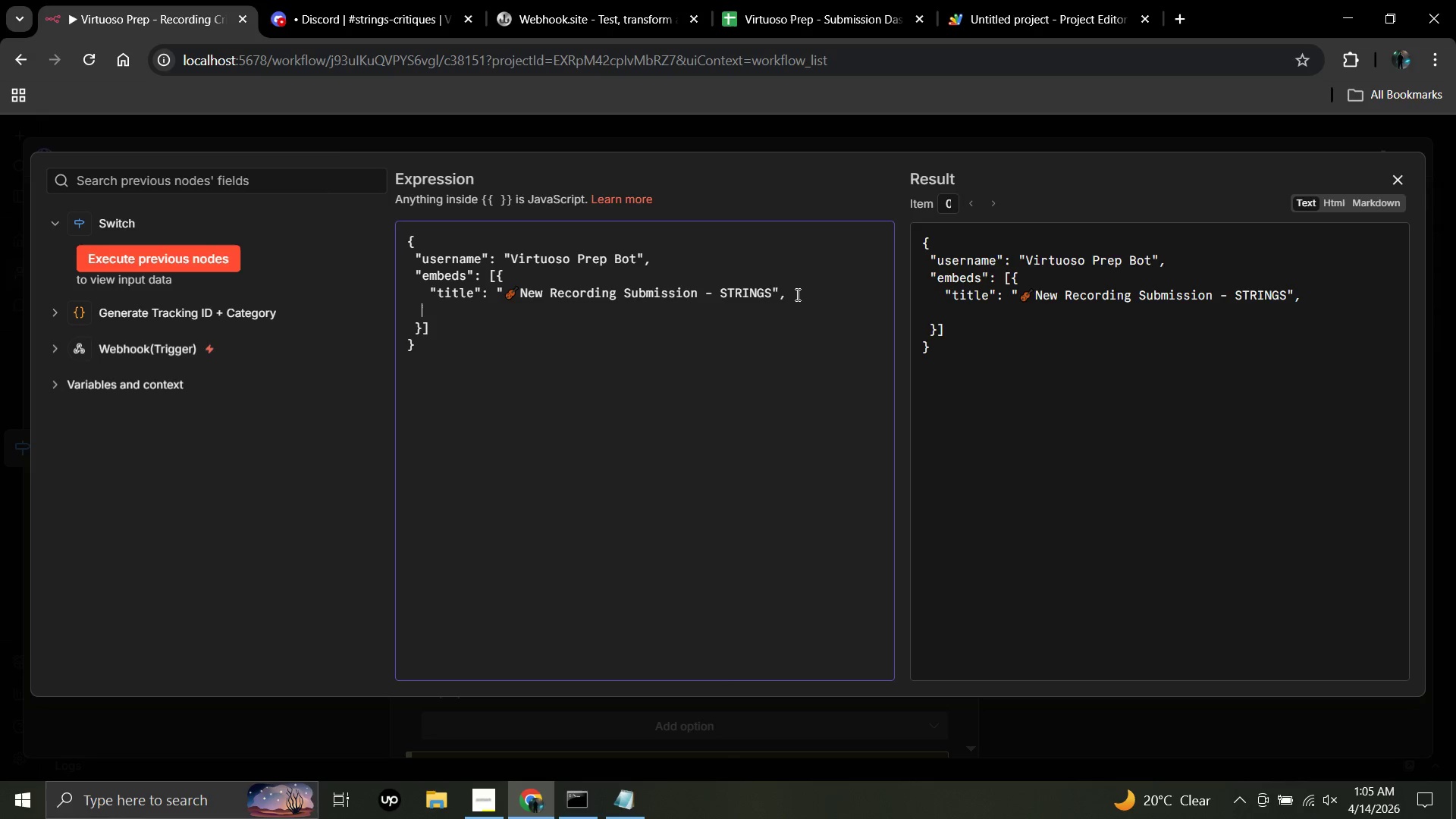 
key(Backspace)
 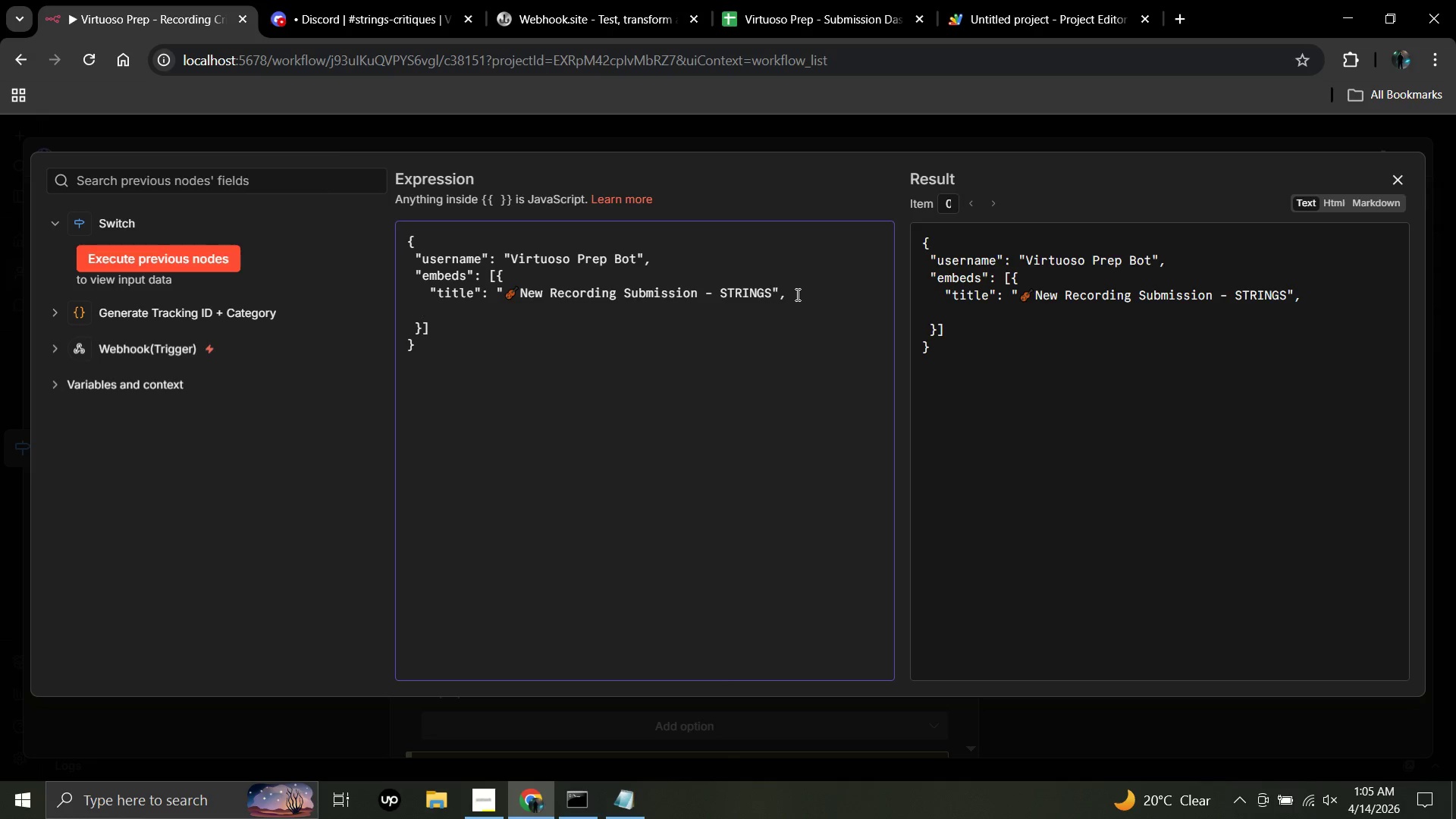 
key(Space)
 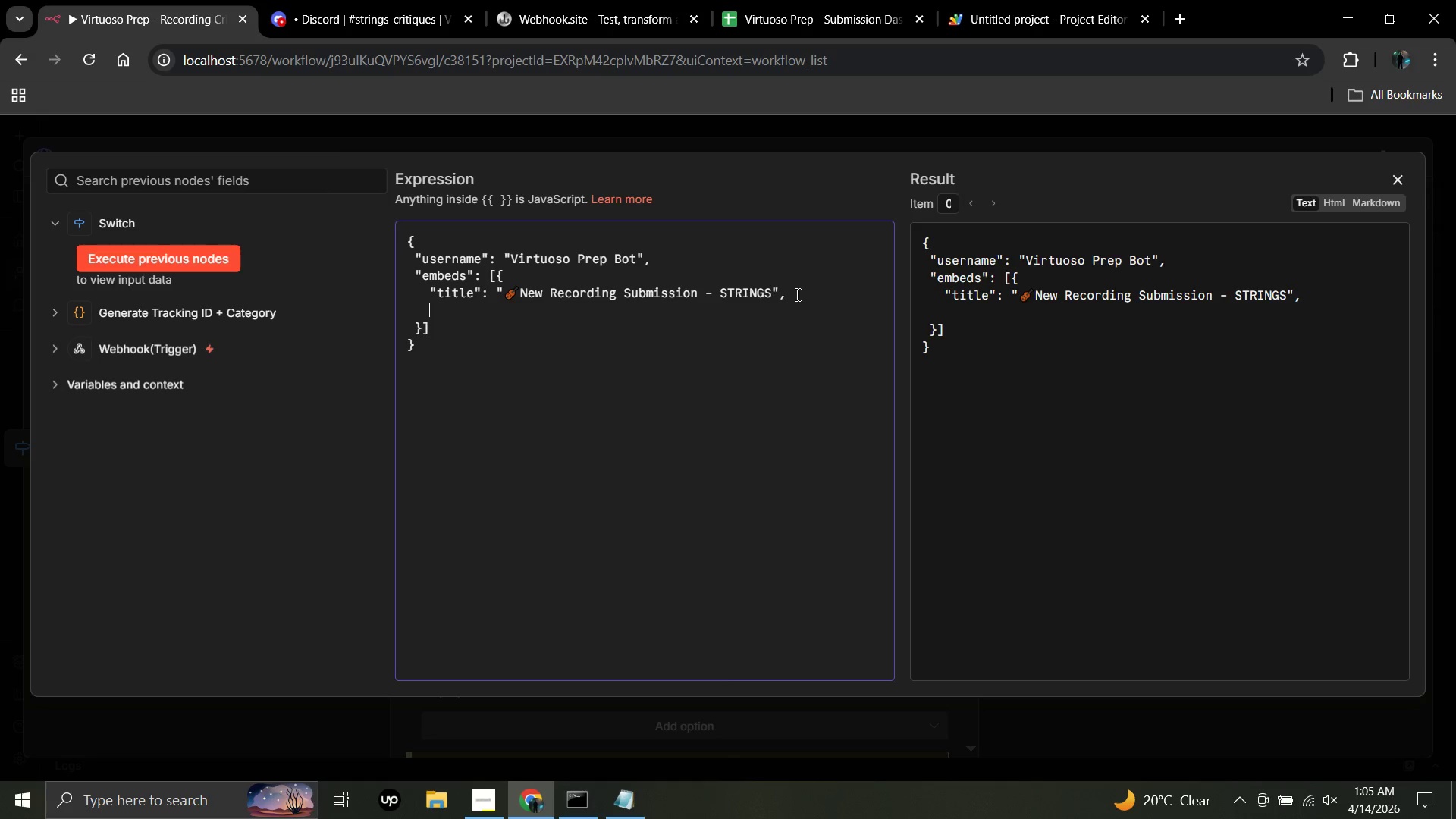 
key(Shift+Backslash)
 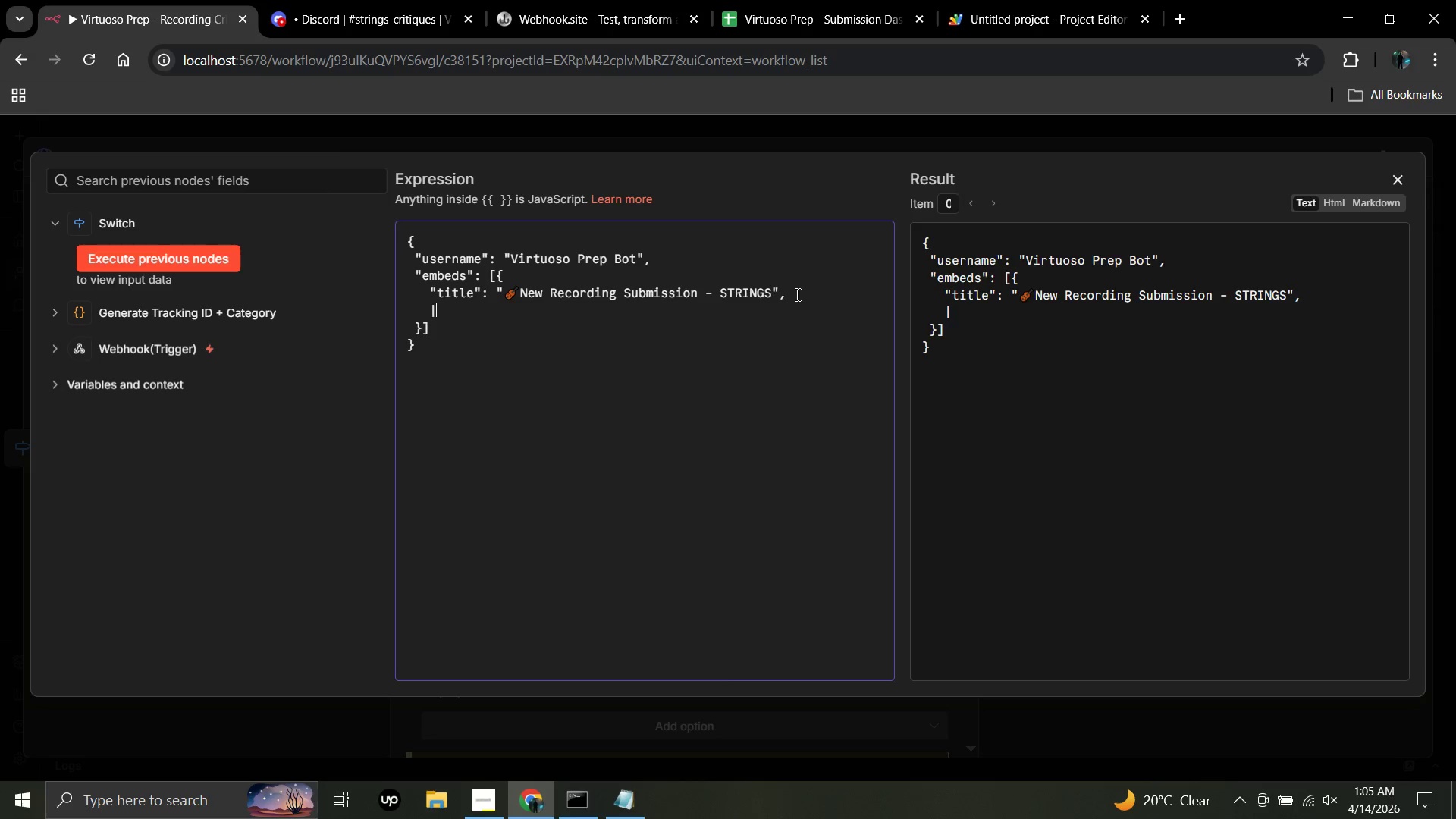 
key(Backspace)
 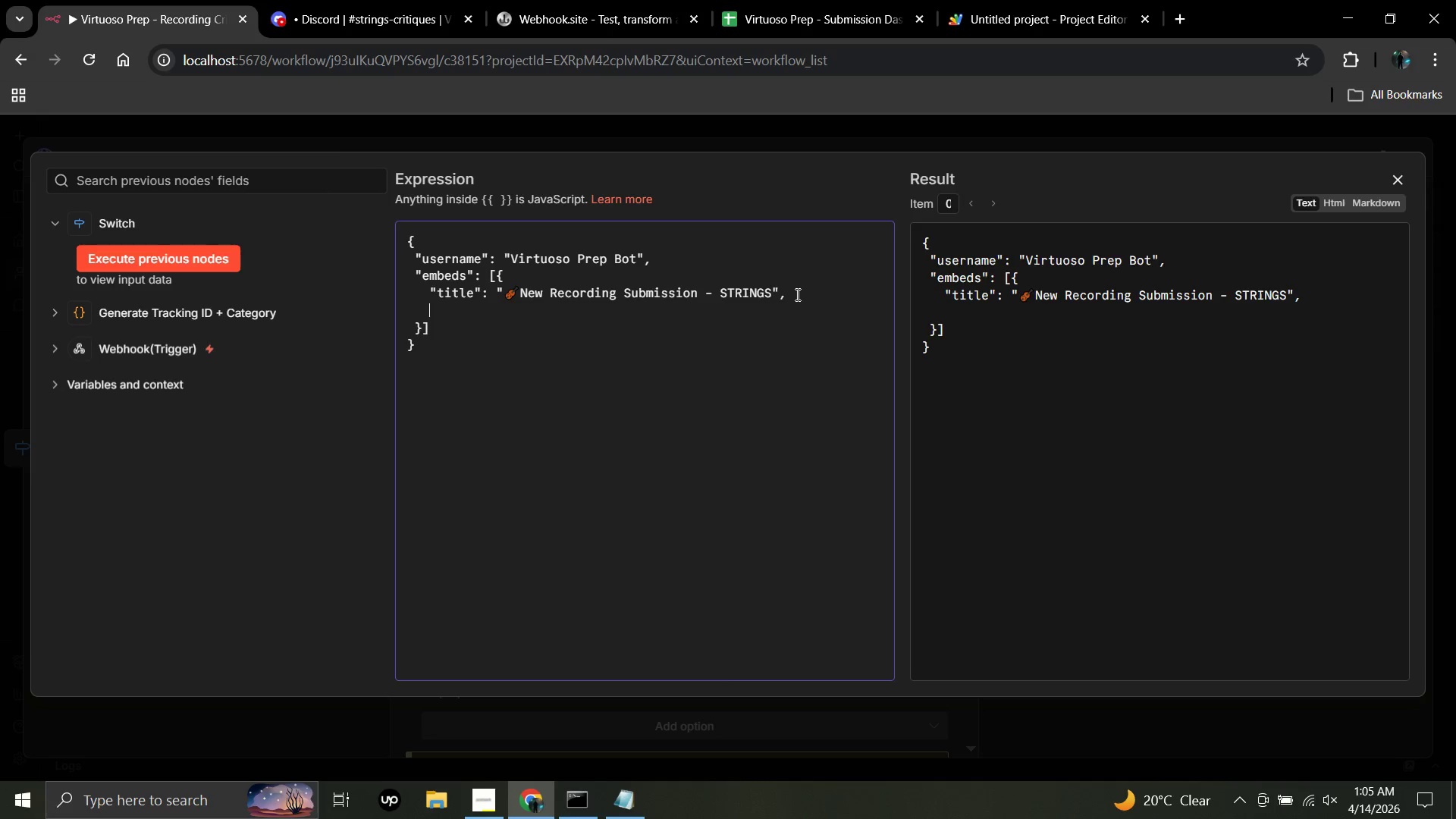 
key(Shift+Quote)
 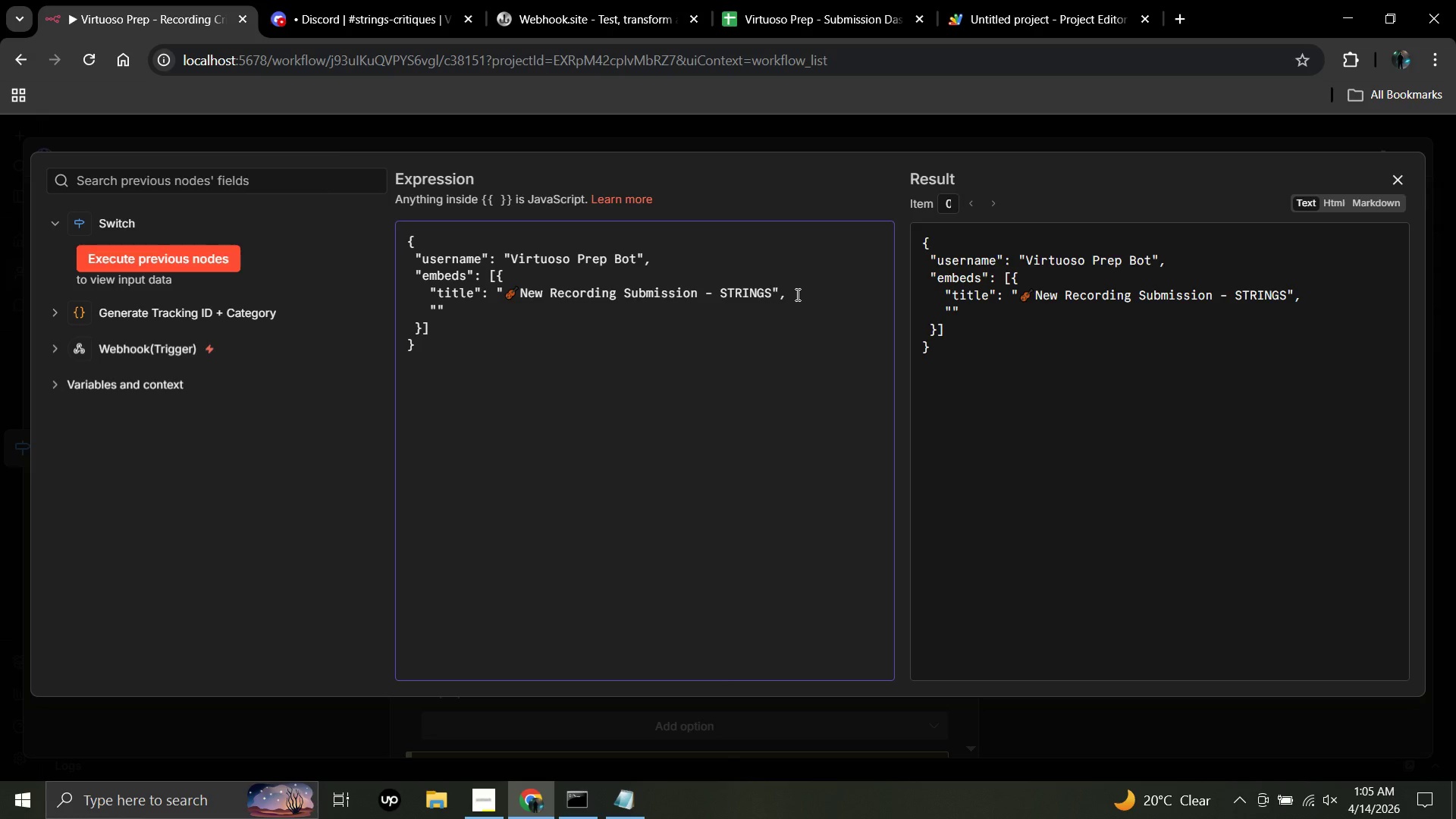 
wait(23.39)
 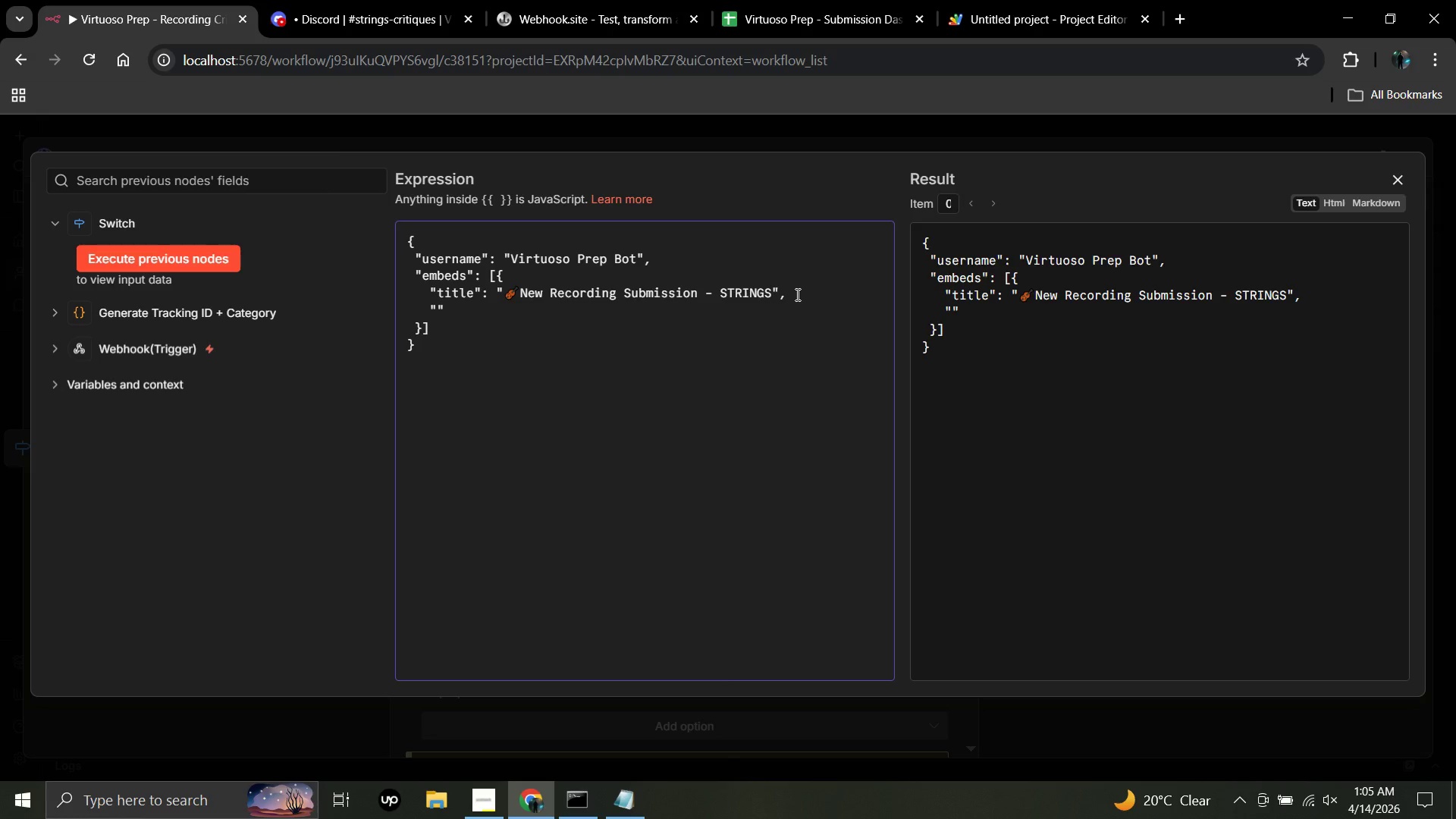 
type(color")
 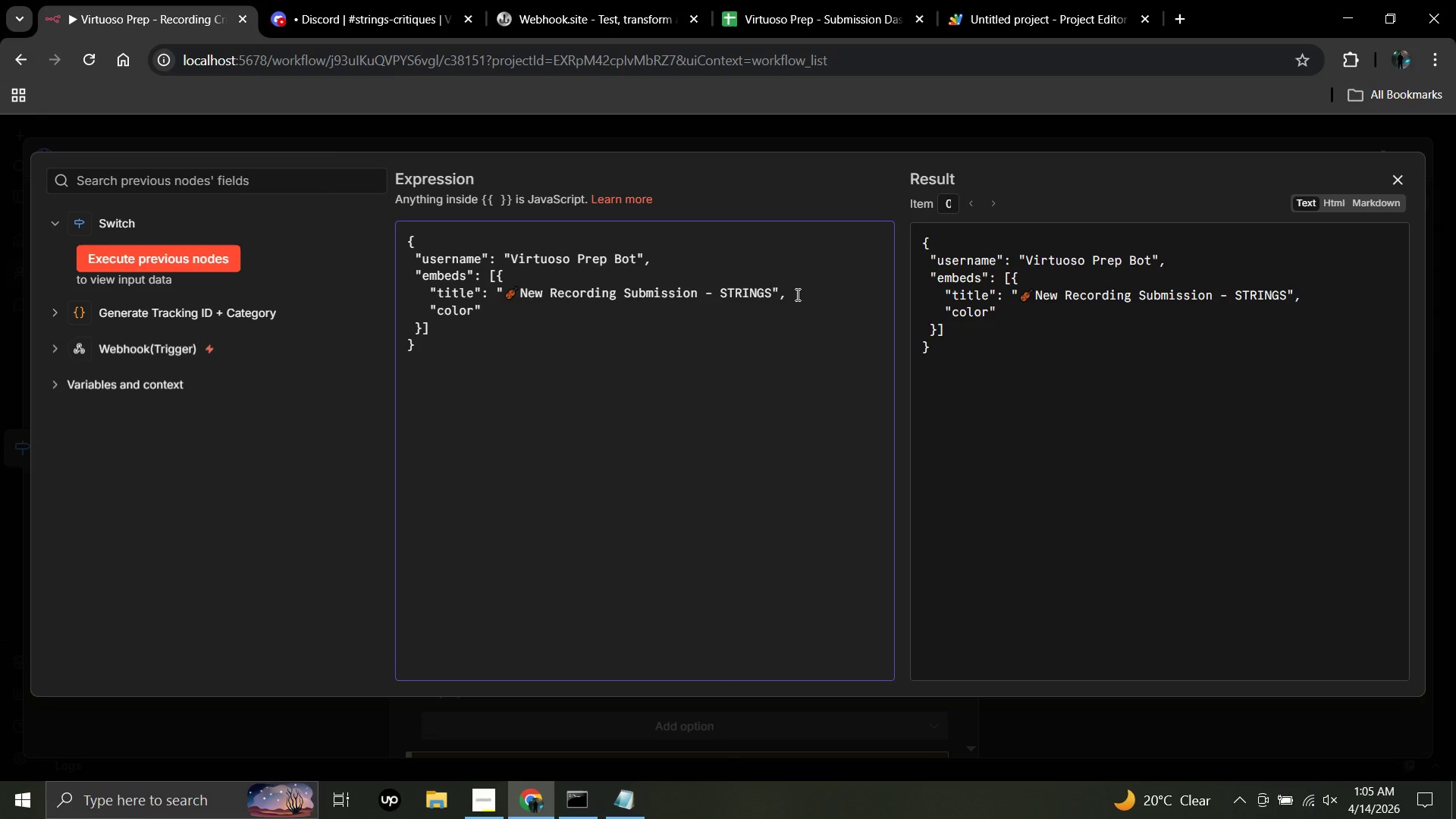 
wait(6.52)
 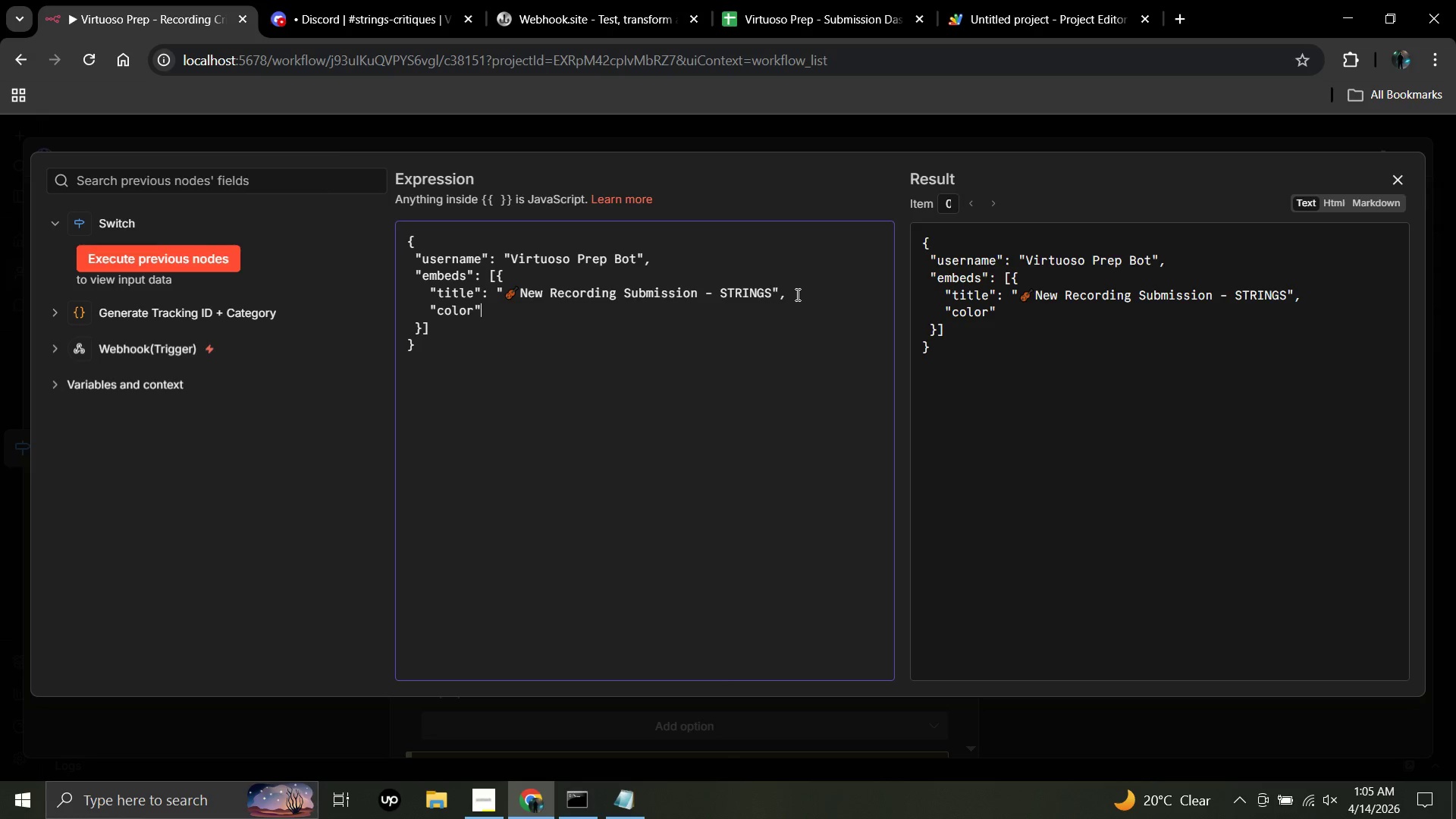 
key(Shift+Semicolon)
 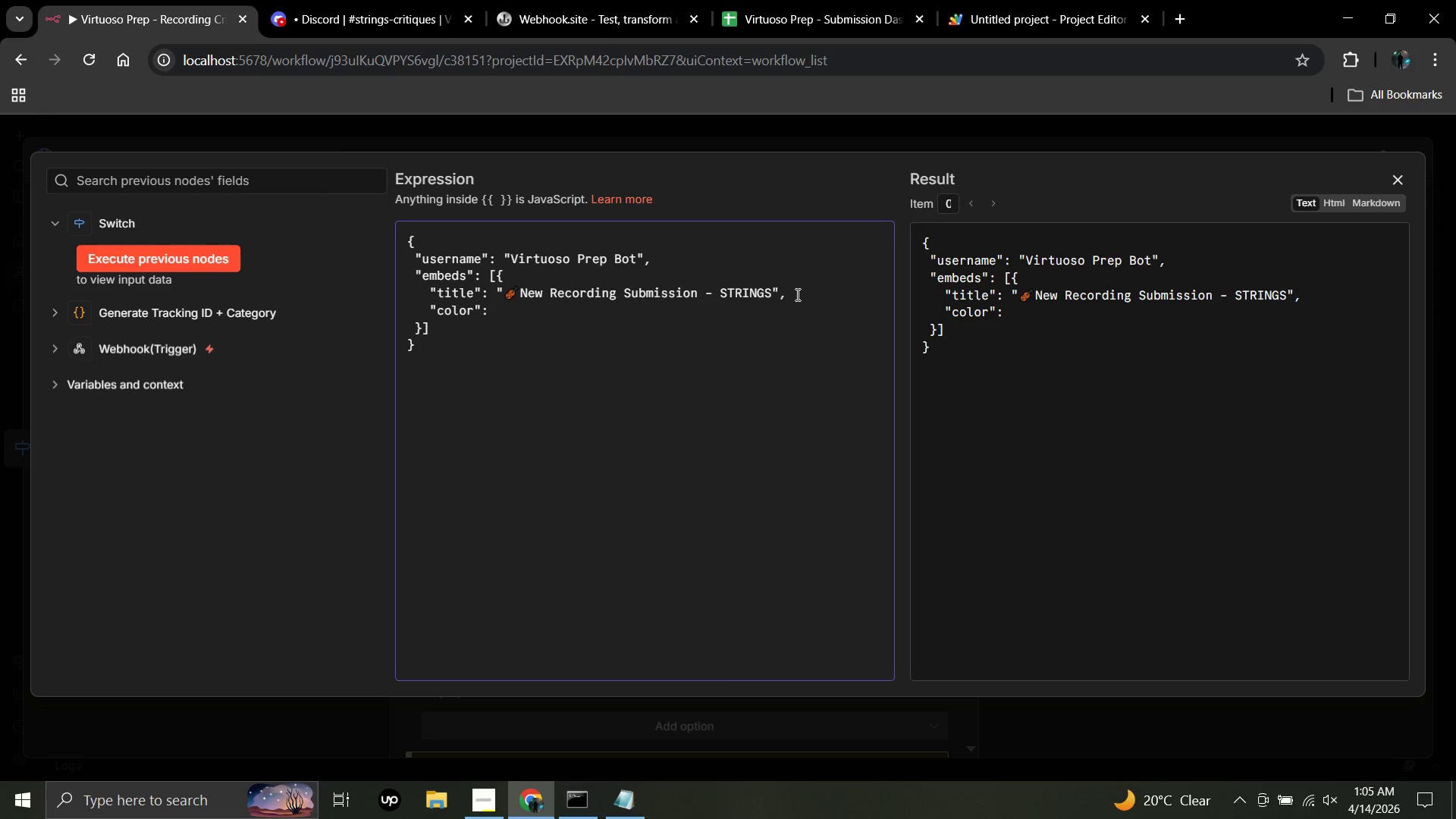 
key(Space)
 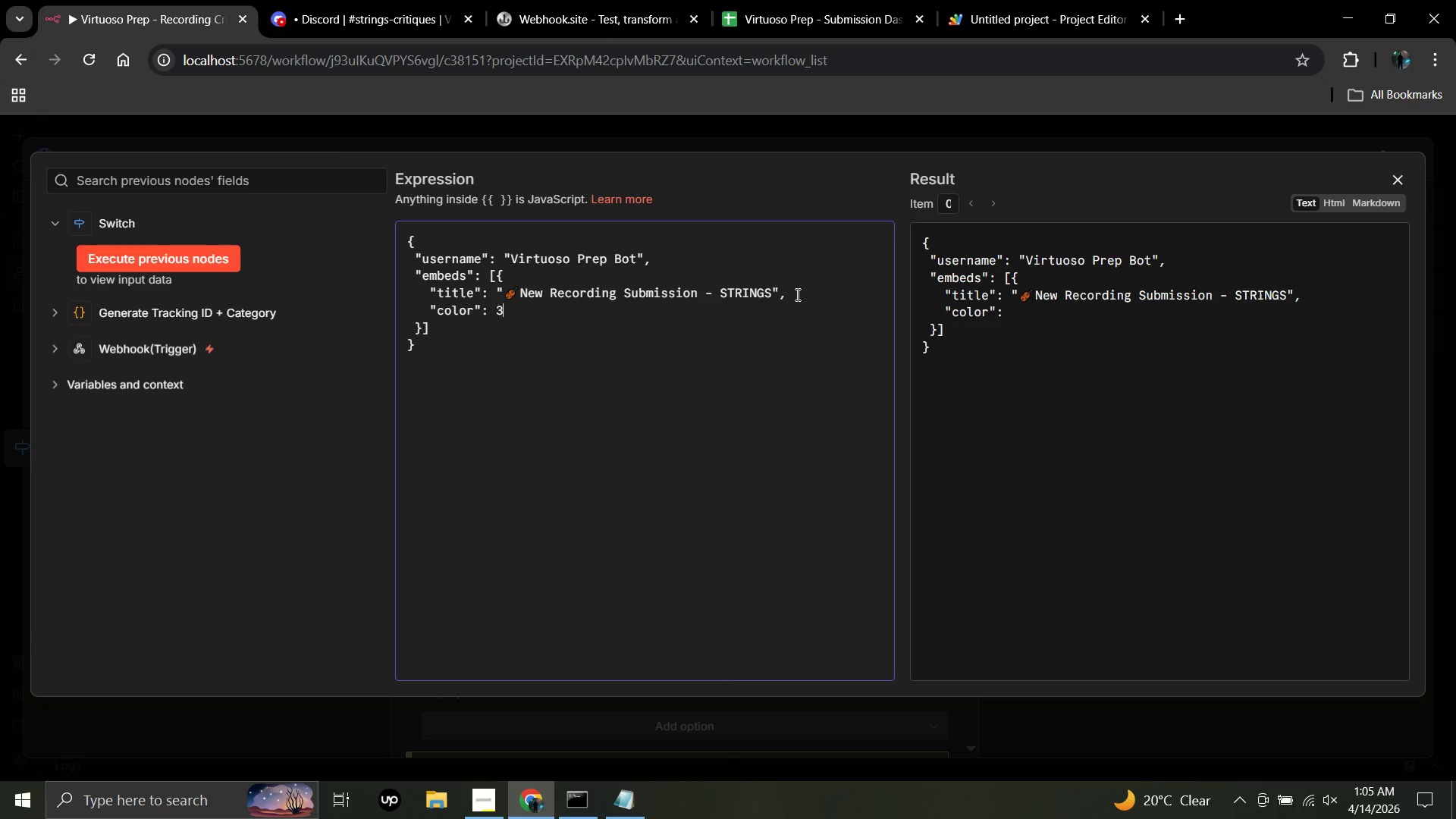 
key(Numpad3)
 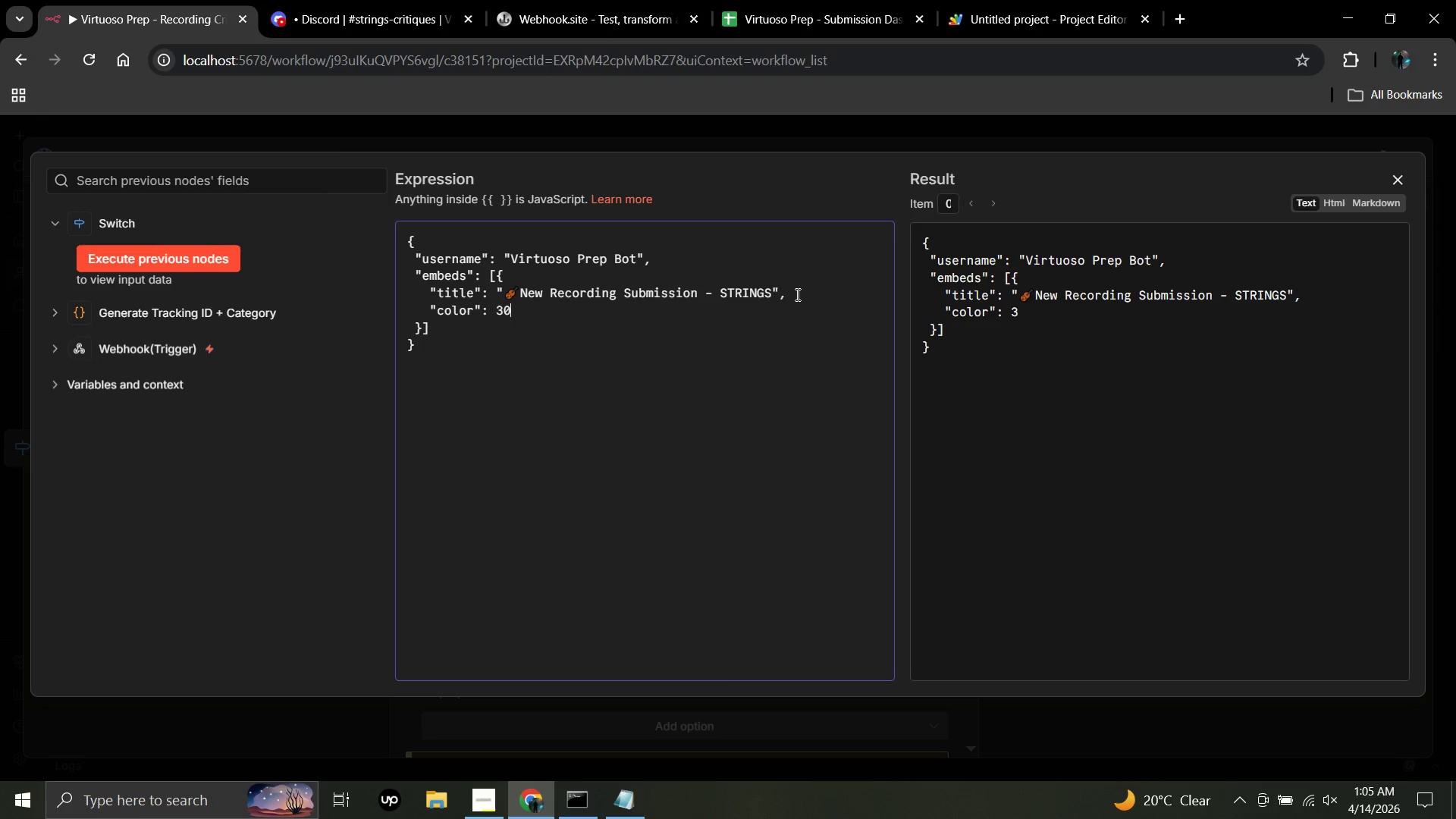 
key(Numpad0)
 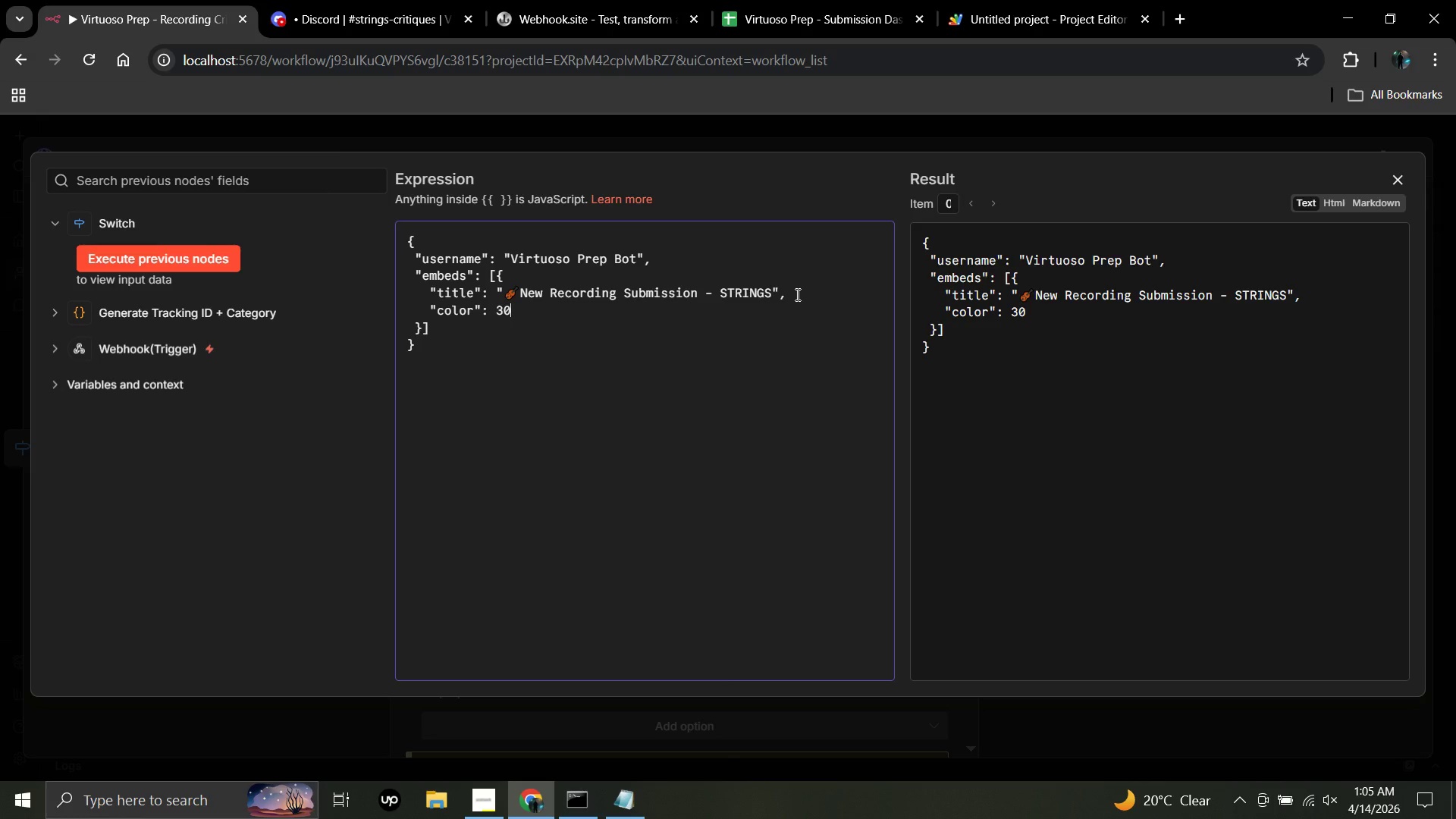 
key(Numpad6)
 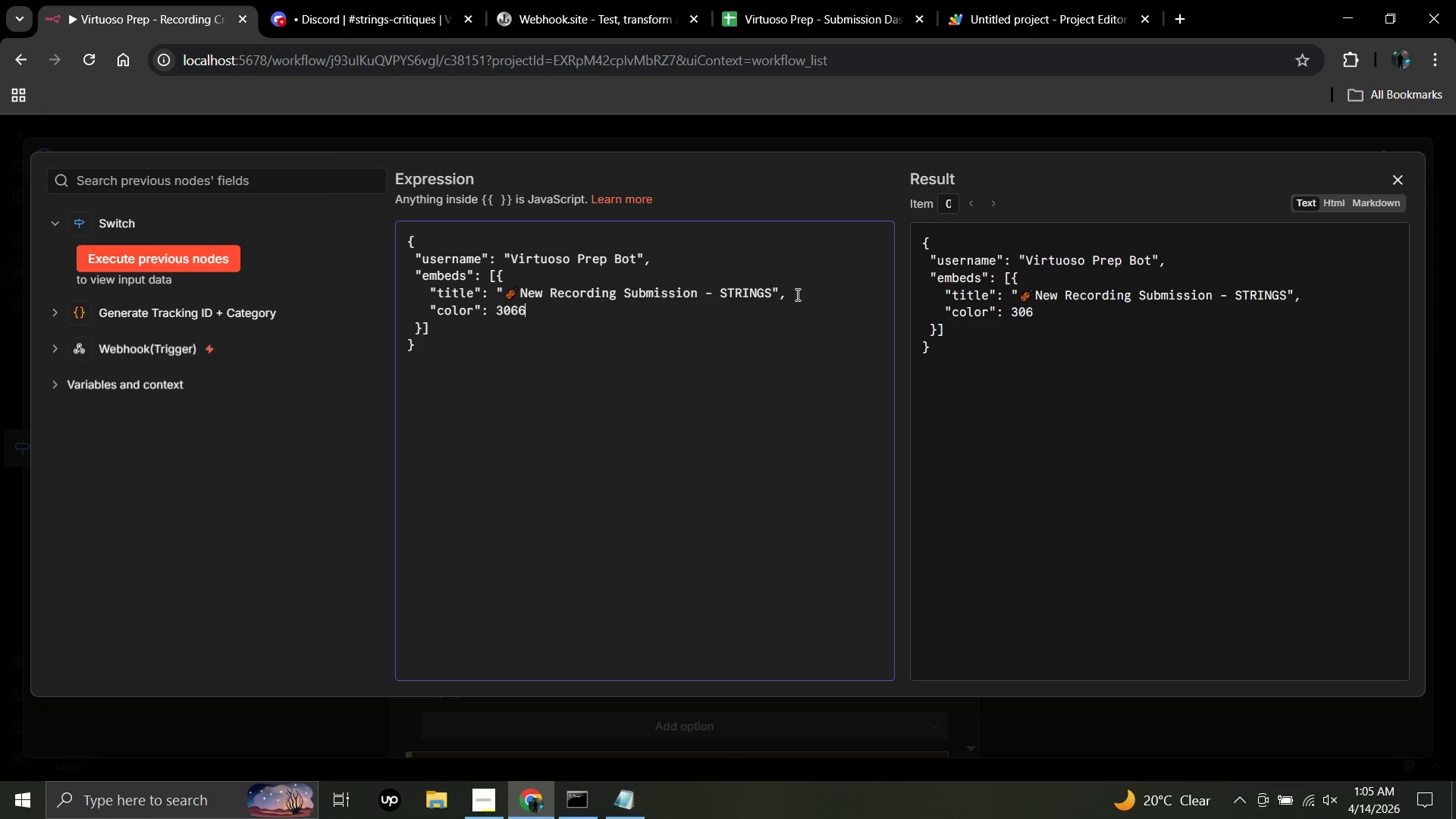 
key(Numpad6)
 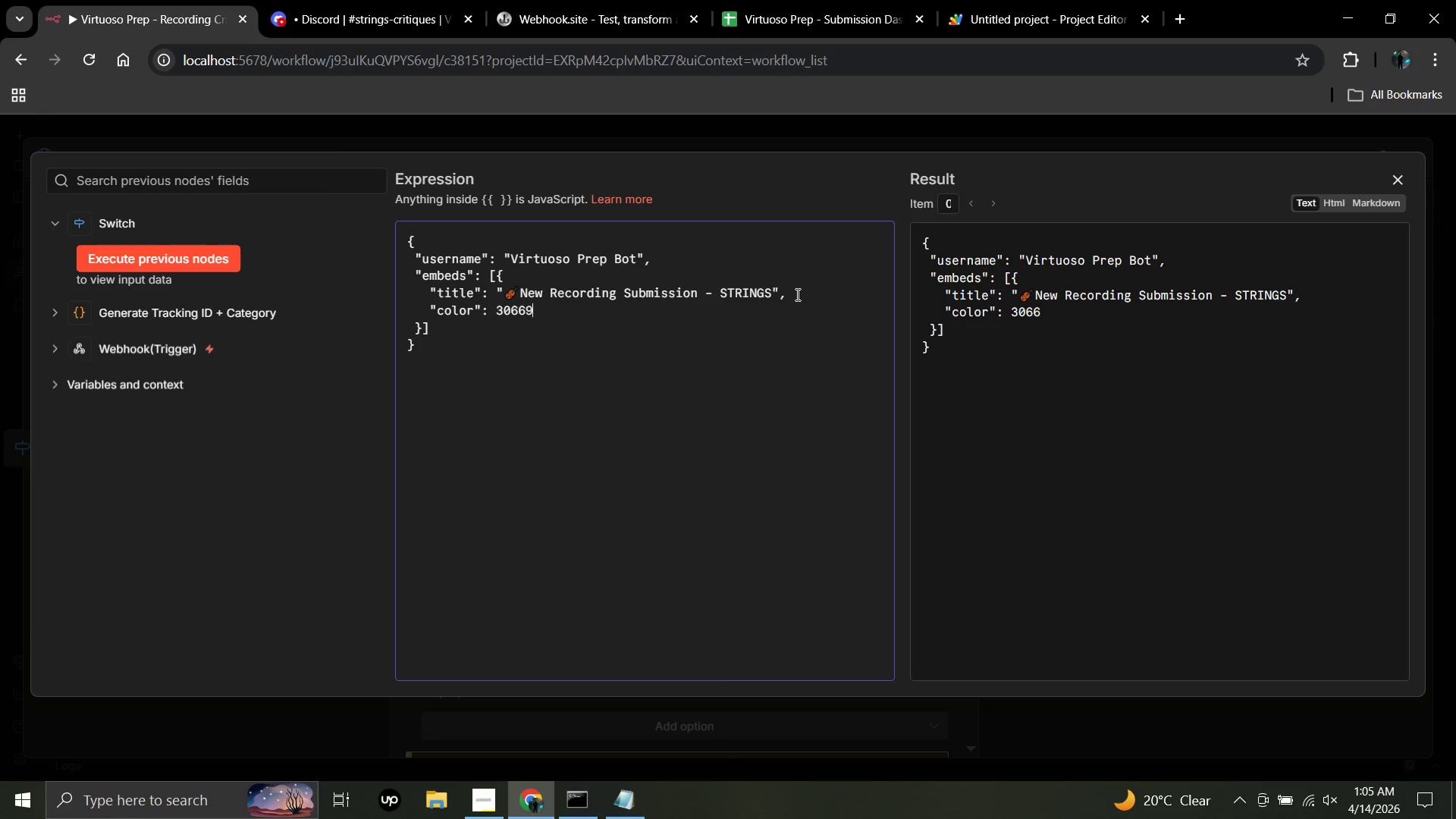 
key(Numpad9)
 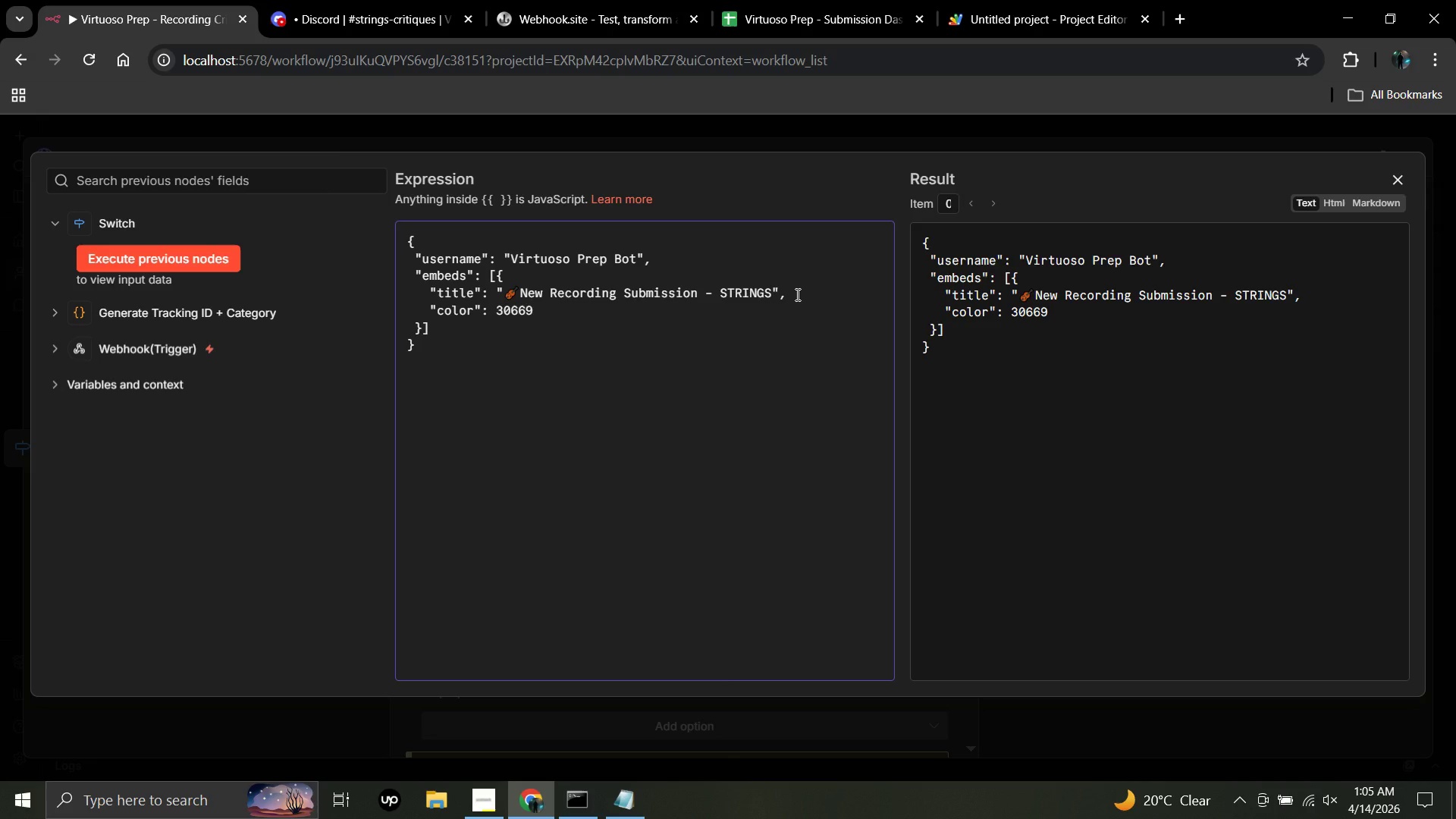 
key(Numpad9)
 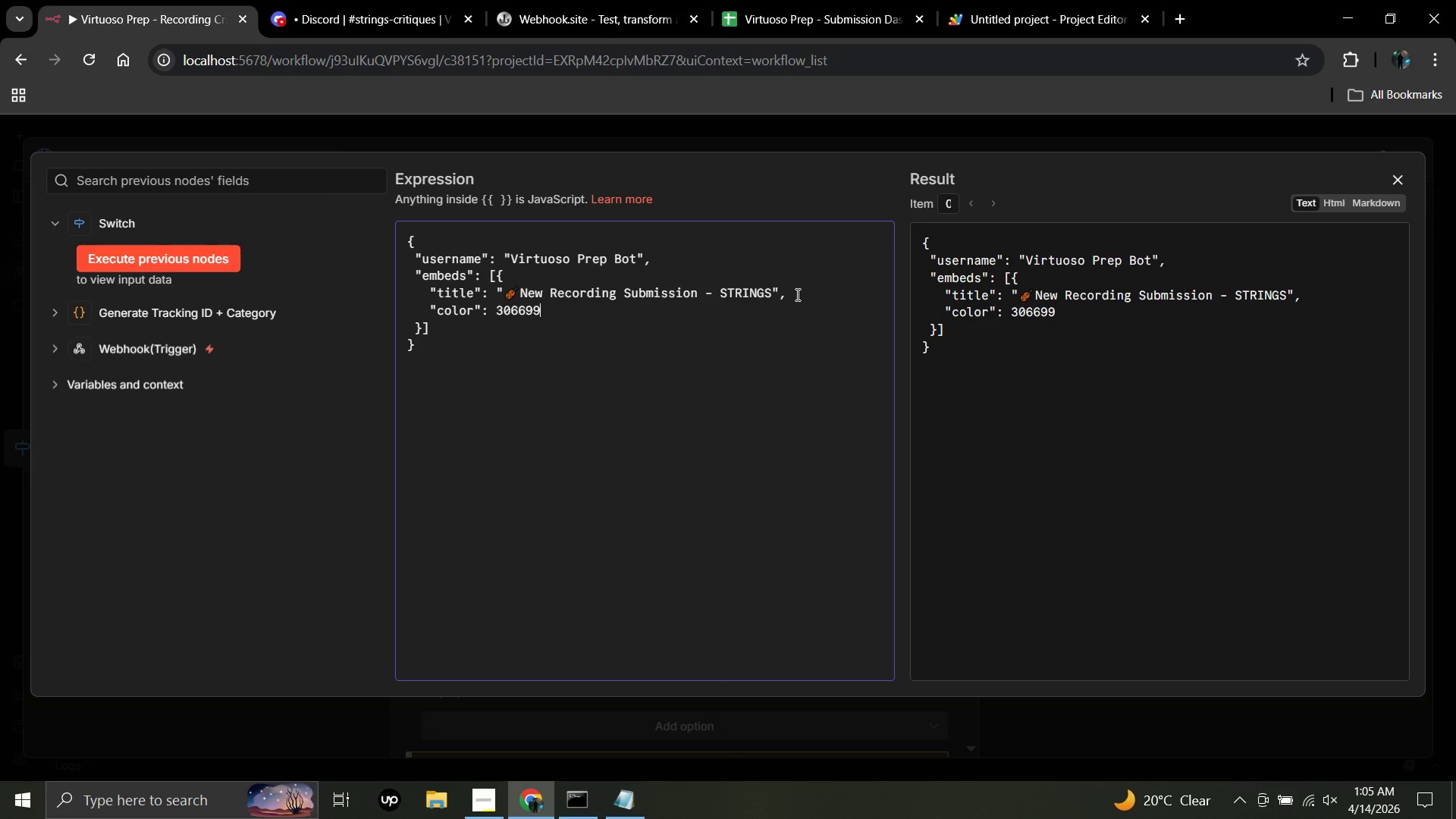 
key(Numpad3)
 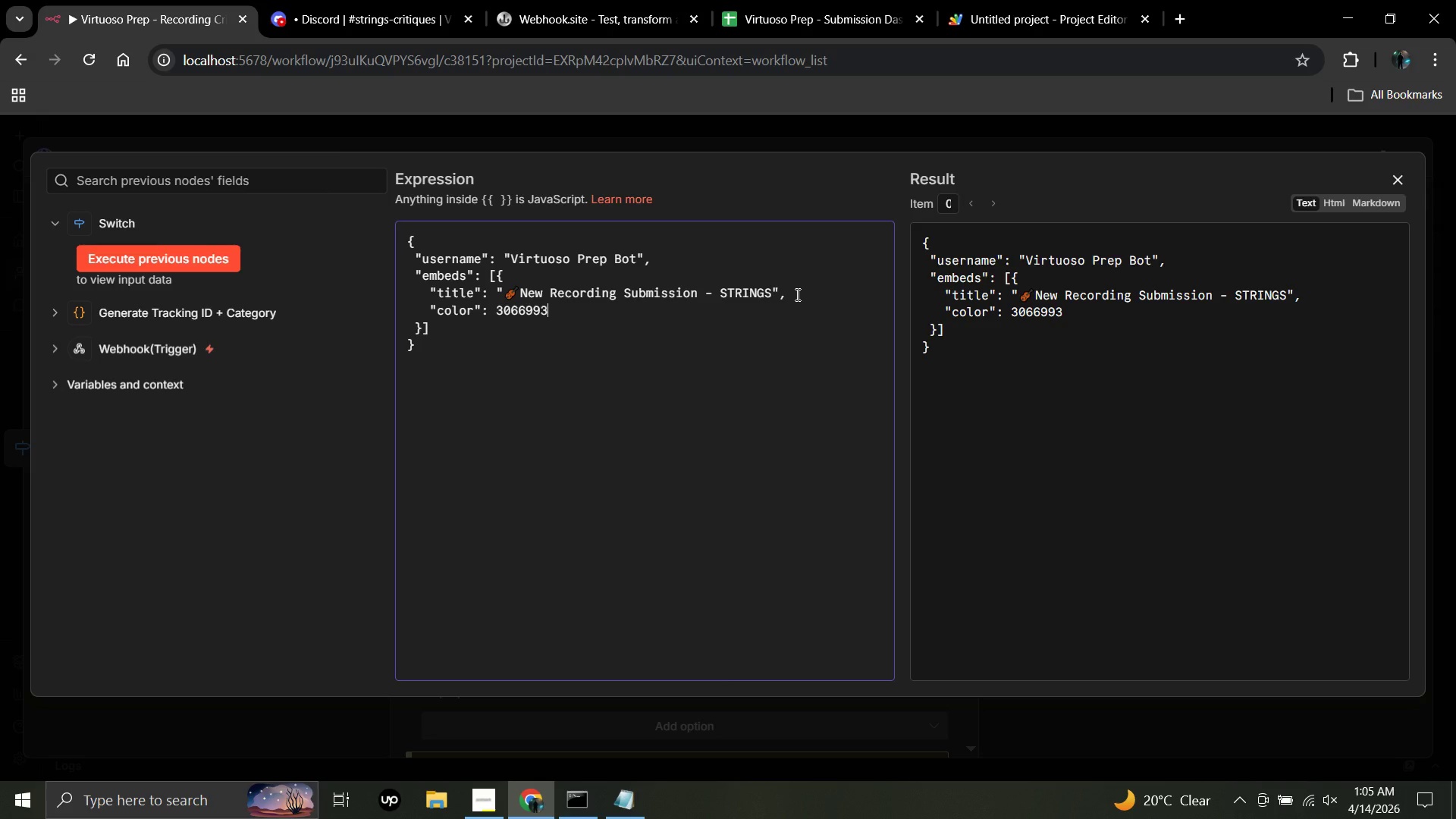 
key(Comma)
 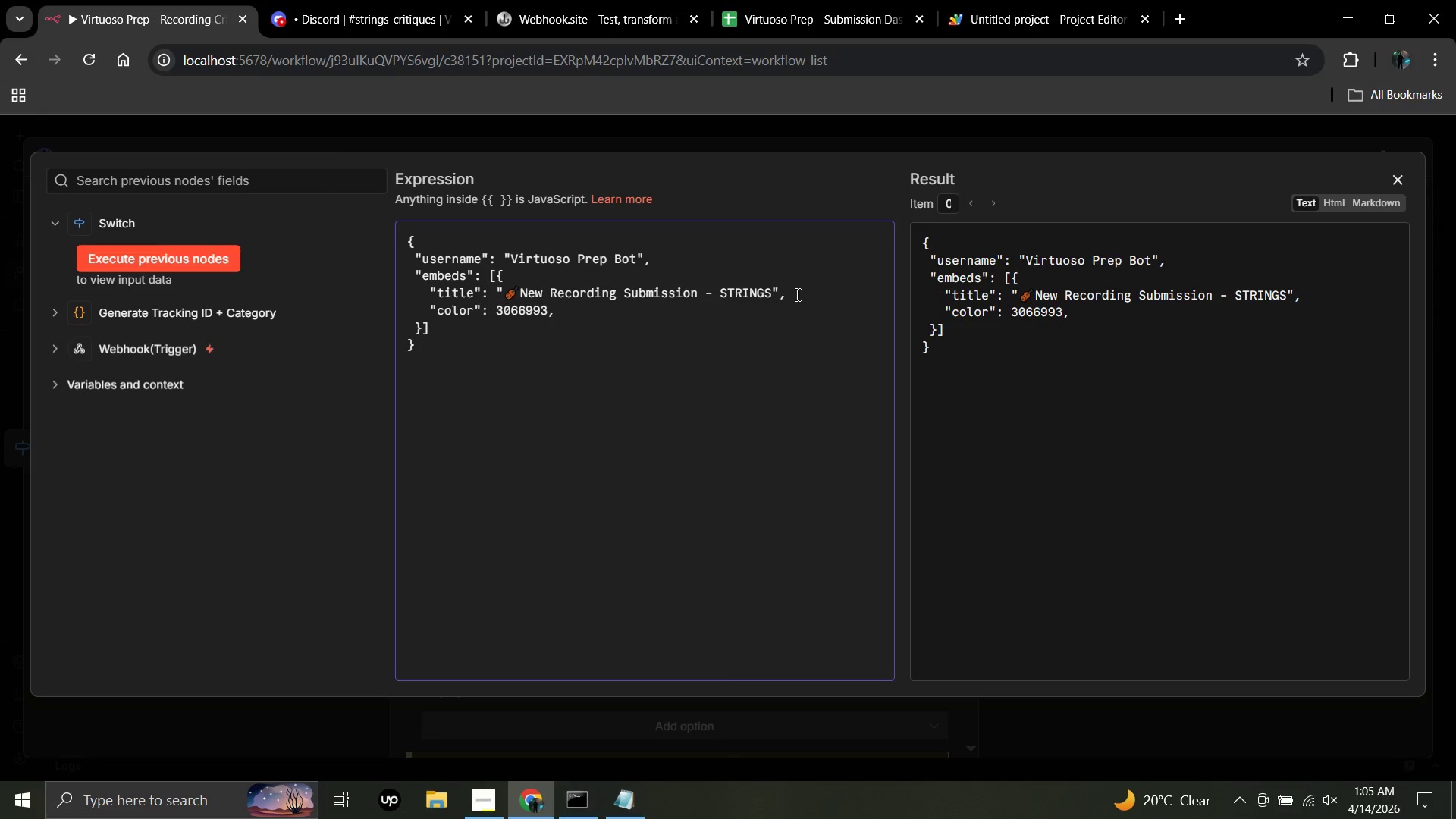 
key(Enter)
 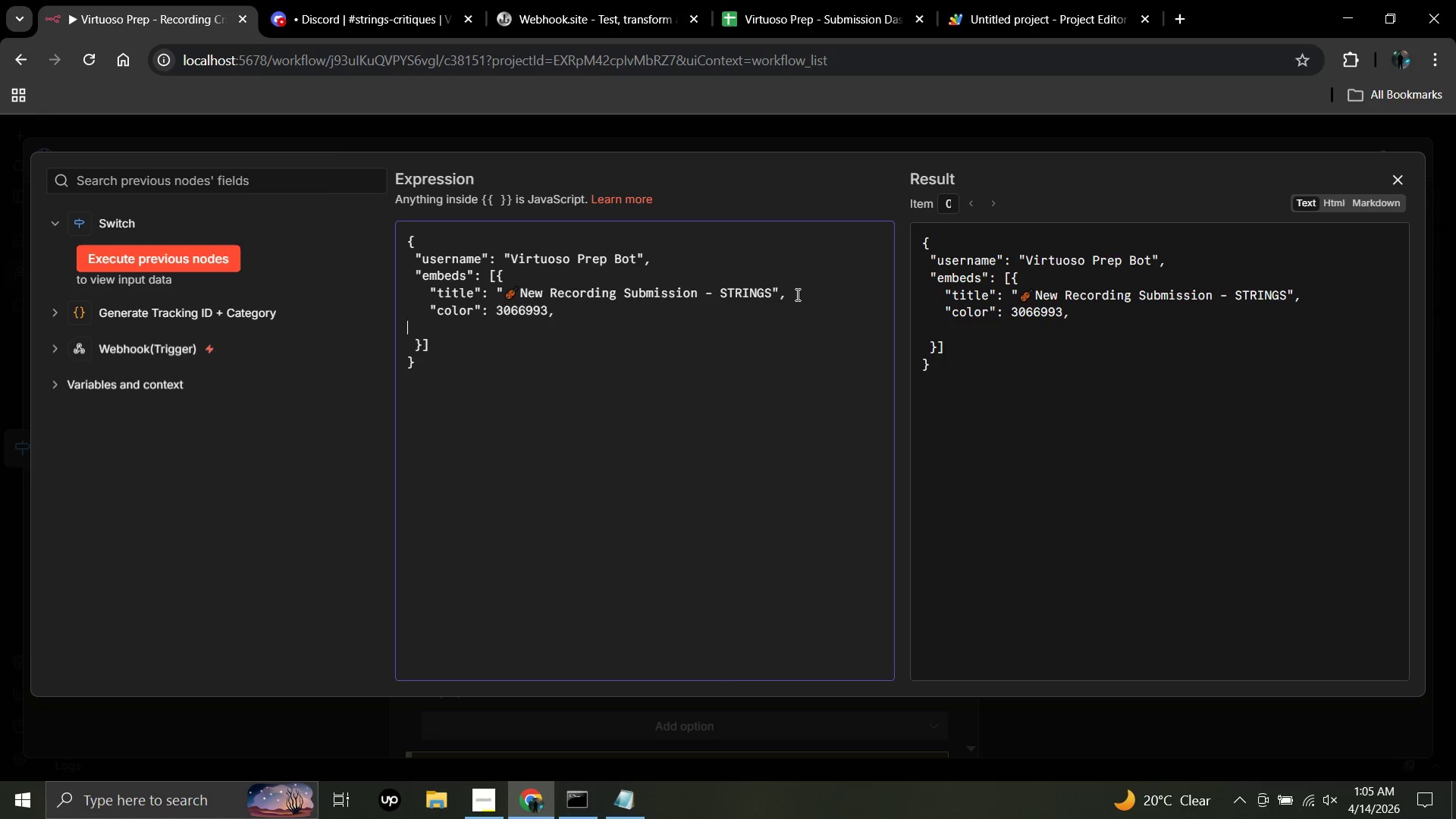 
key(Space)
 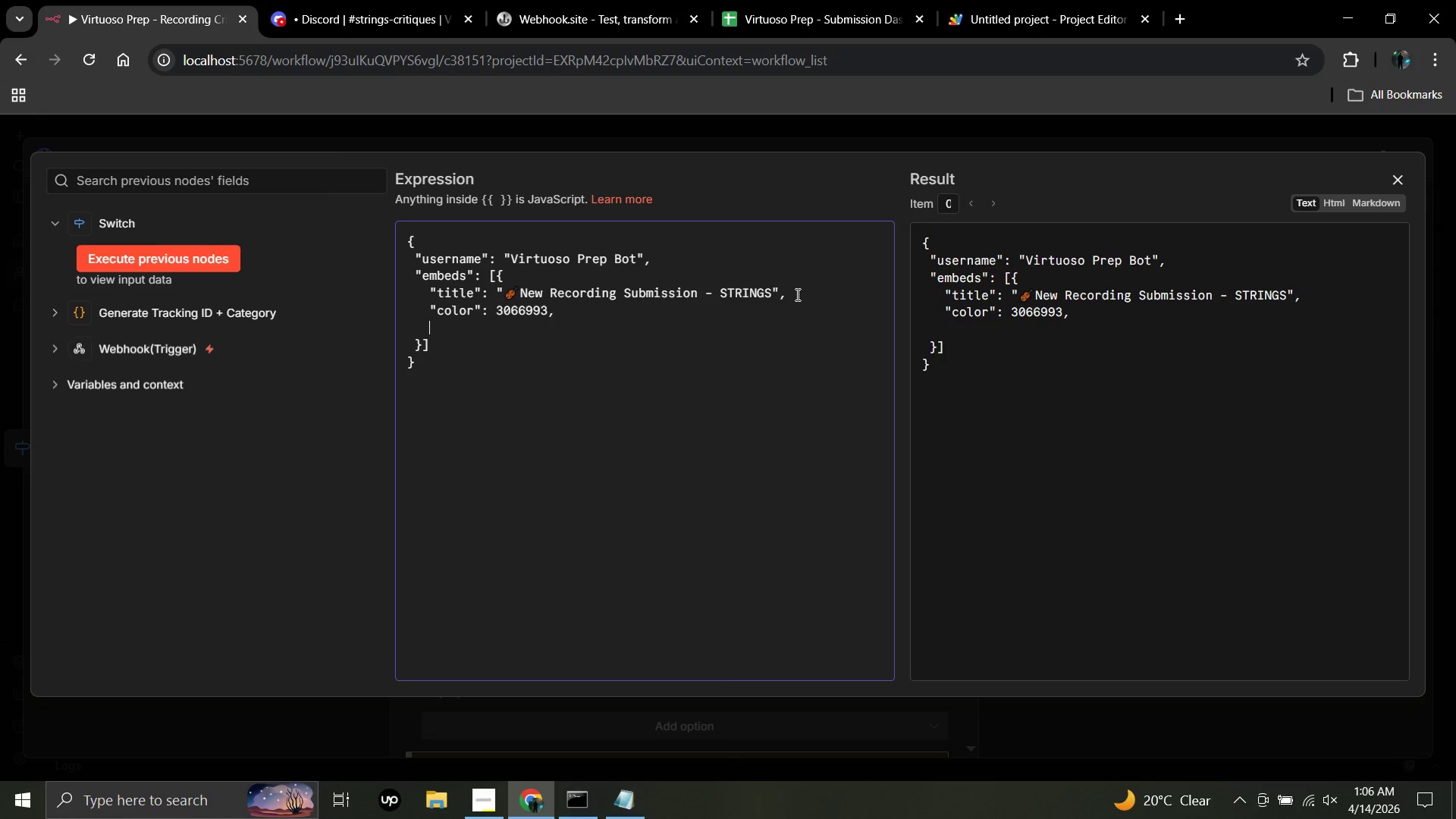 
key(Space)
 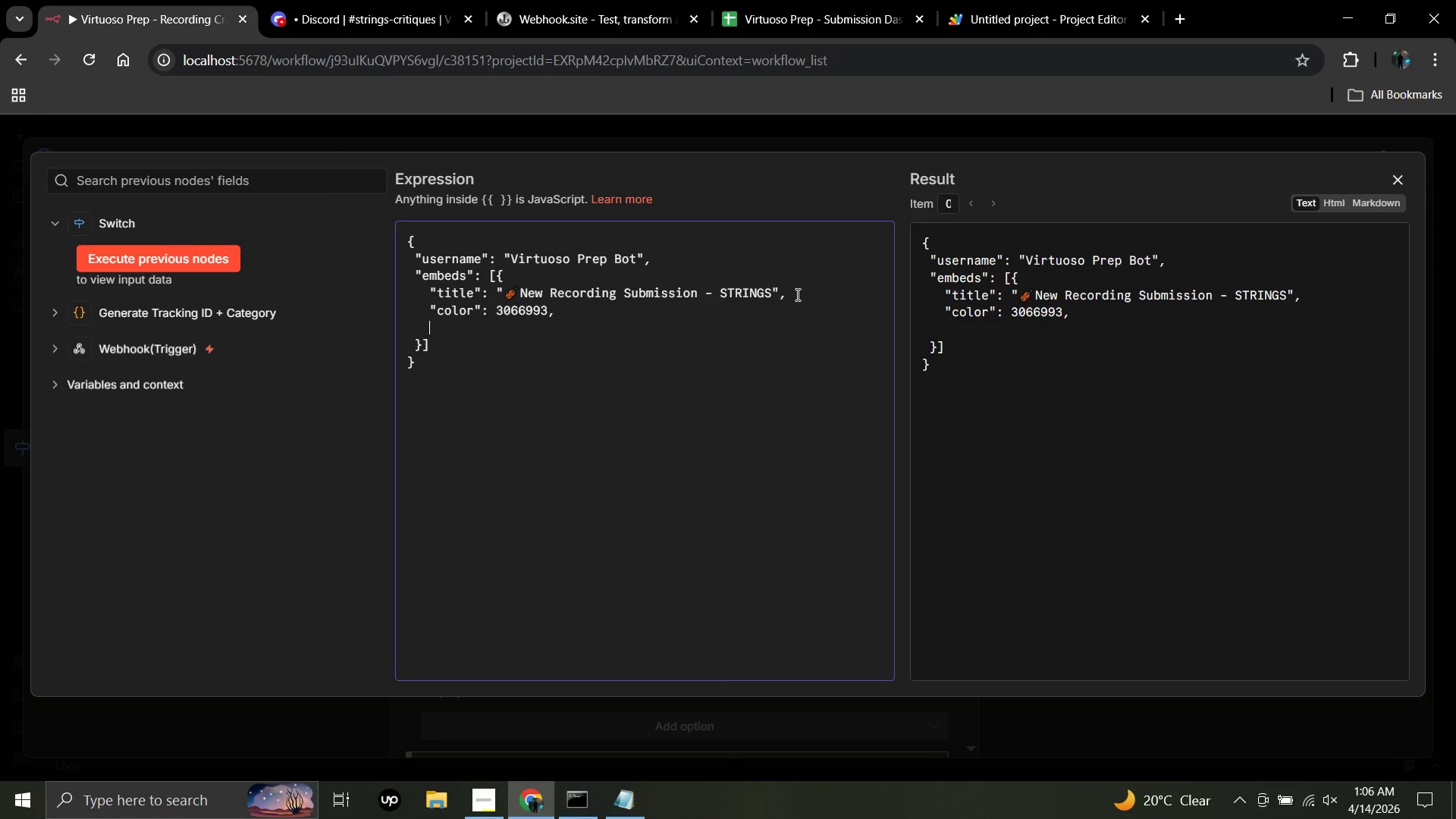 
key(Space)
 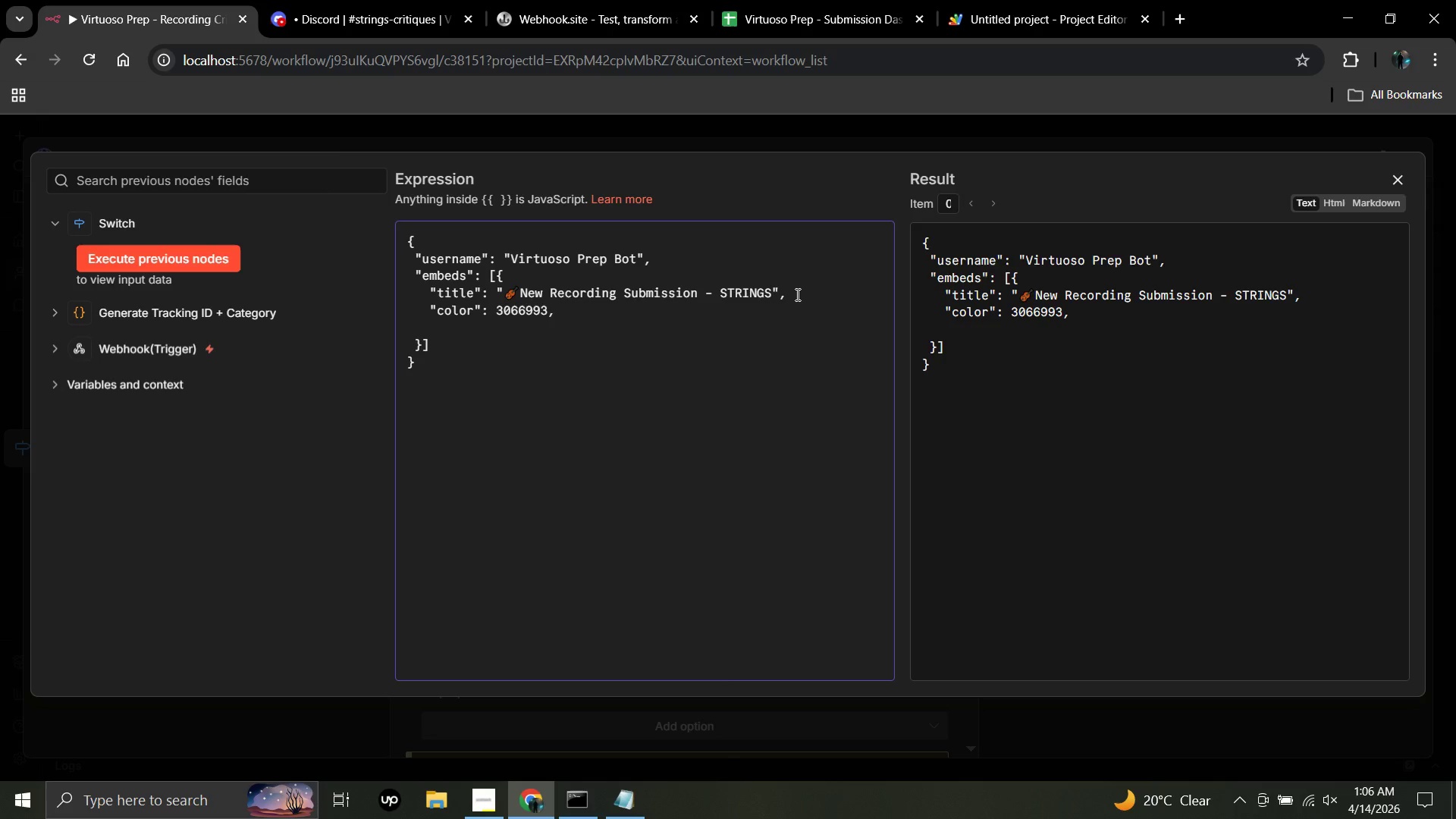 
key(Shift+Backslash)
 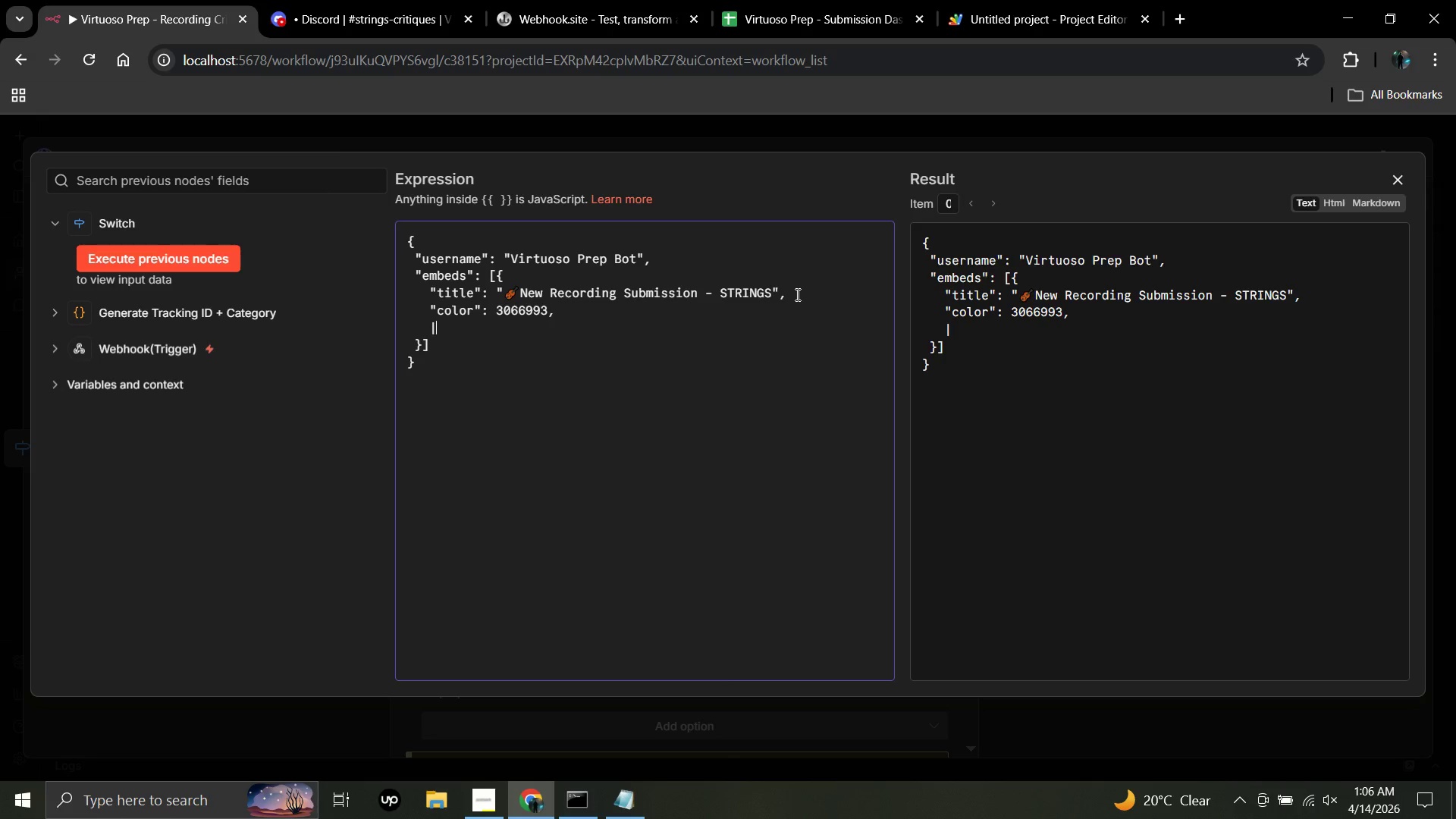 
key(Backspace)
 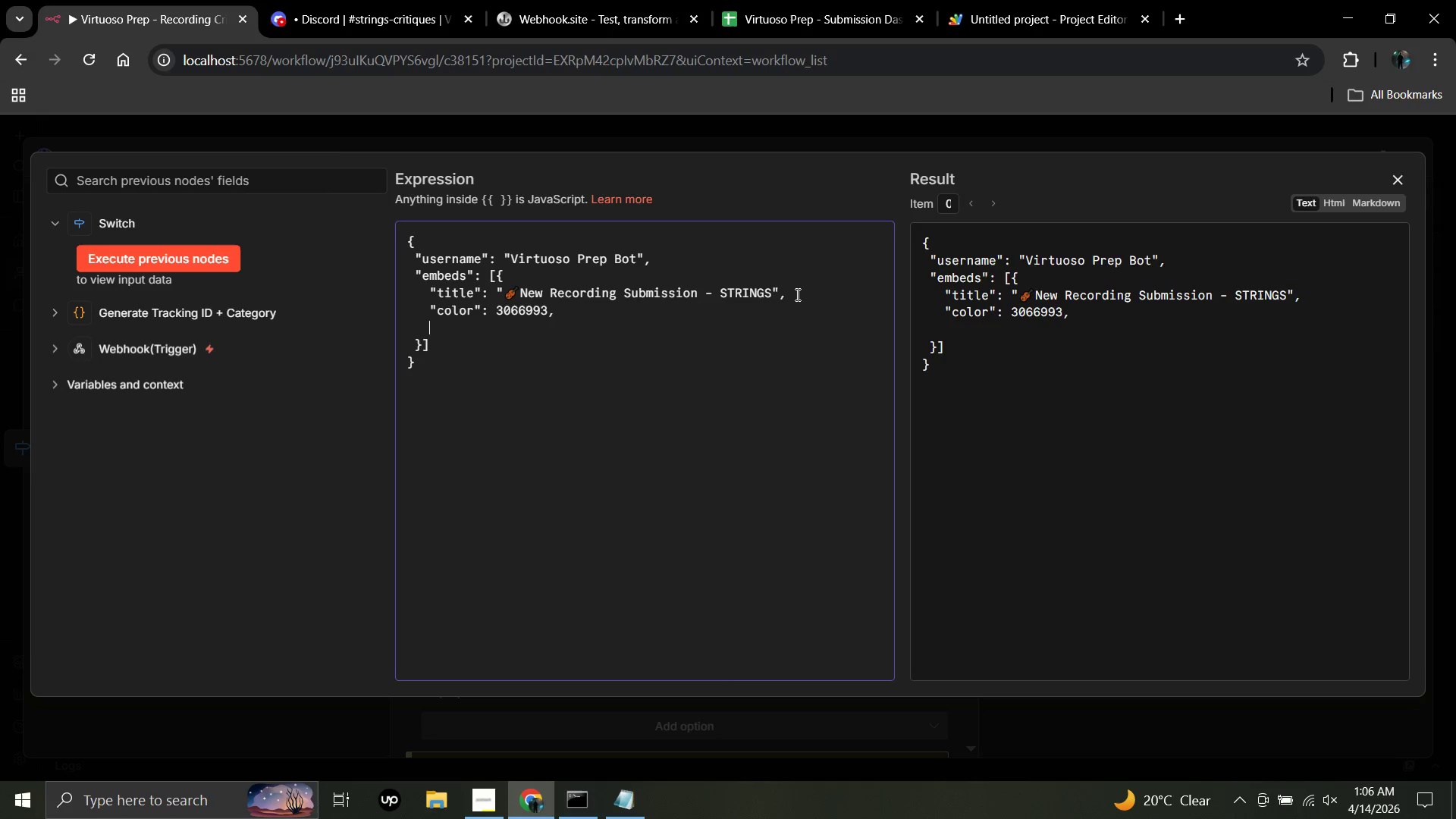 
key(Shift+Quote)
 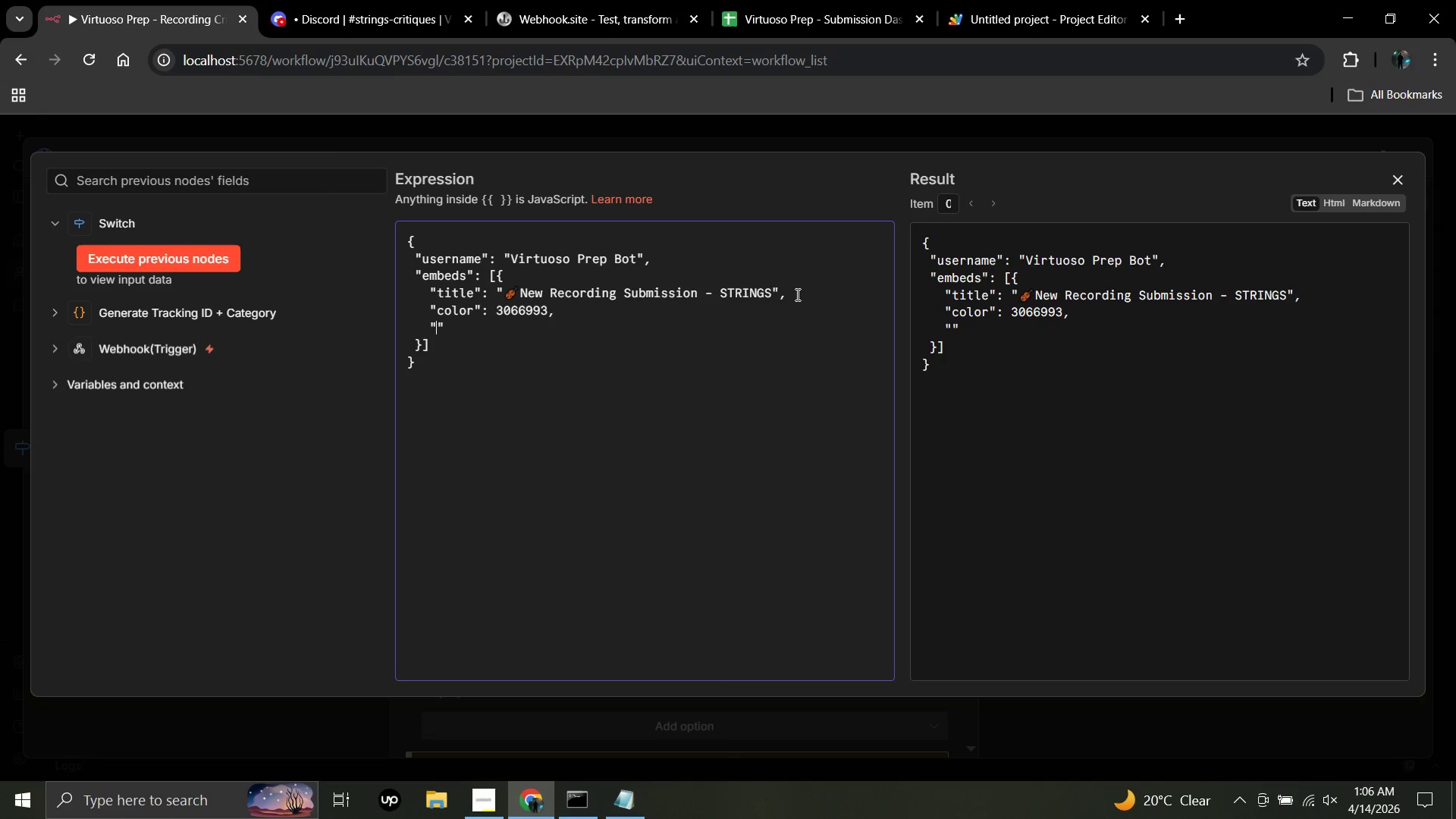 
type(fields)
 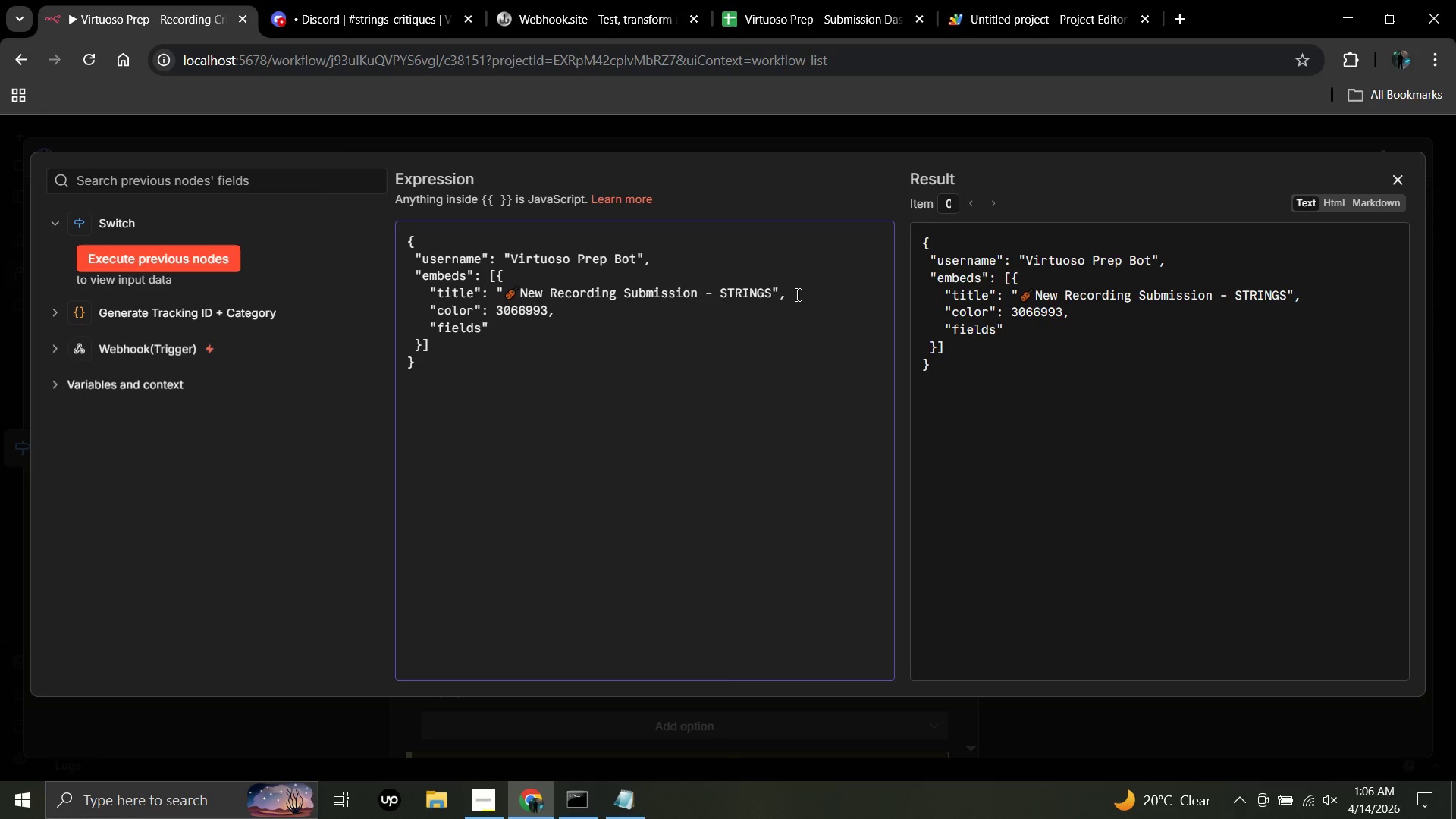 
key(ArrowRight)
 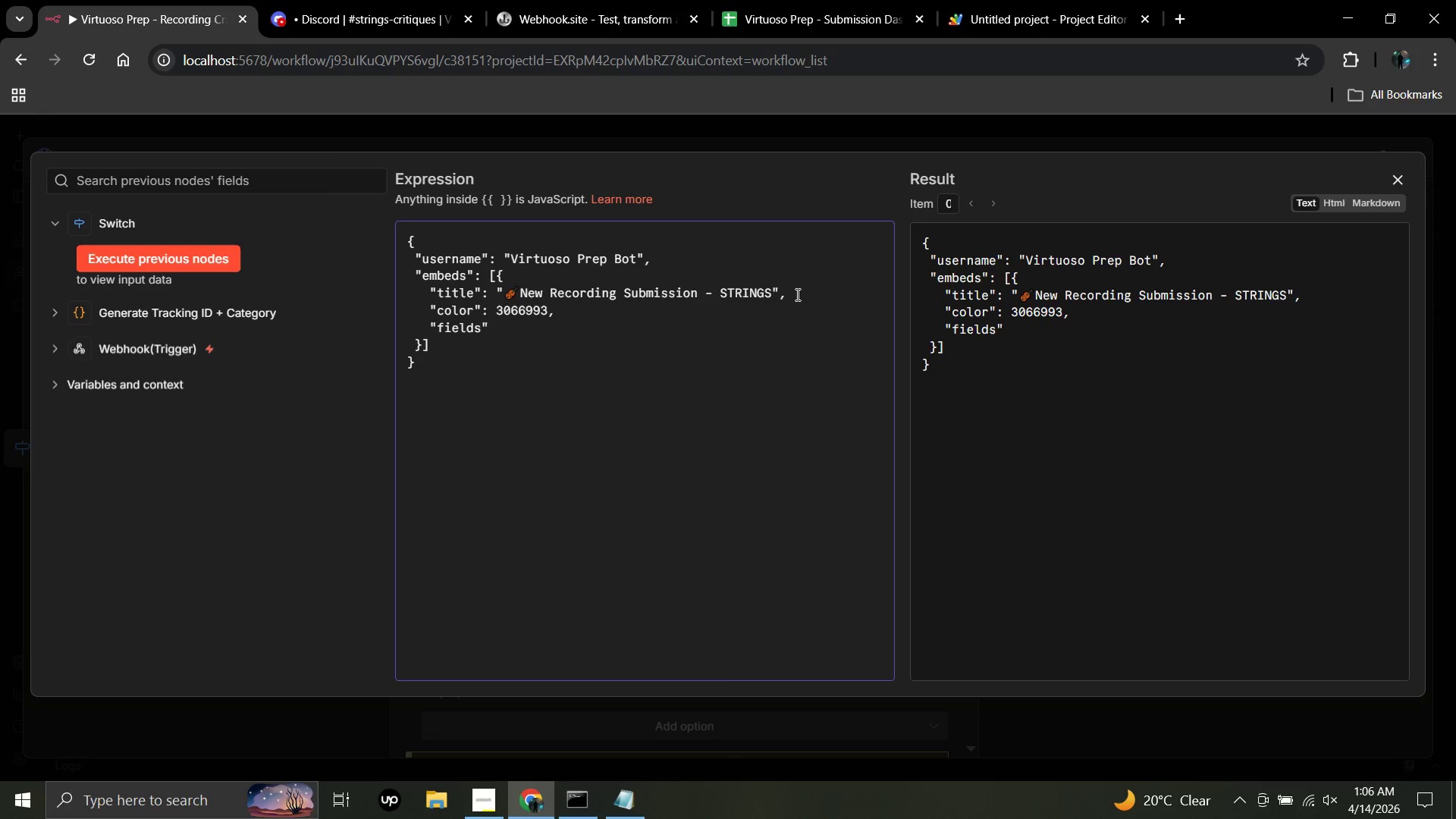 
key(Shift+Semicolon)
 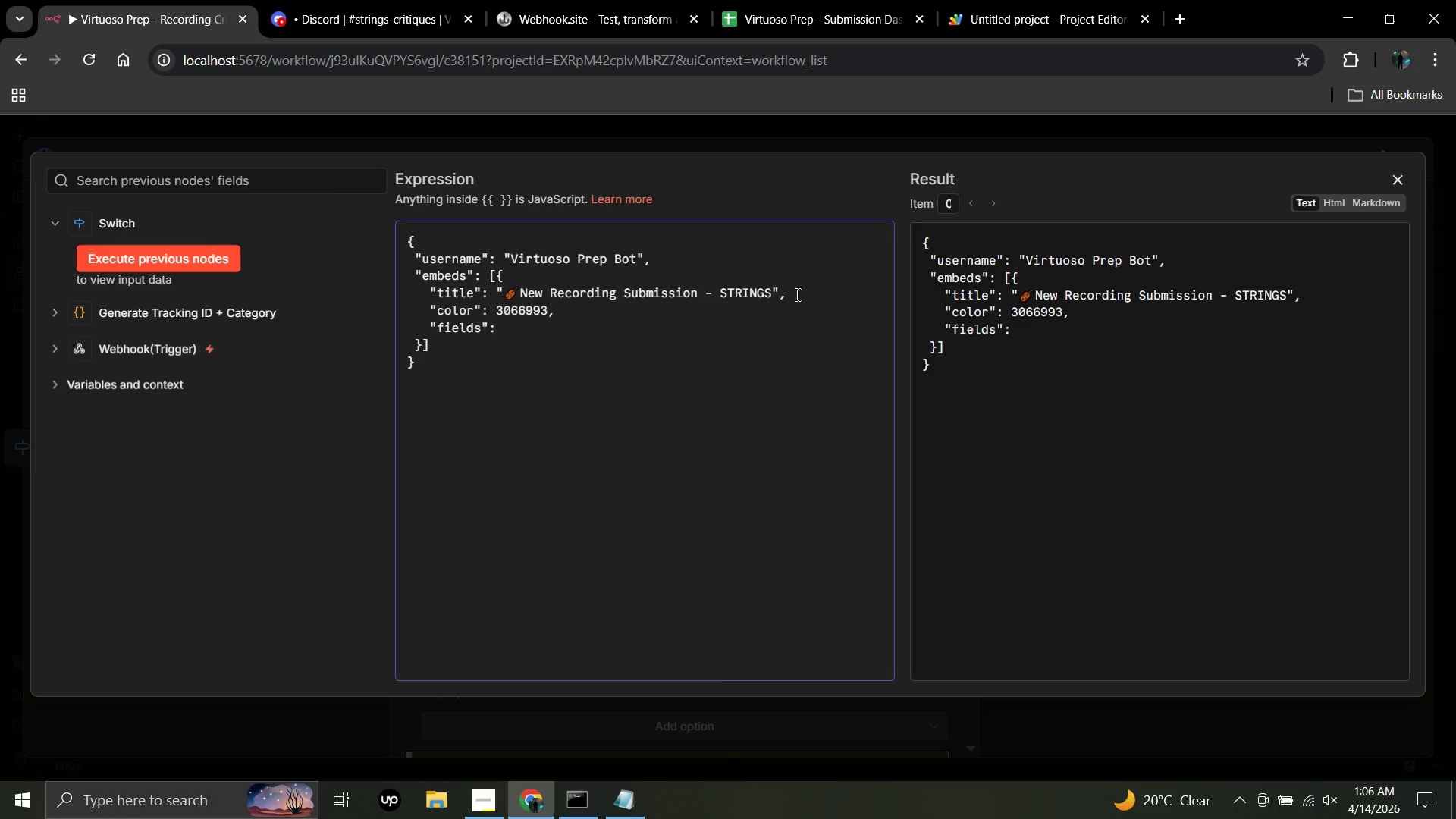 
wait(11.84)
 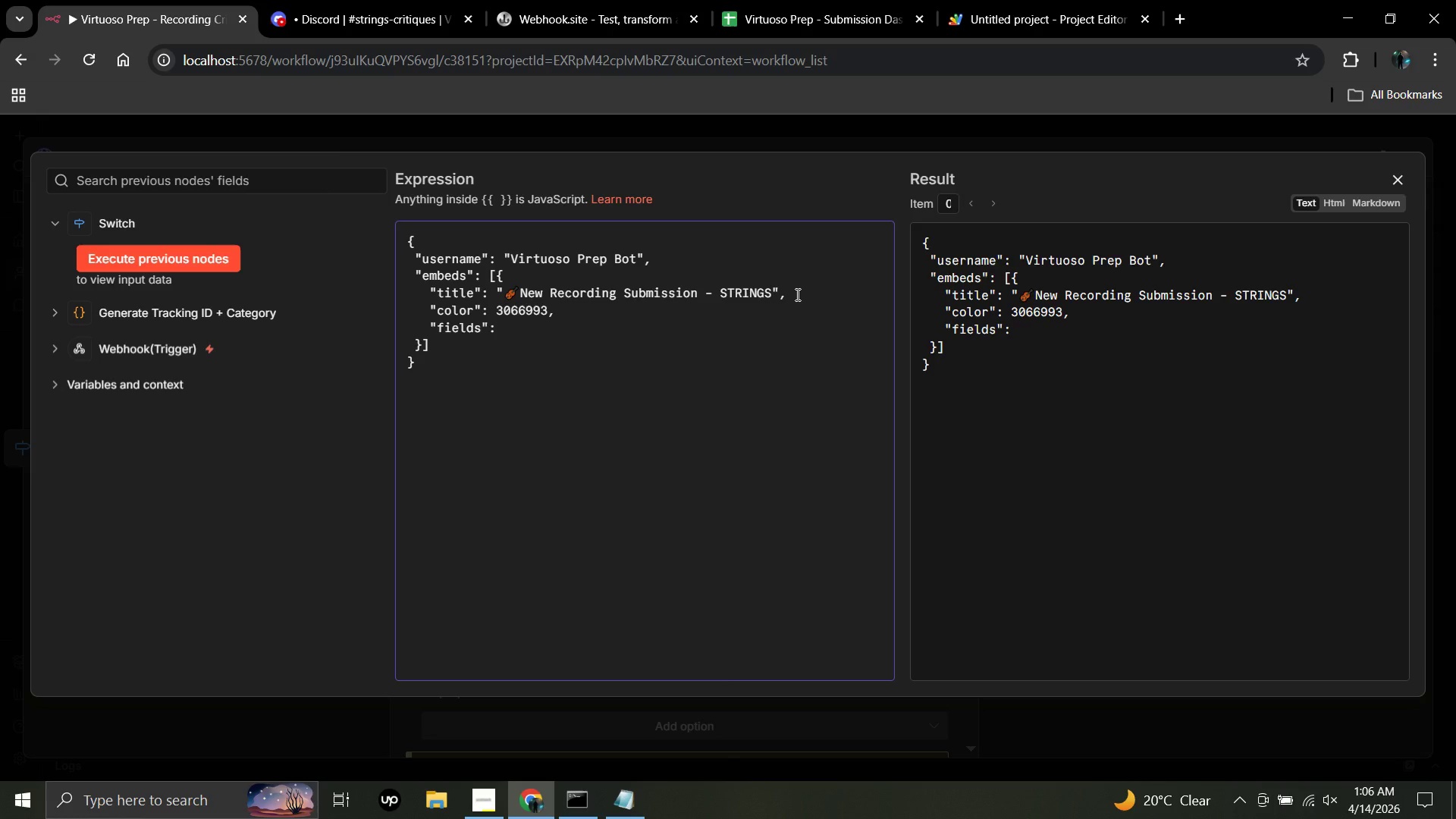 
key(Space)
 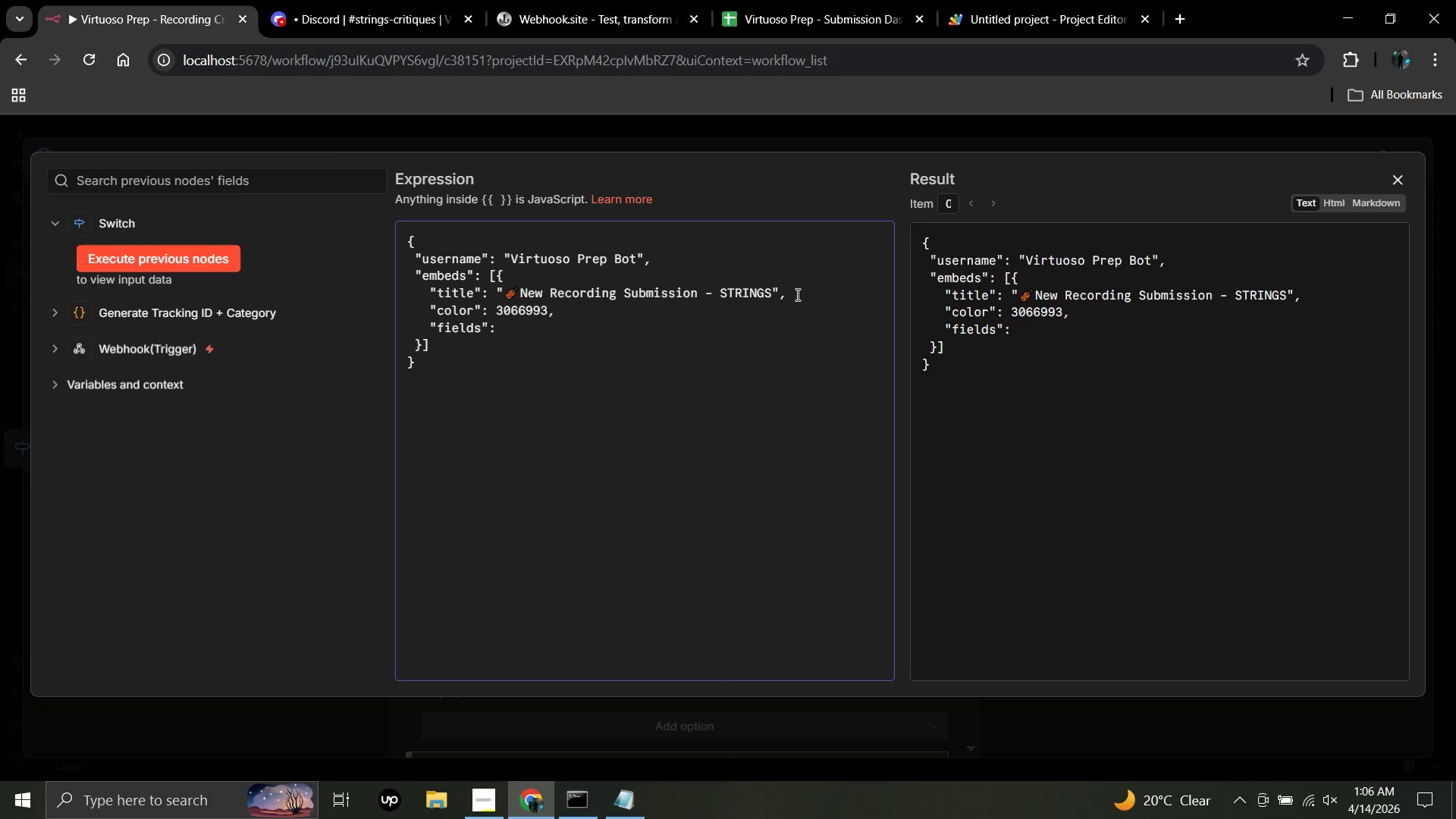 
key(BracketLeft)
 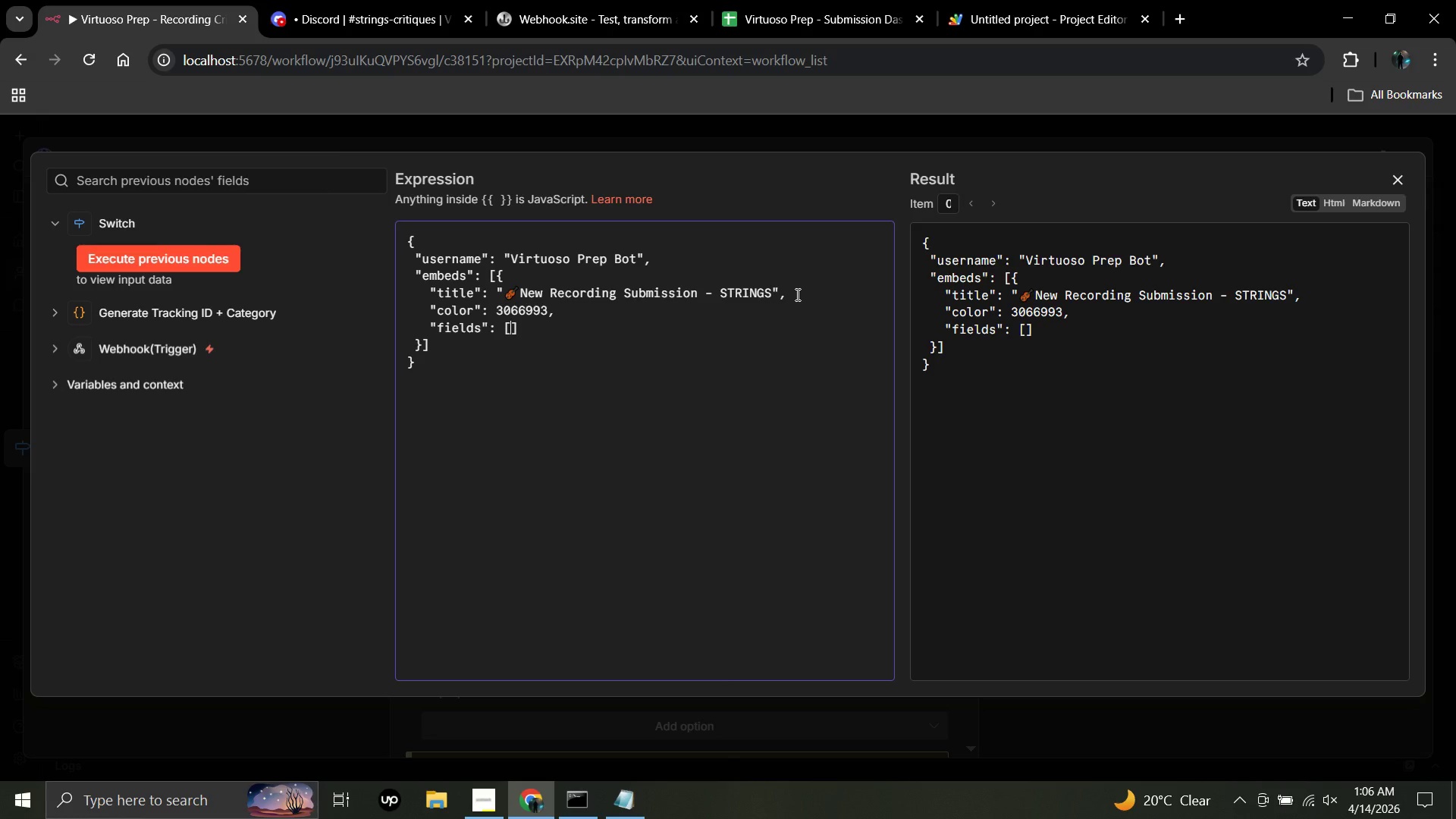 
key(Enter)
 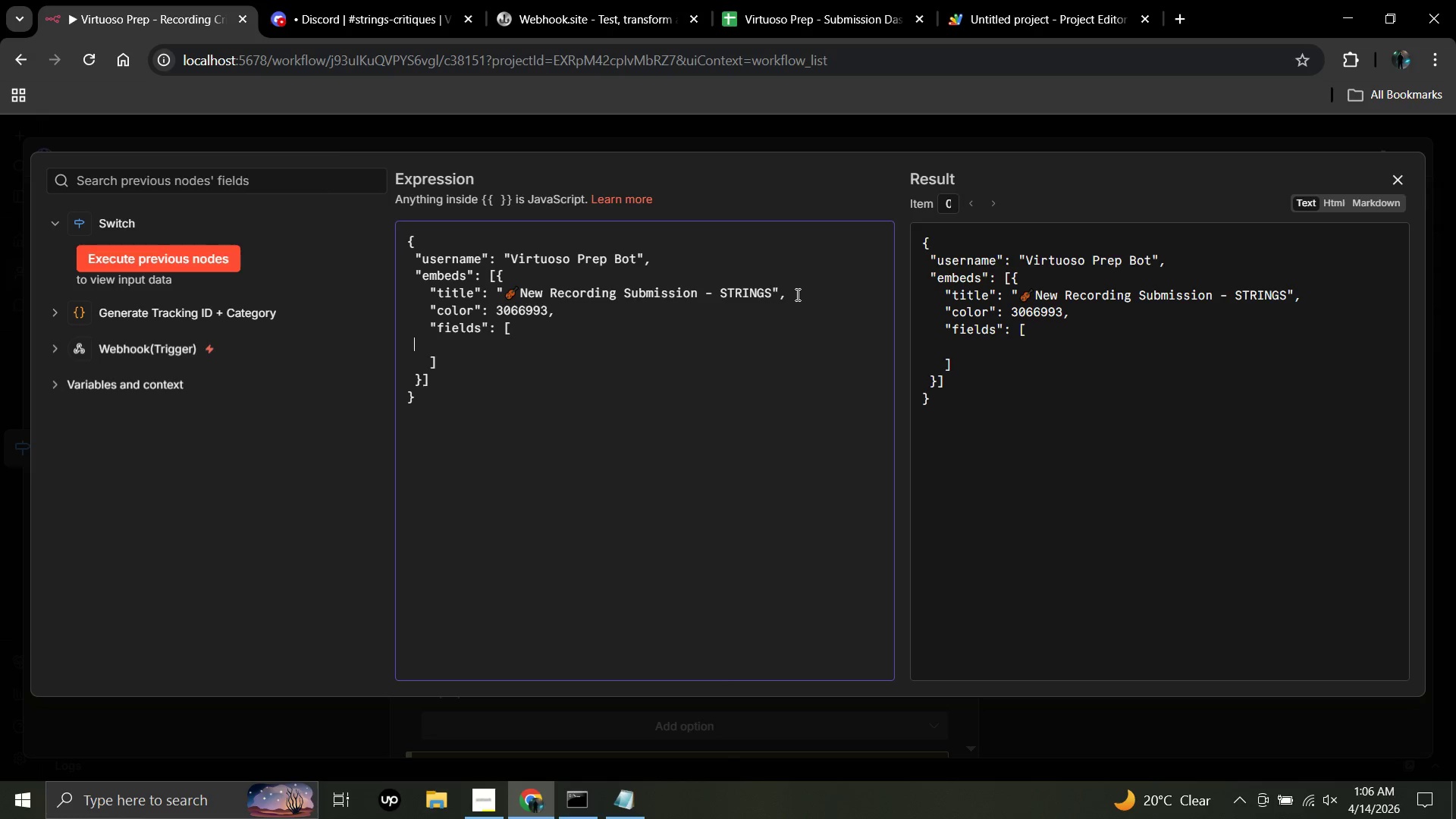 
key(Space)
 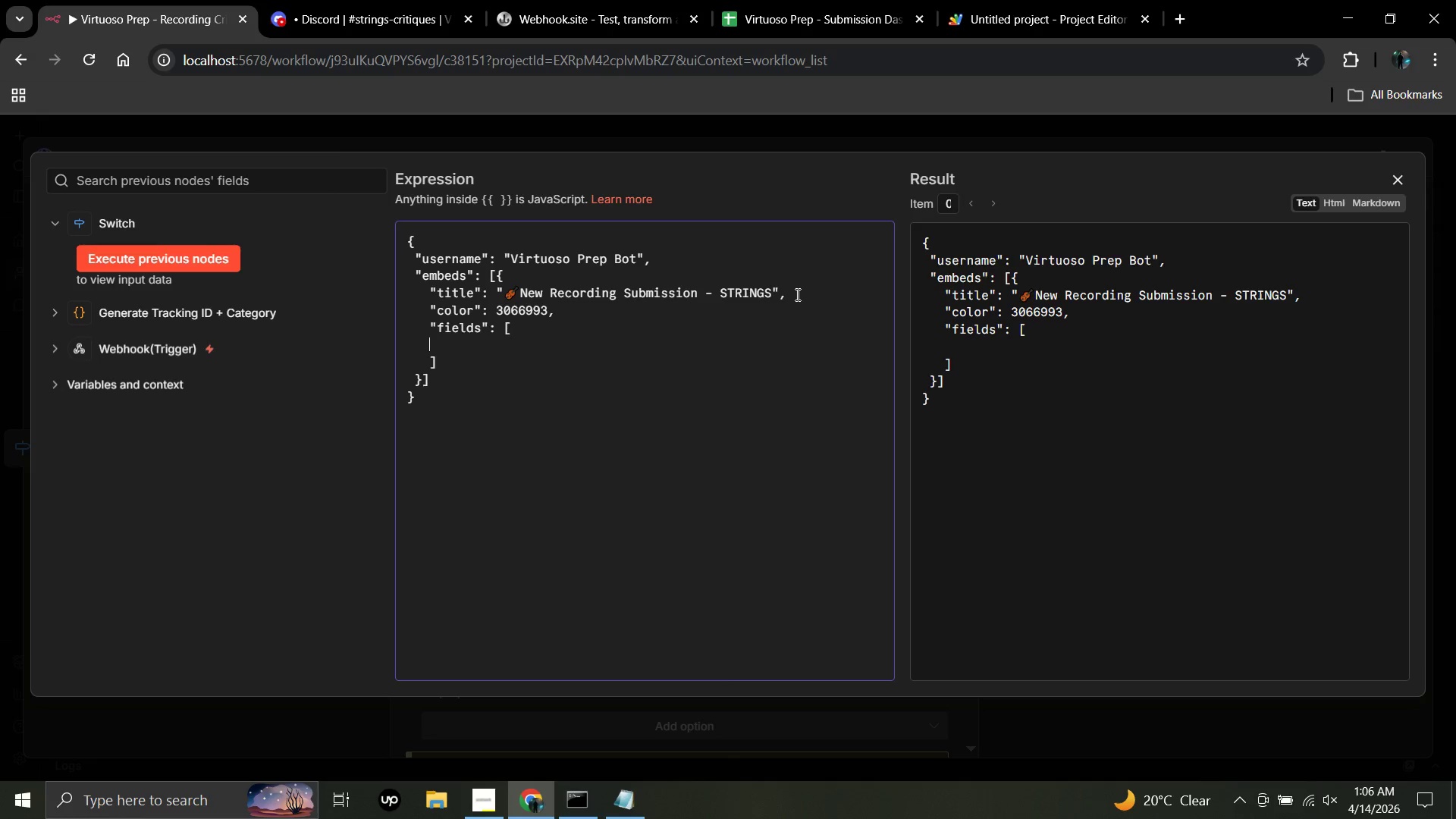 
key(Space)
 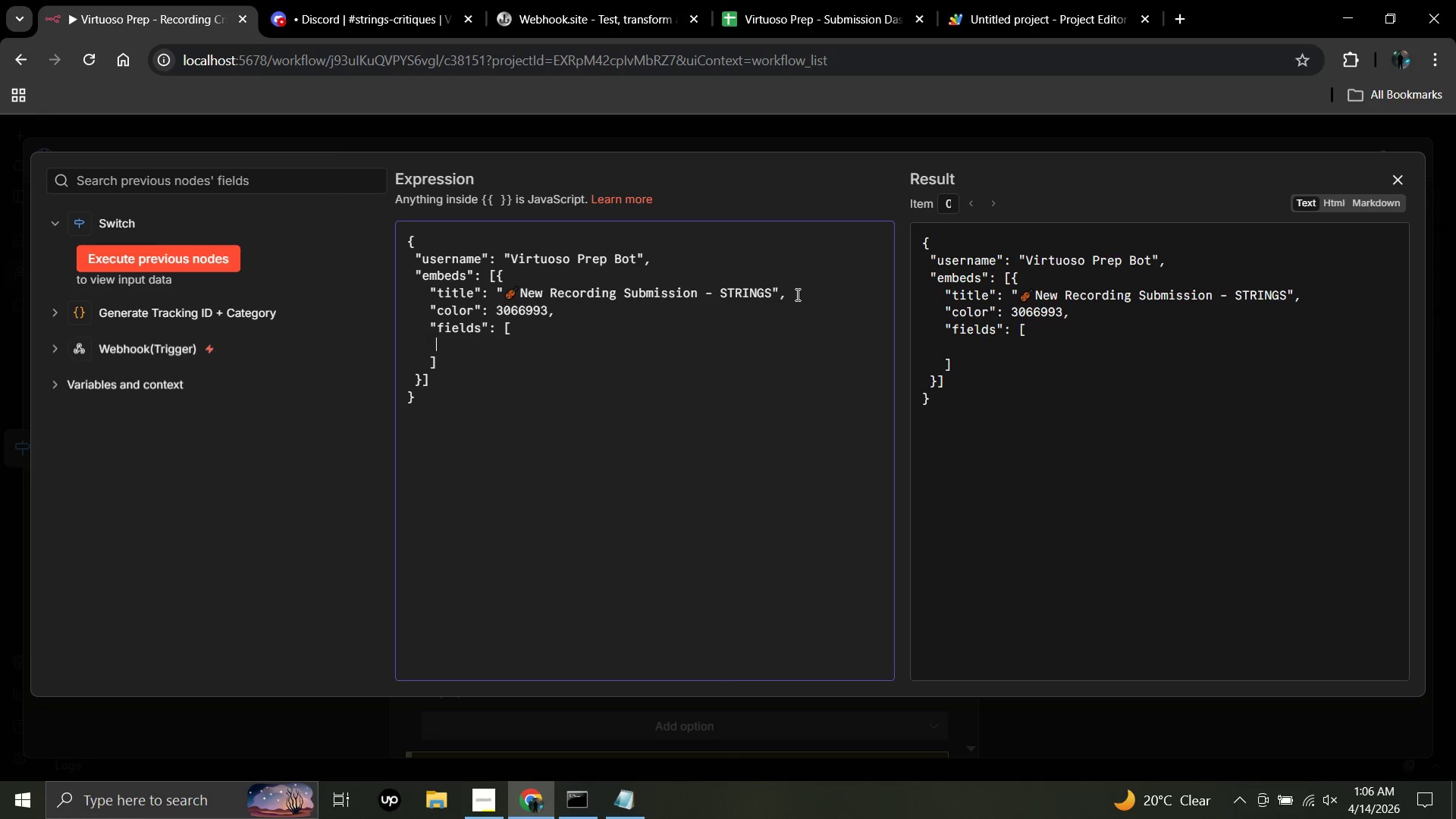 
key(Space)
 